 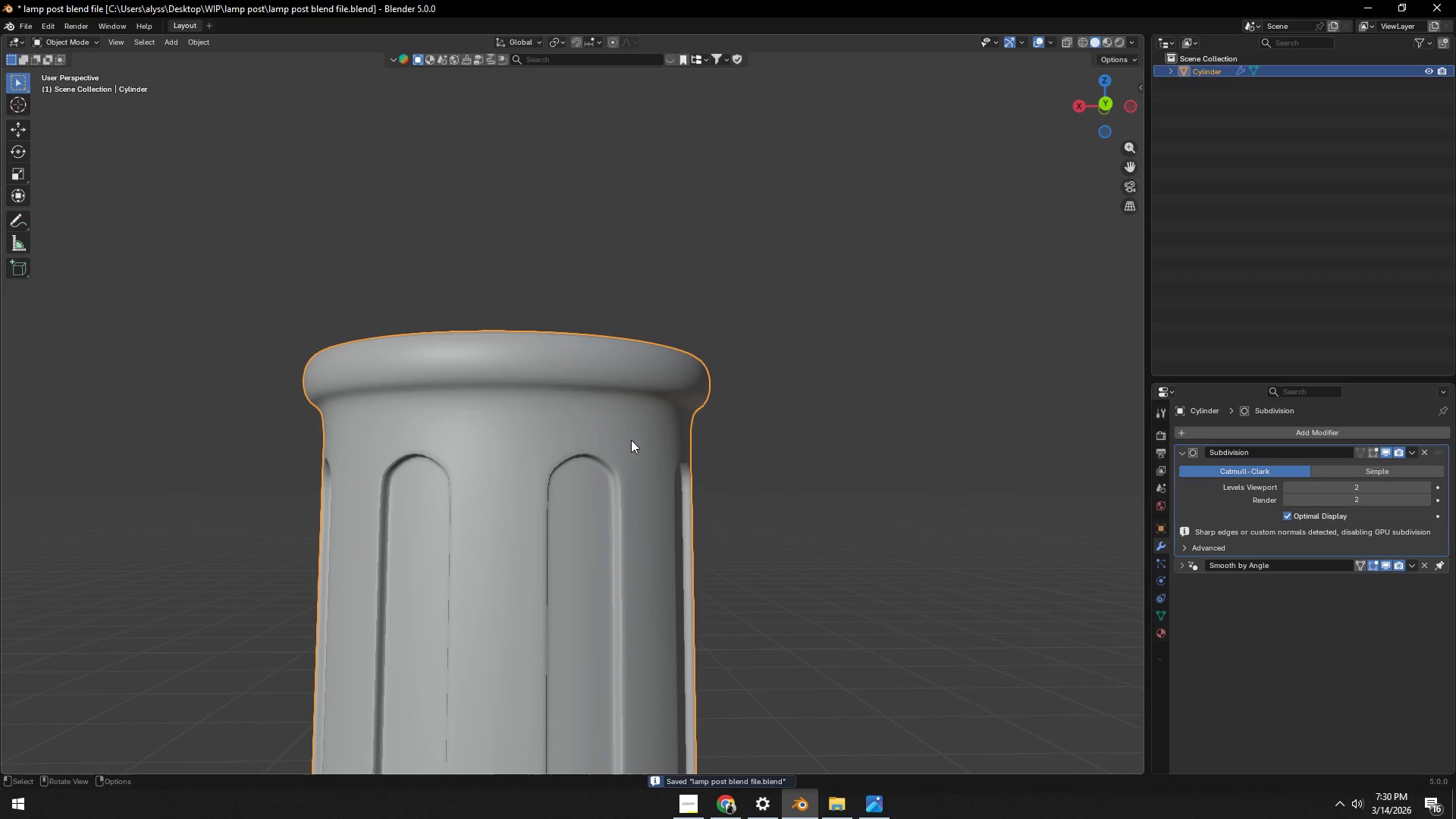 
key(Tab)
 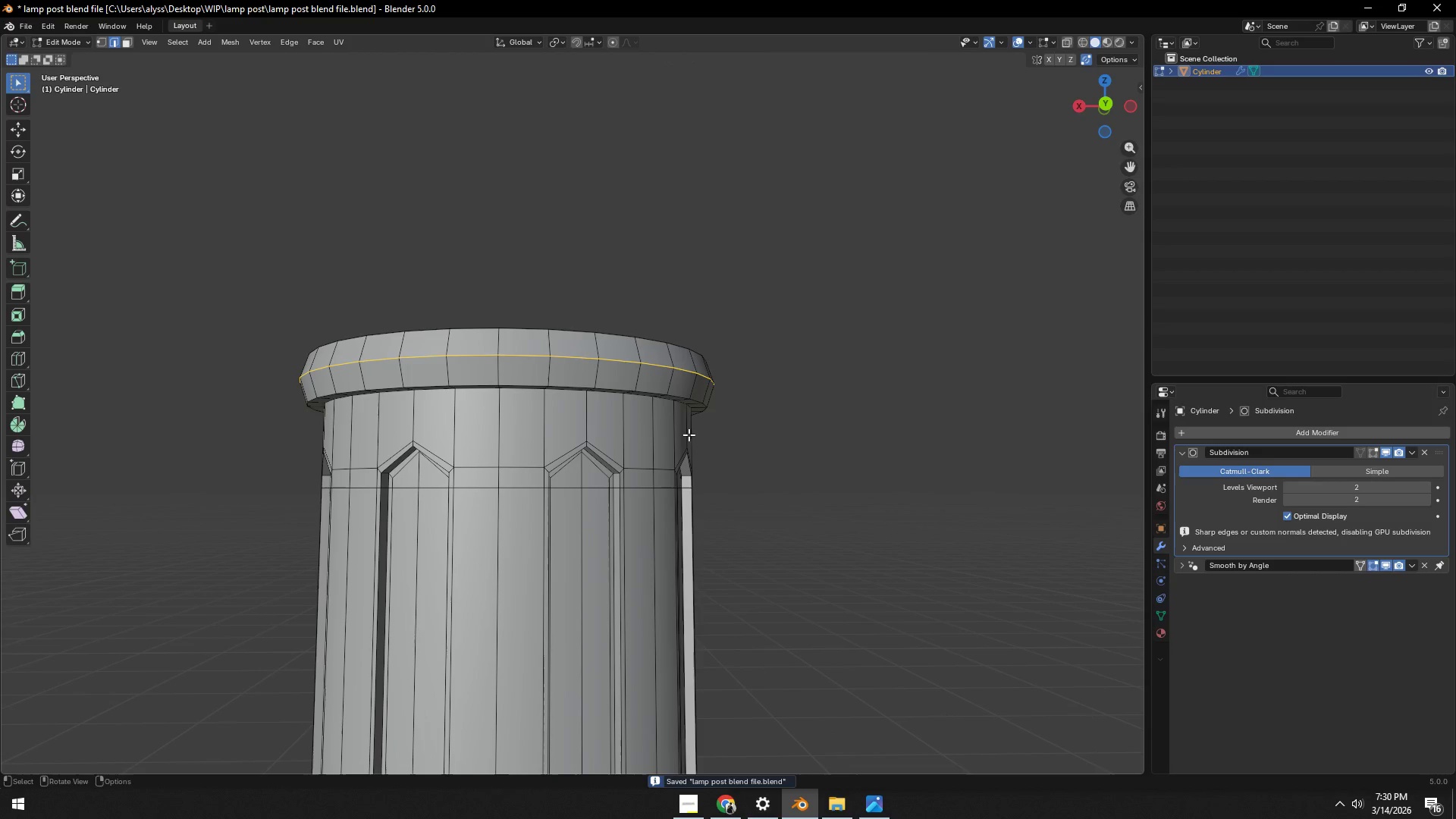 
key(Control+R)
 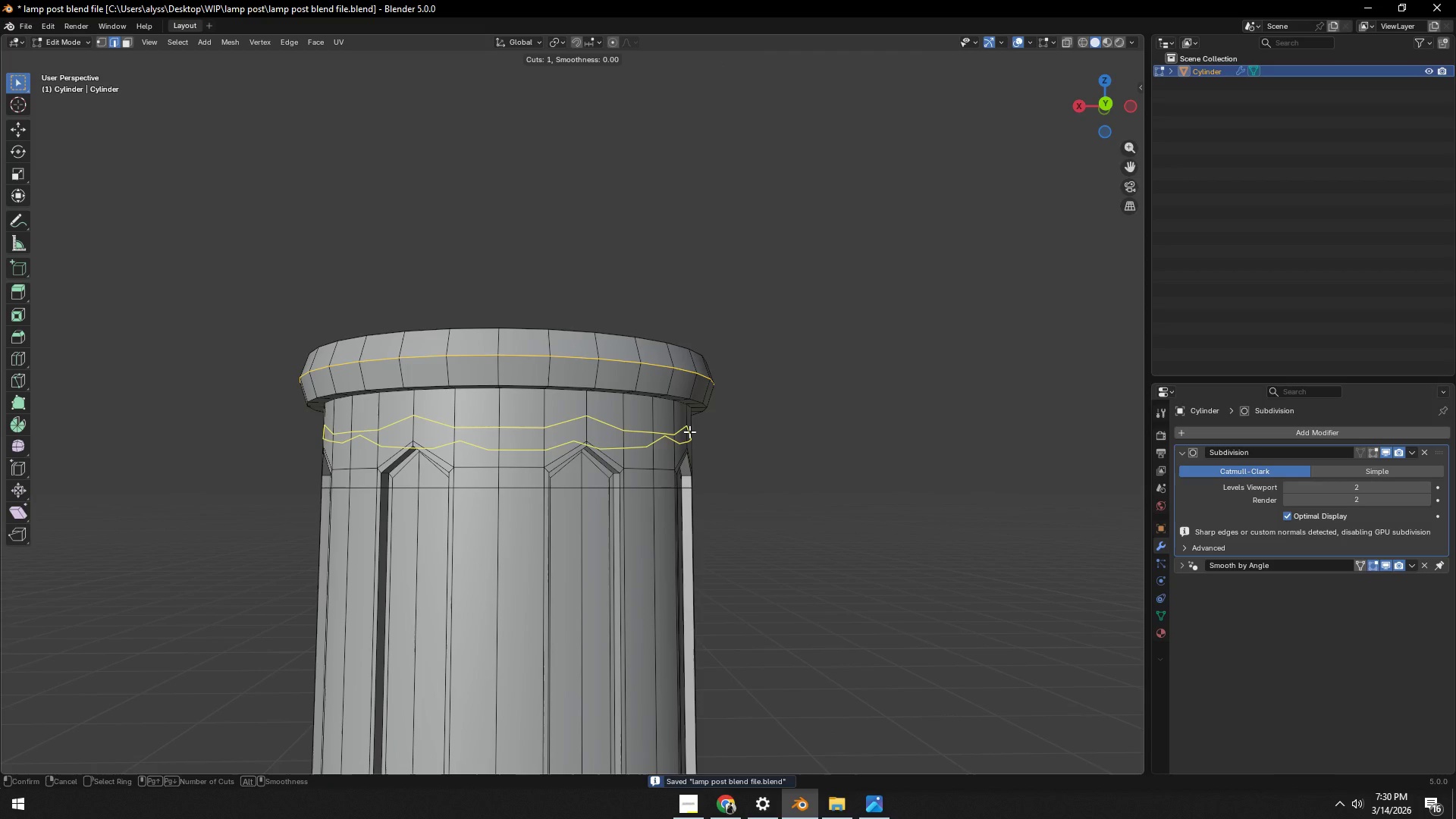 
left_click([689, 431])
 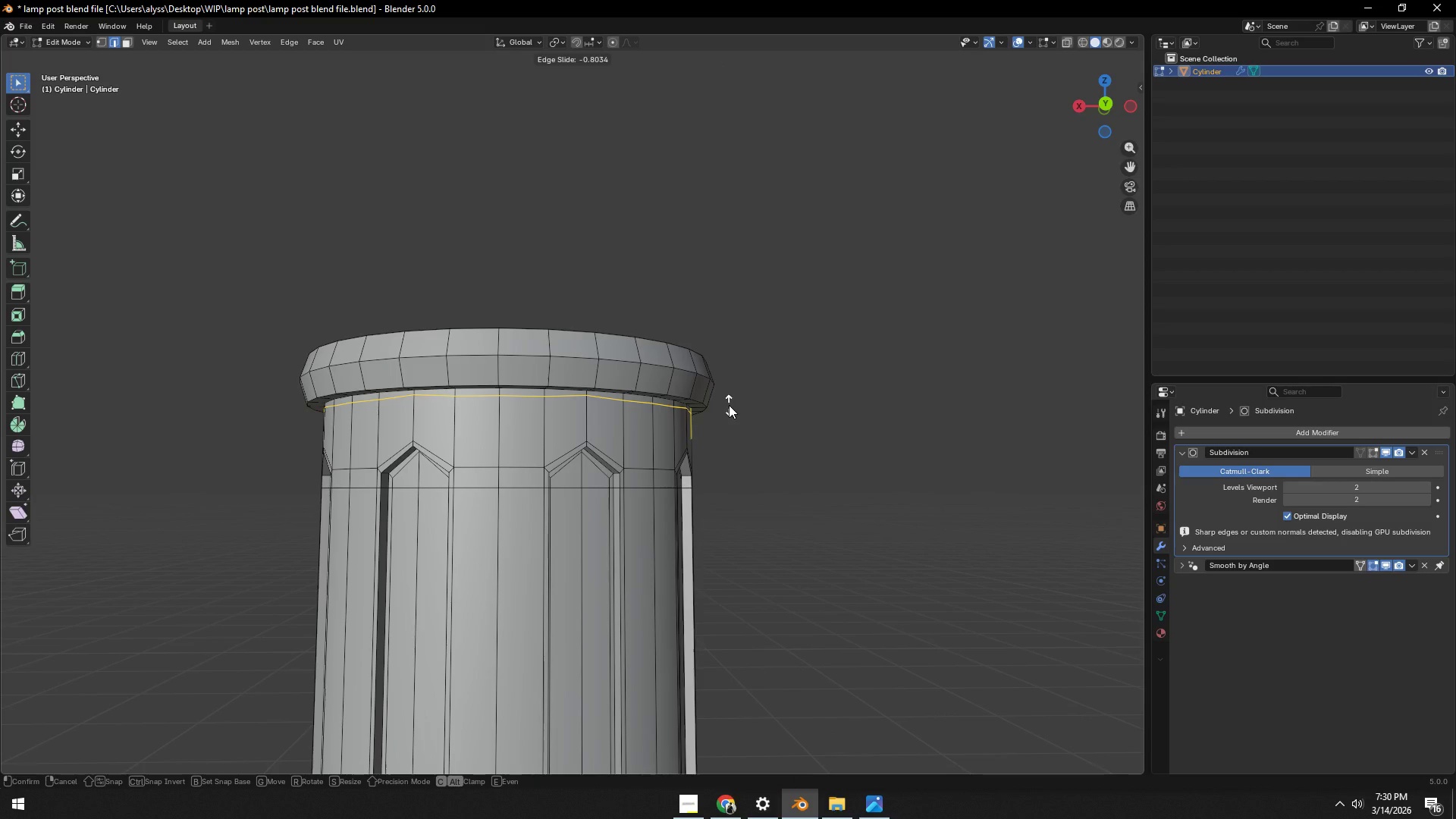 
type(sz0)
key(NumpadEnter)
 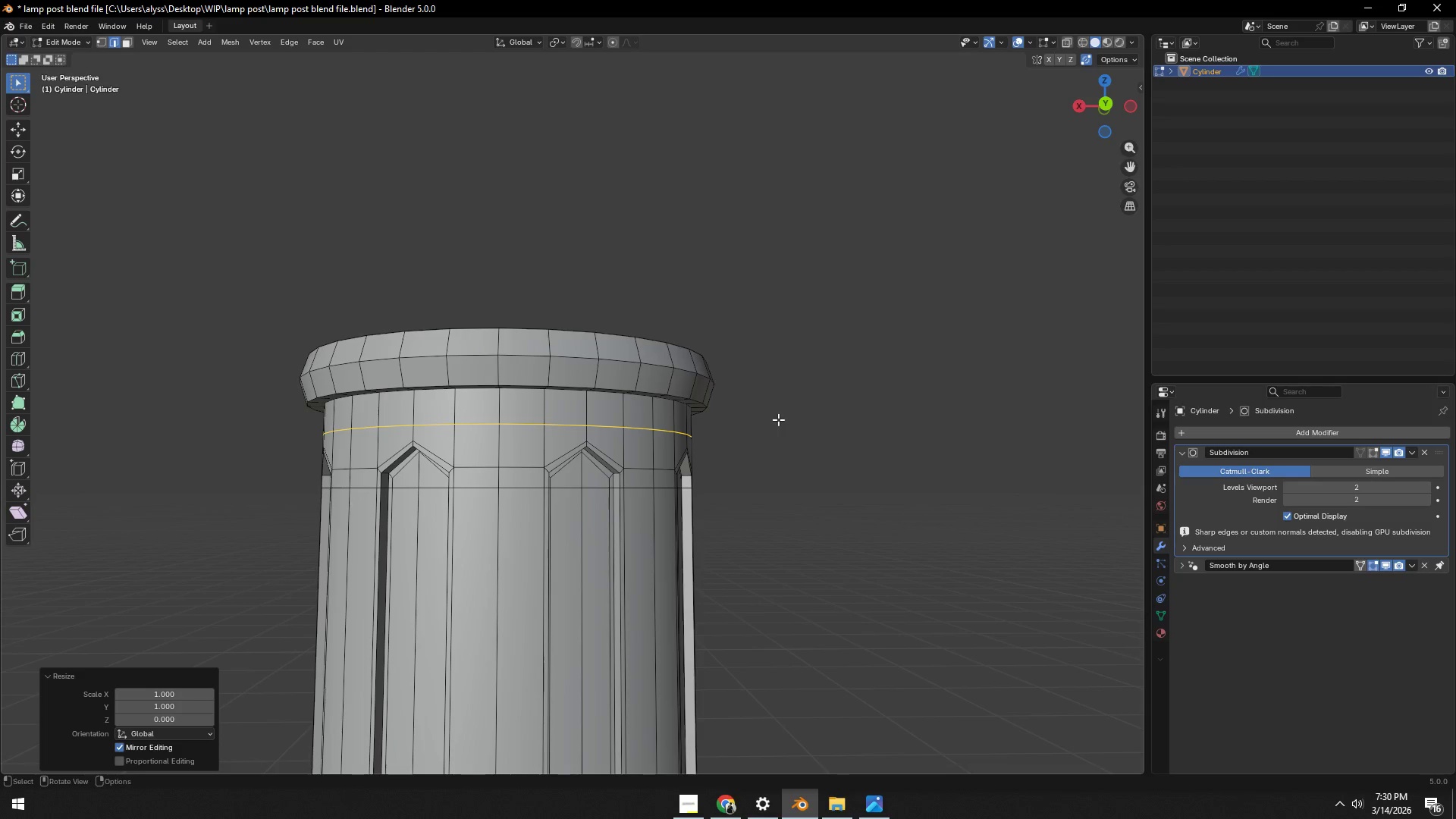 
type(gg)
 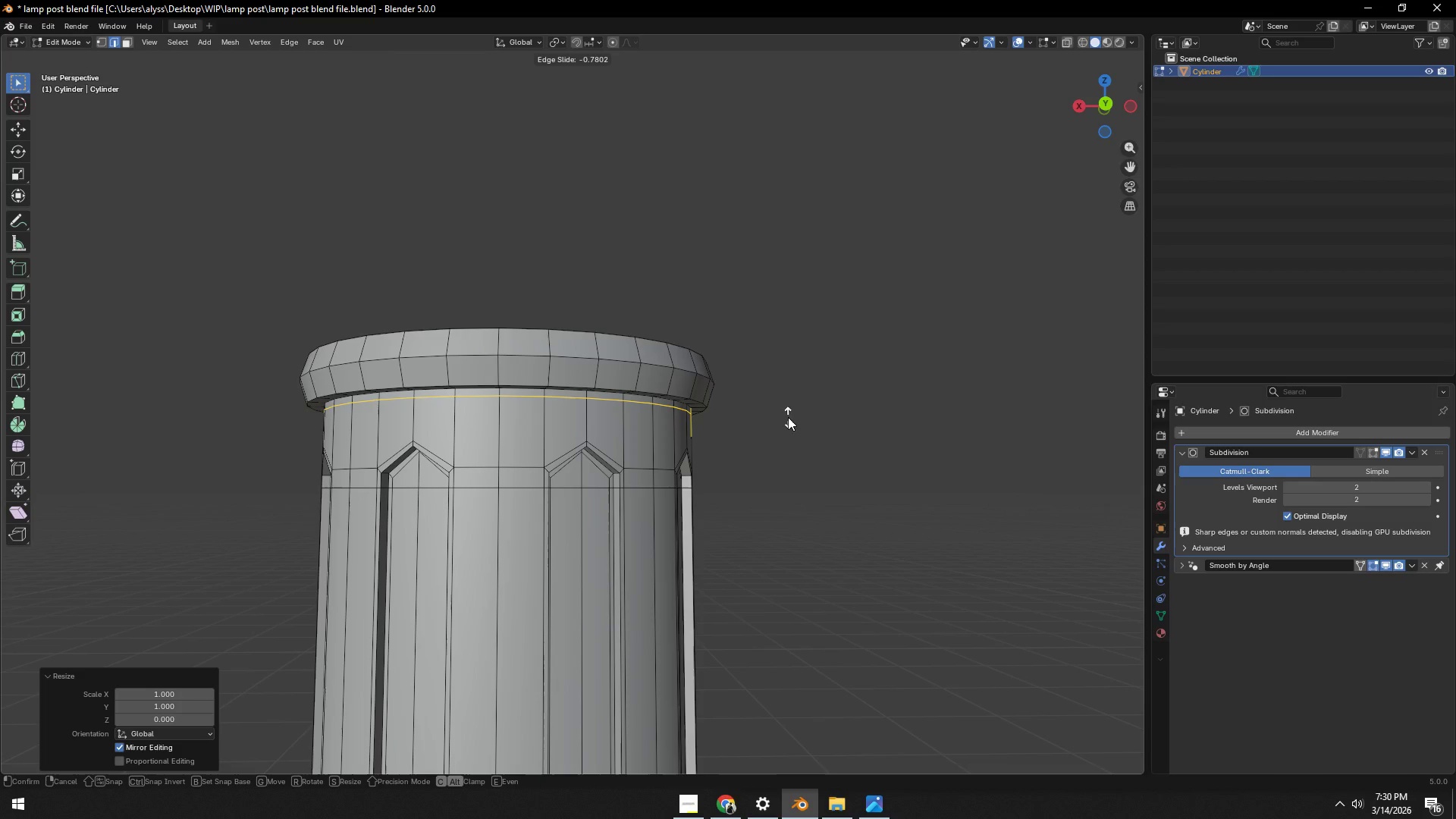 
left_click([788, 417])
 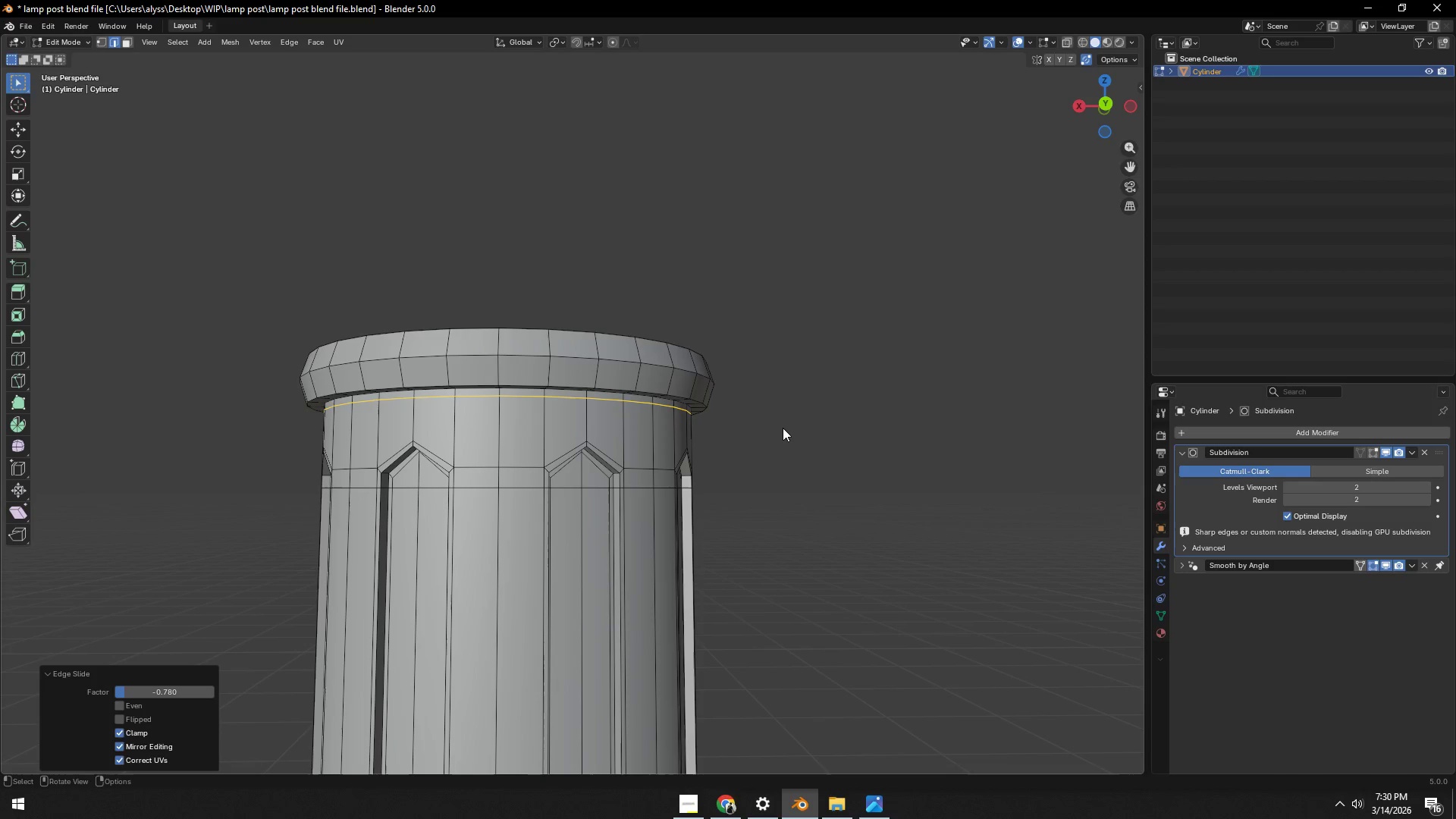 
key(Tab)
 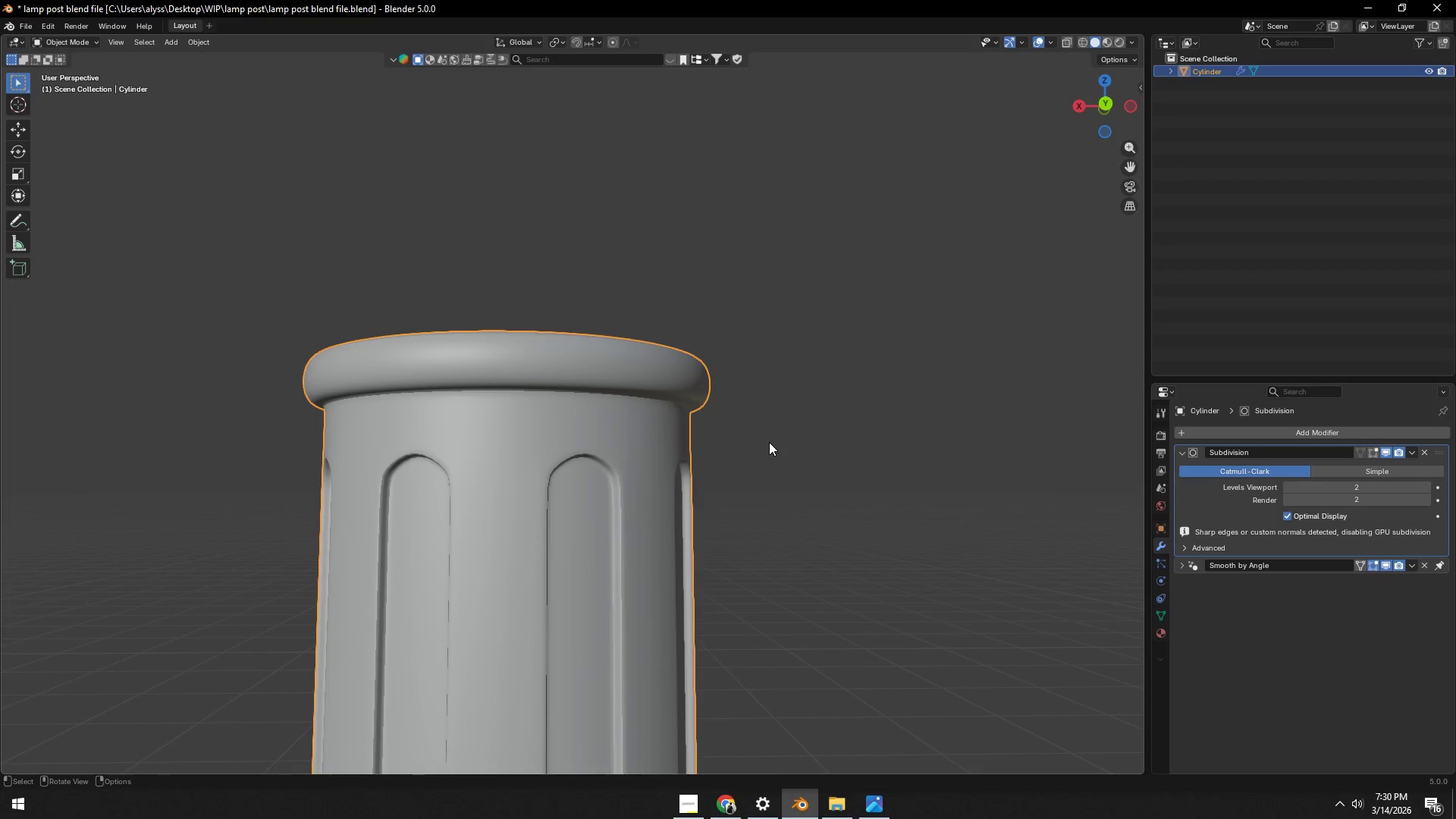 
key(Control+ControlLeft)
 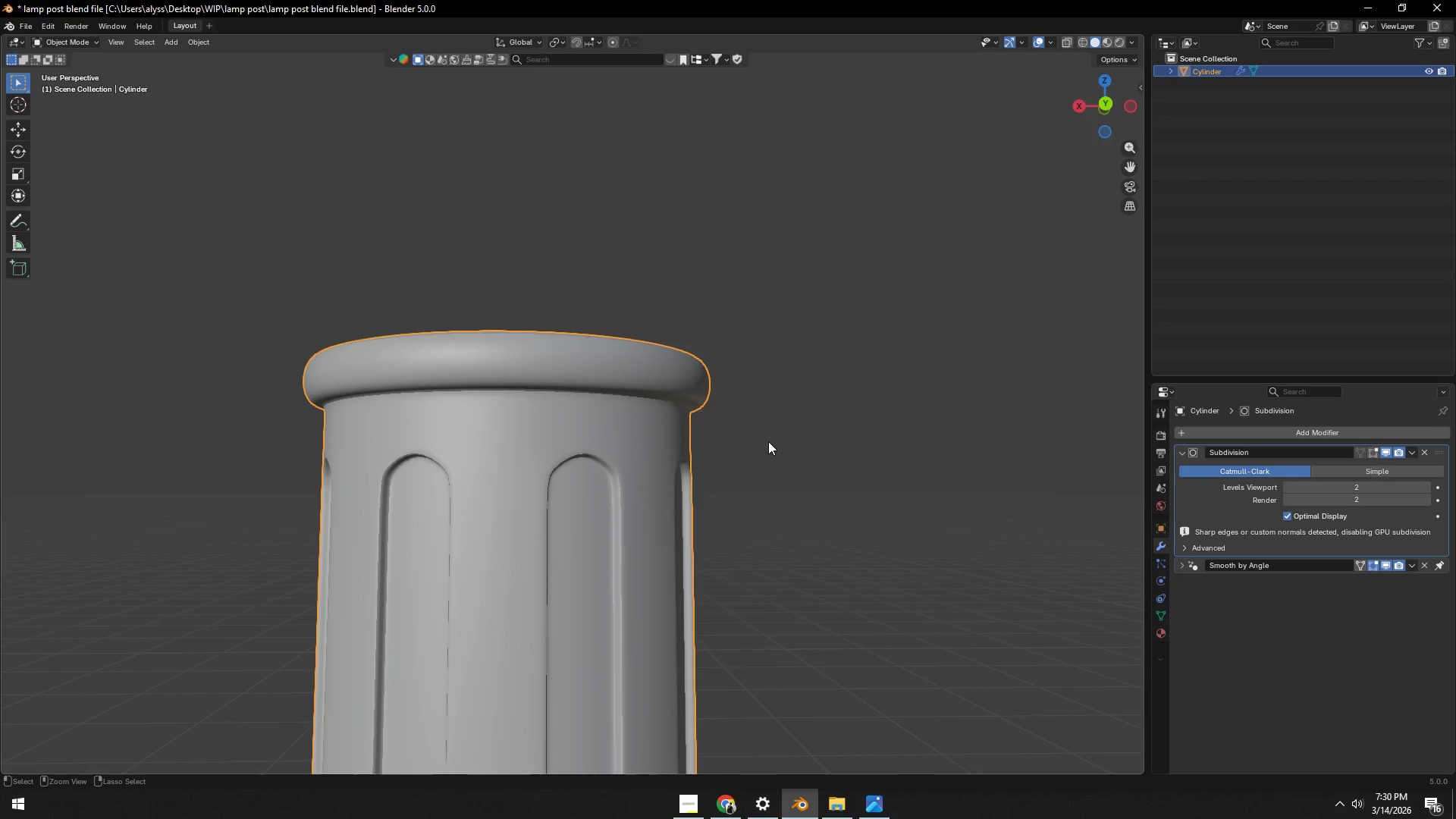 
key(Control+S)
 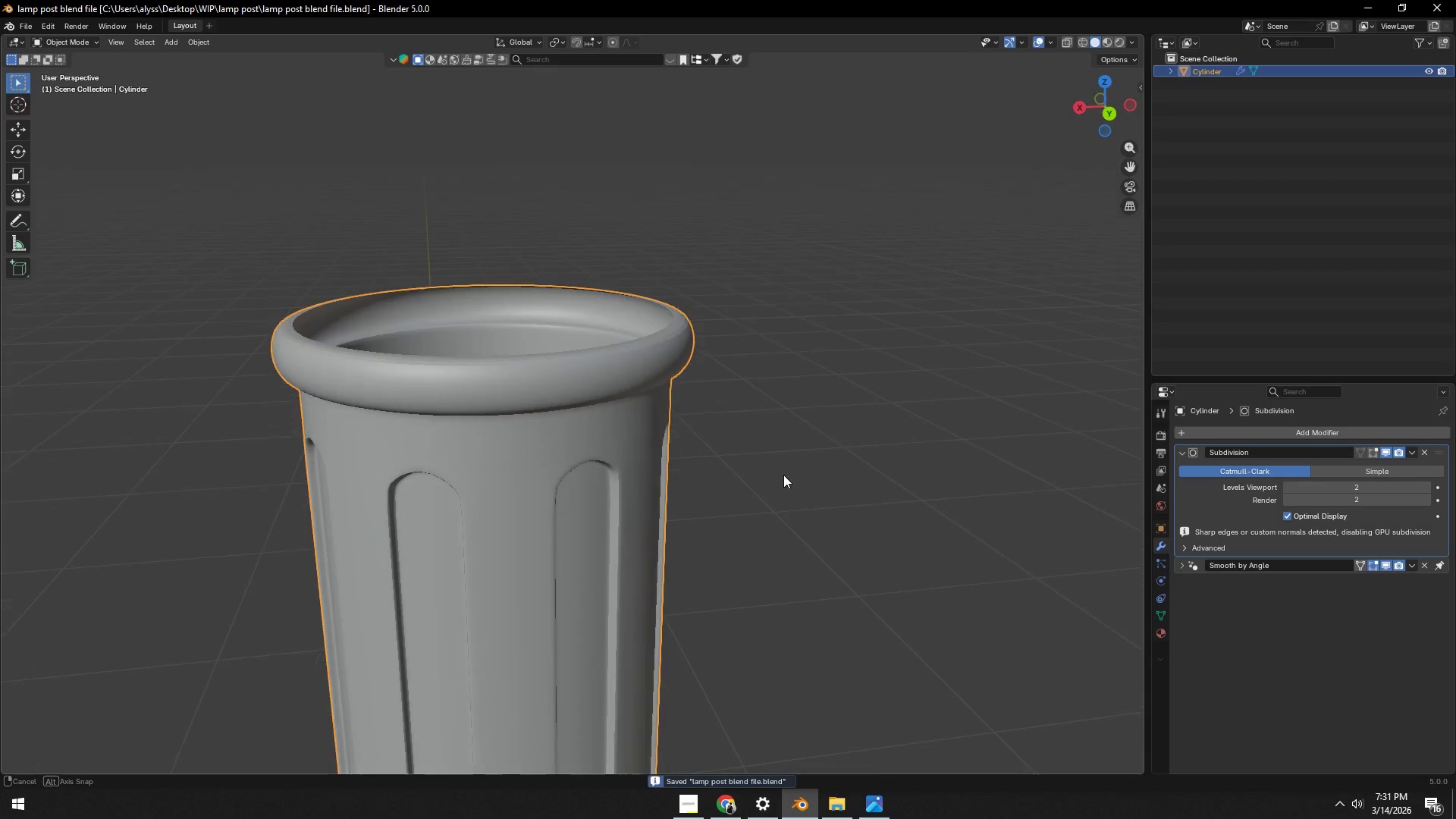 
scroll: coordinate [783, 477], scroll_direction: down, amount: 8.0
 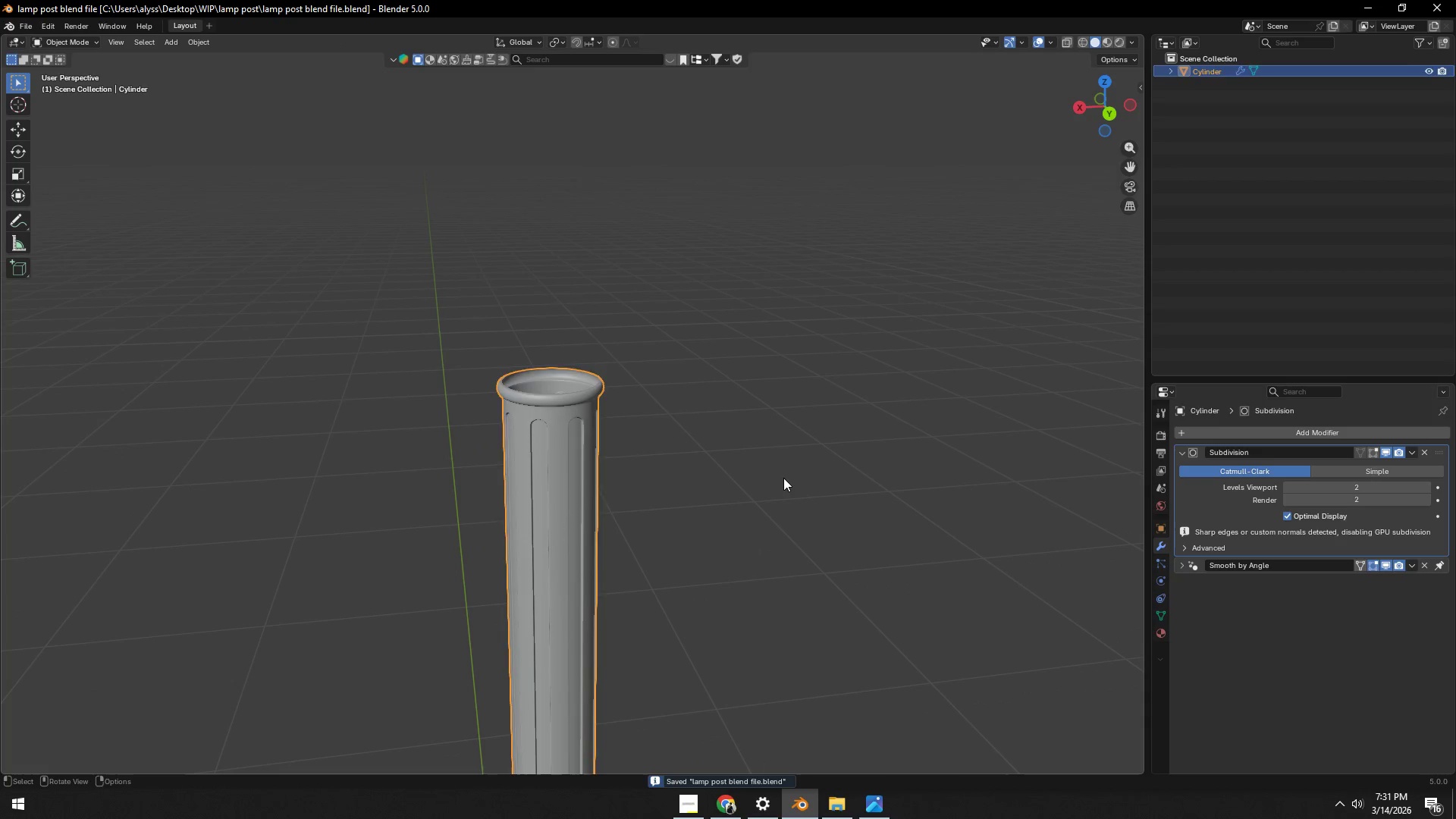 
left_click([783, 478])
 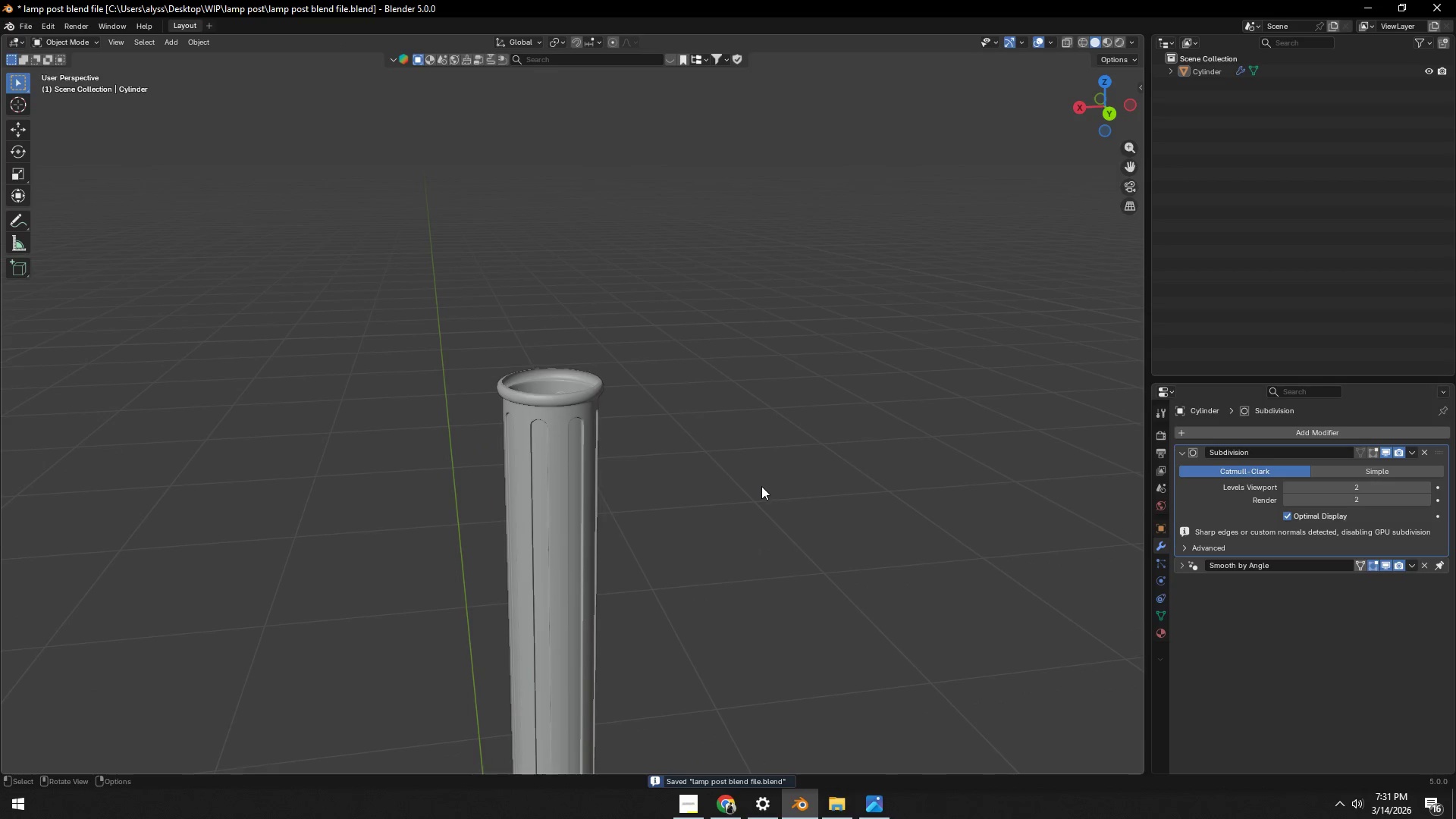 
scroll: coordinate [752, 493], scroll_direction: down, amount: 5.0
 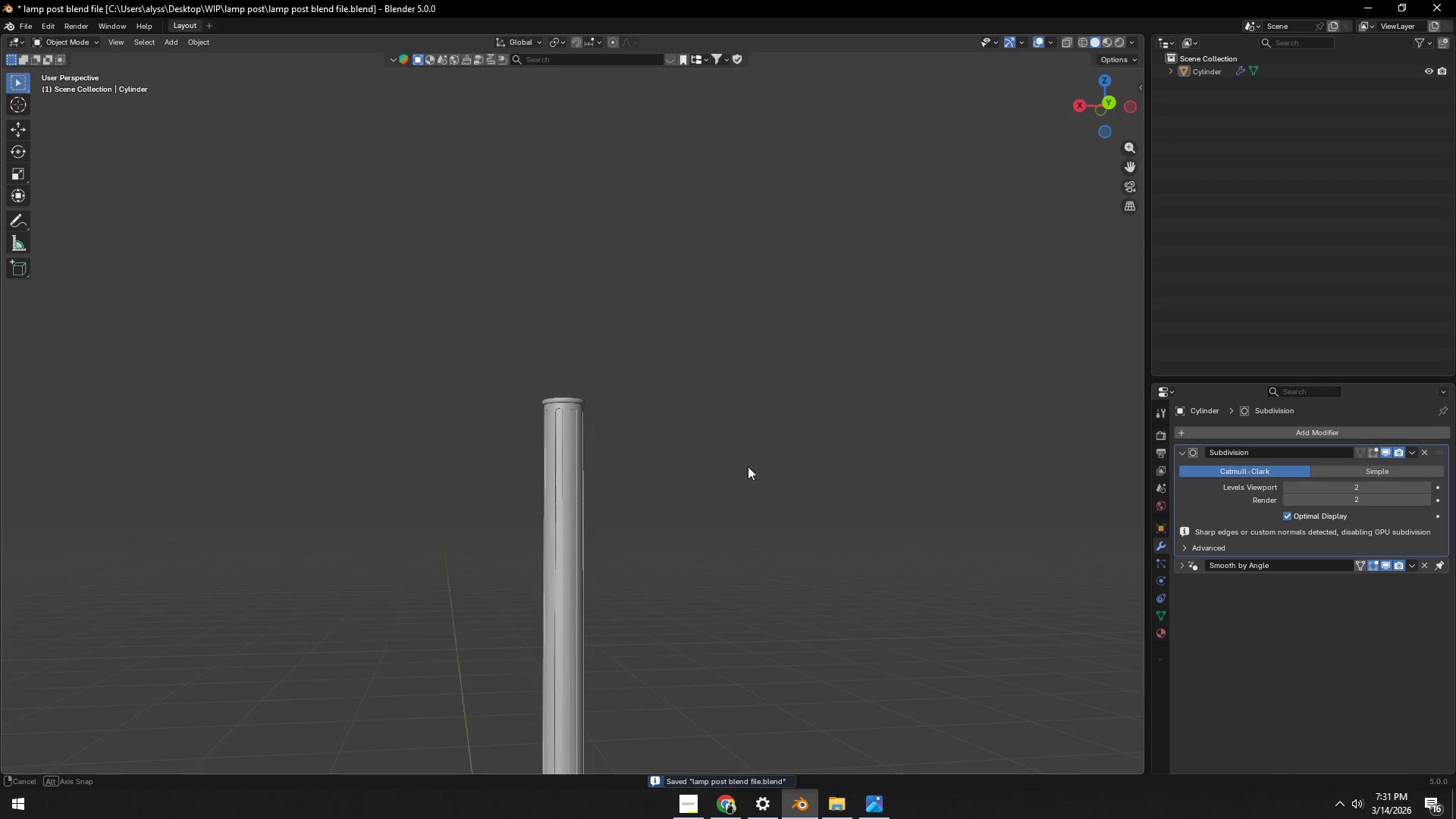 
key(Shift+ShiftLeft)
 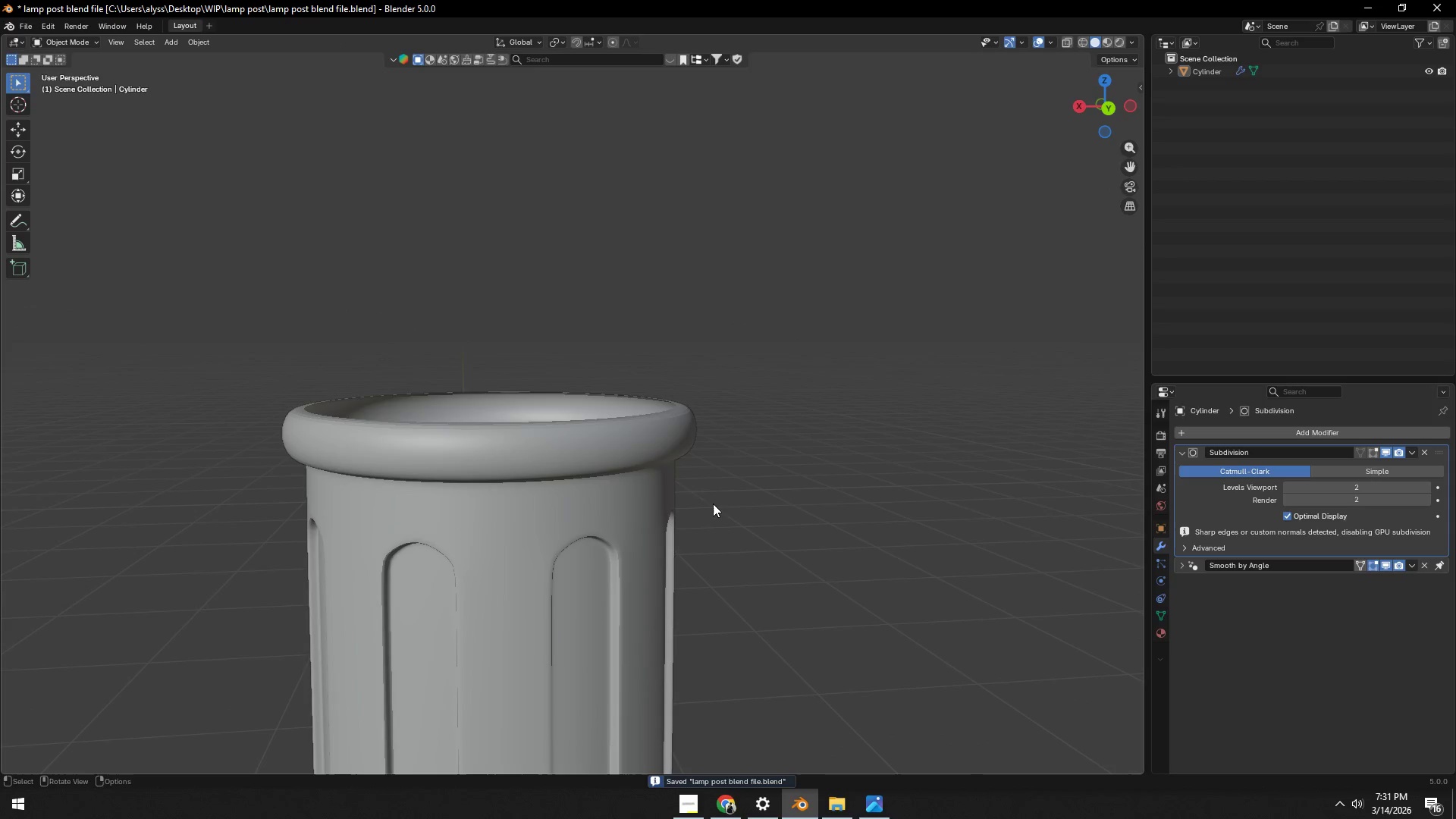 
scroll: coordinate [735, 479], scroll_direction: up, amount: 13.0
 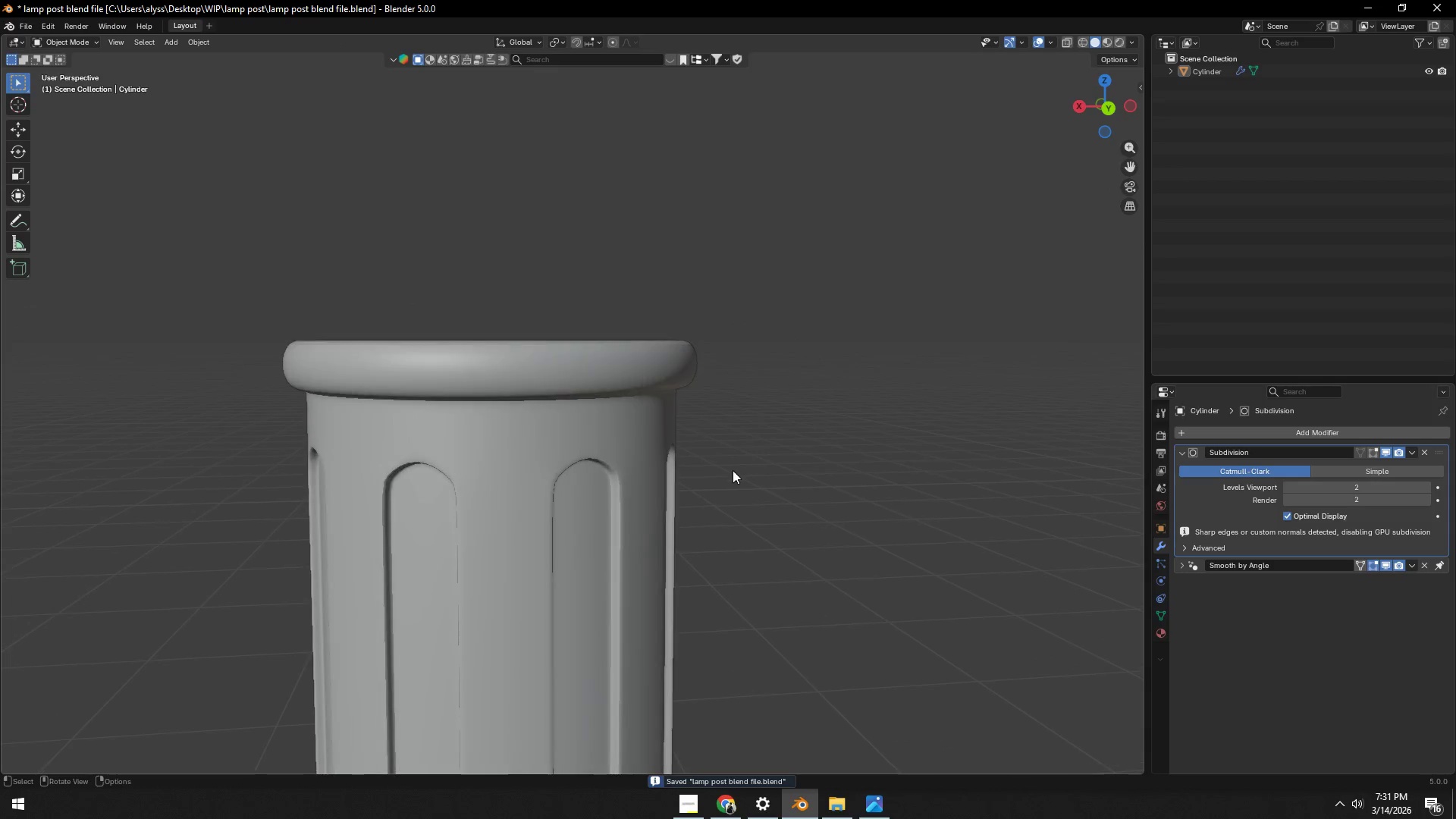 
left_click([617, 466])
 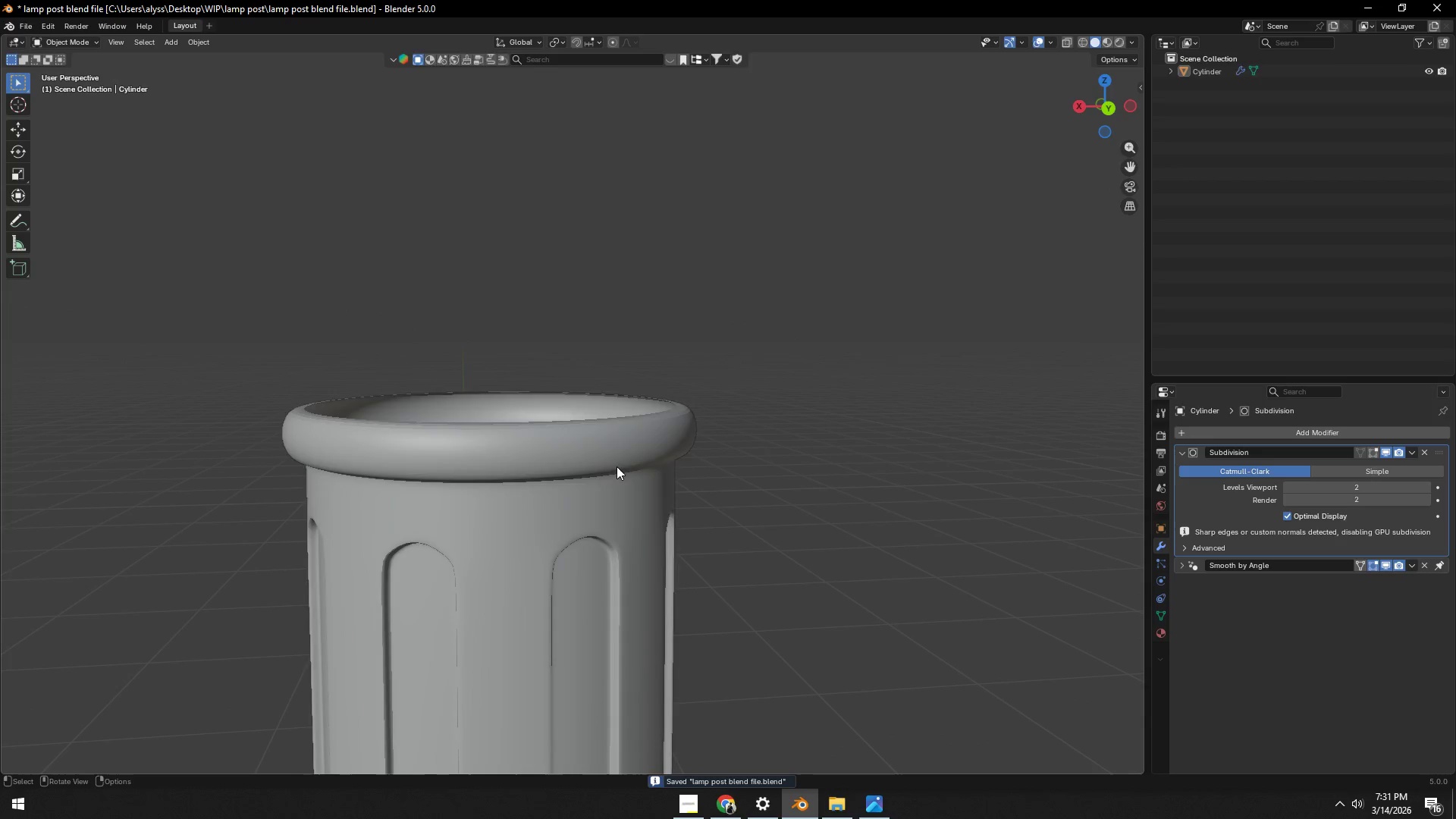 
key(Tab)
 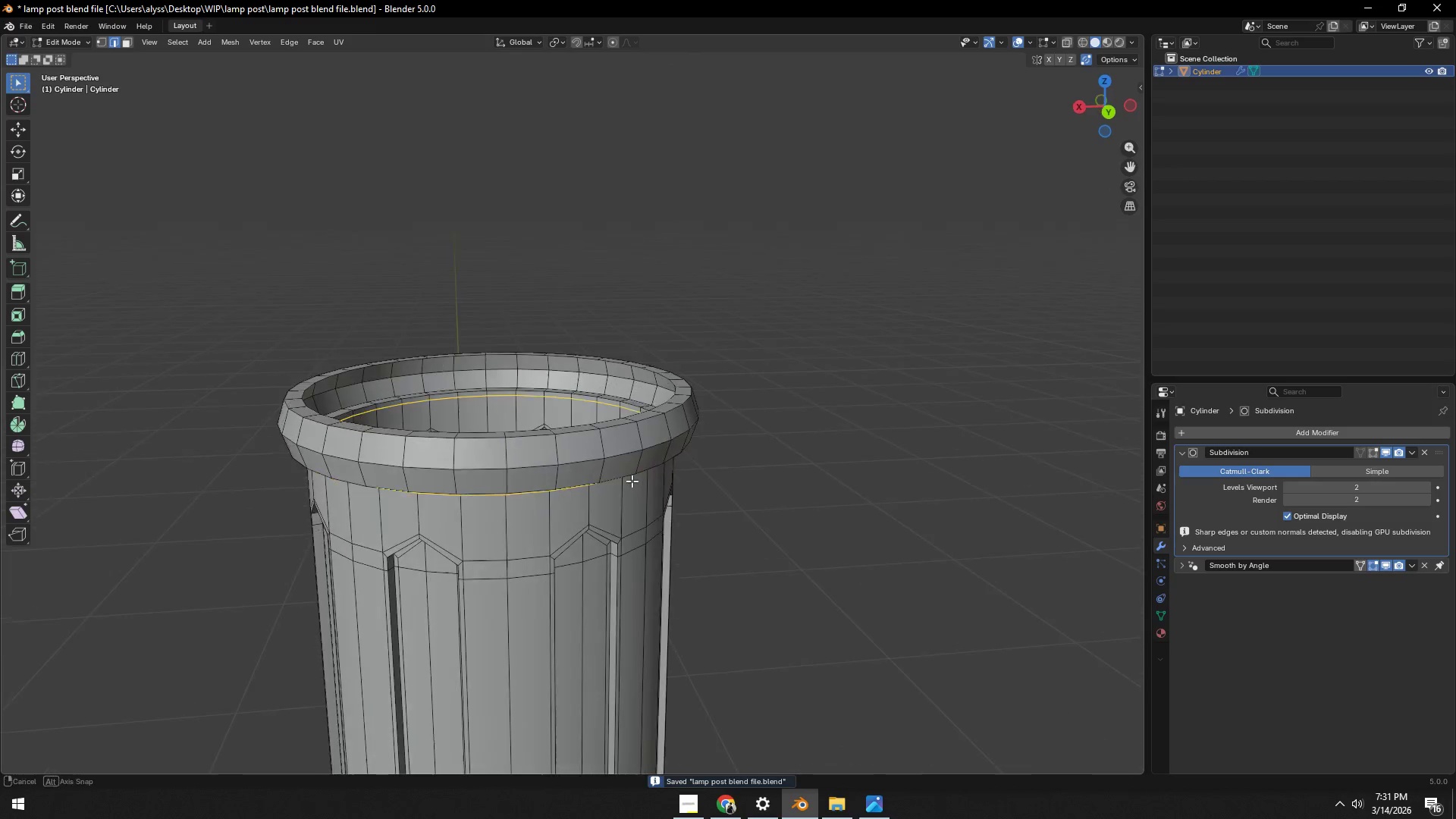 
scroll: coordinate [632, 481], scroll_direction: up, amount: 2.0
 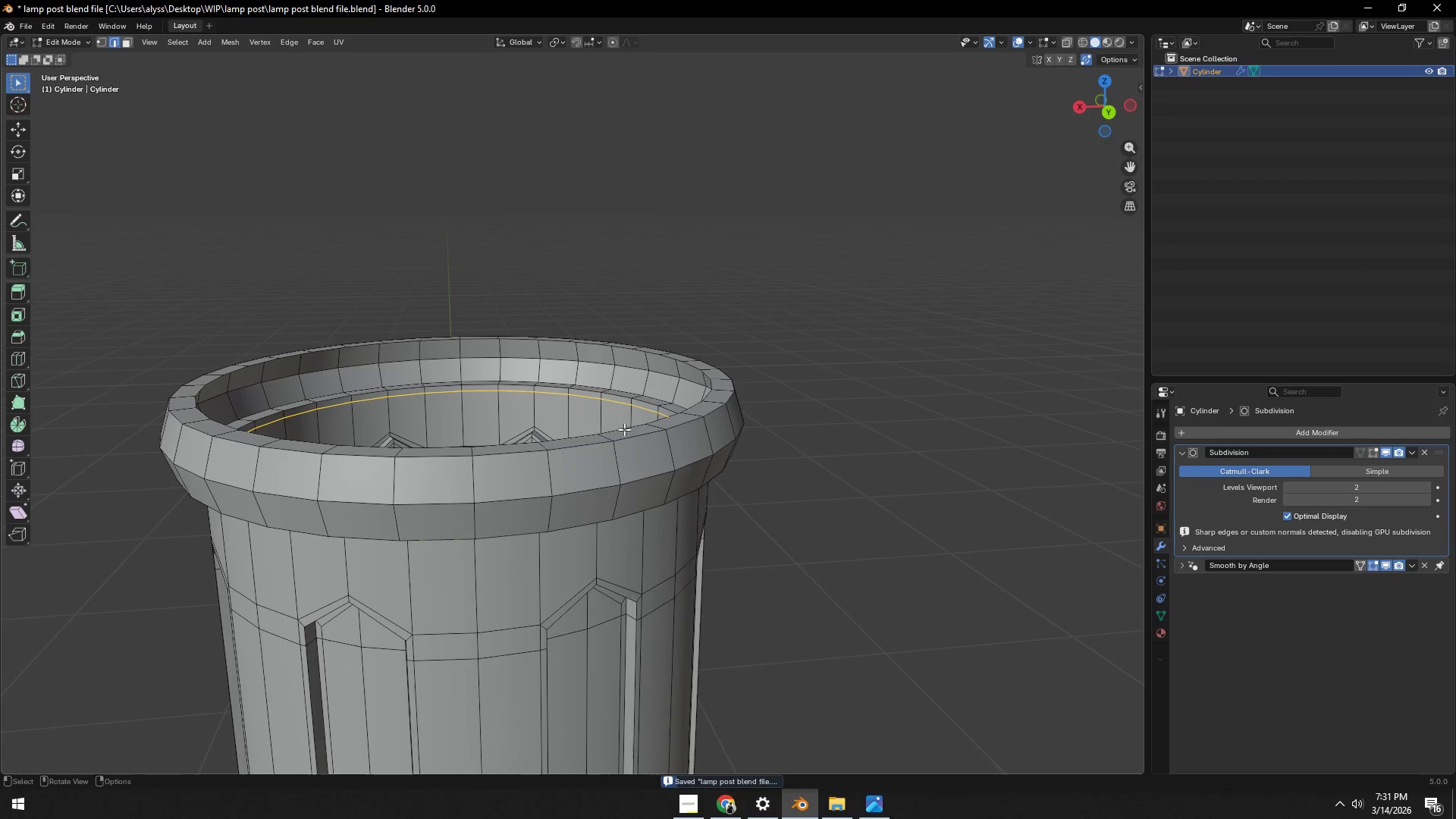 
hold_key(key=AltLeft, duration=0.53)
left_click([619, 428])
 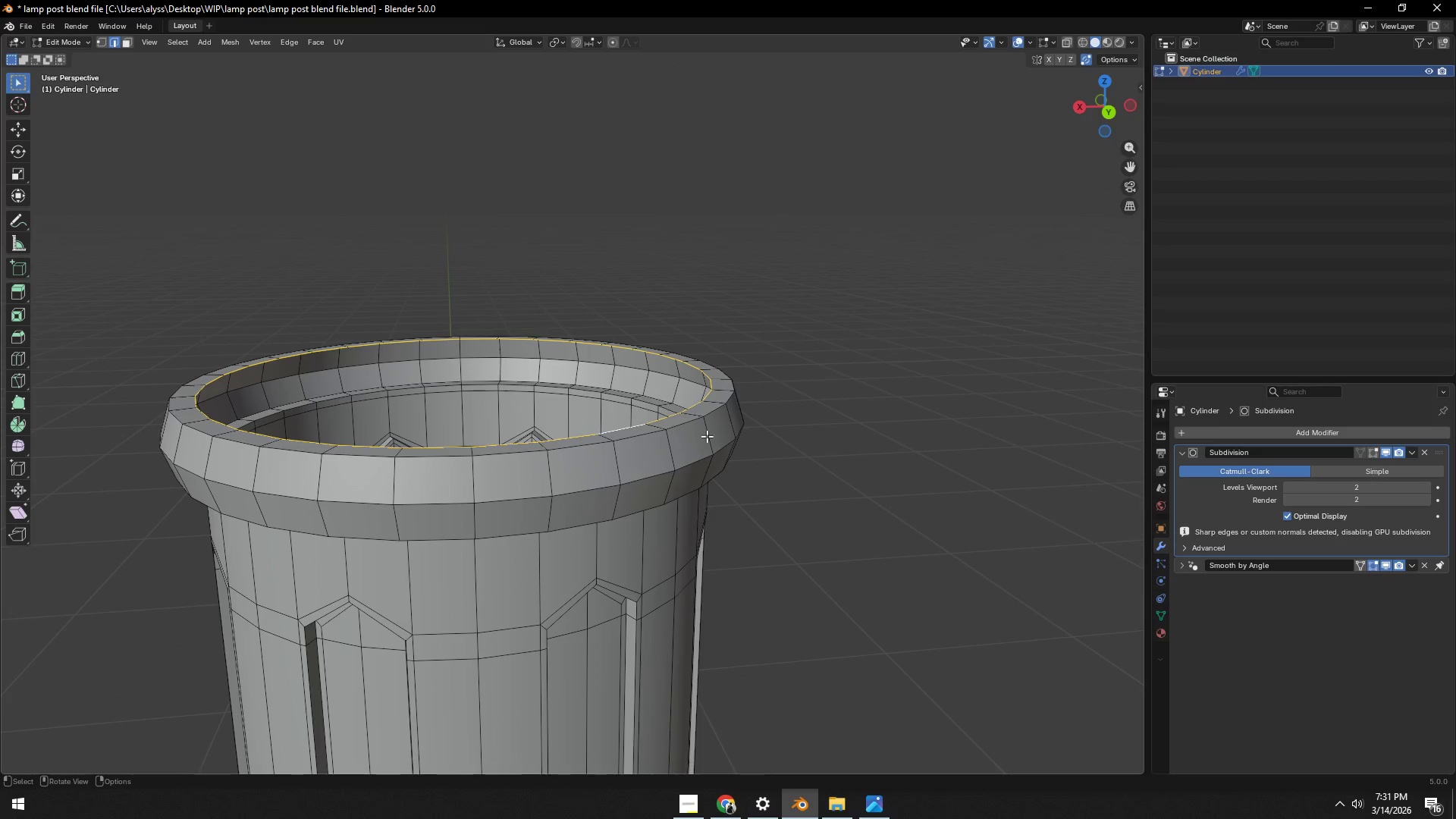 
type(gz)
 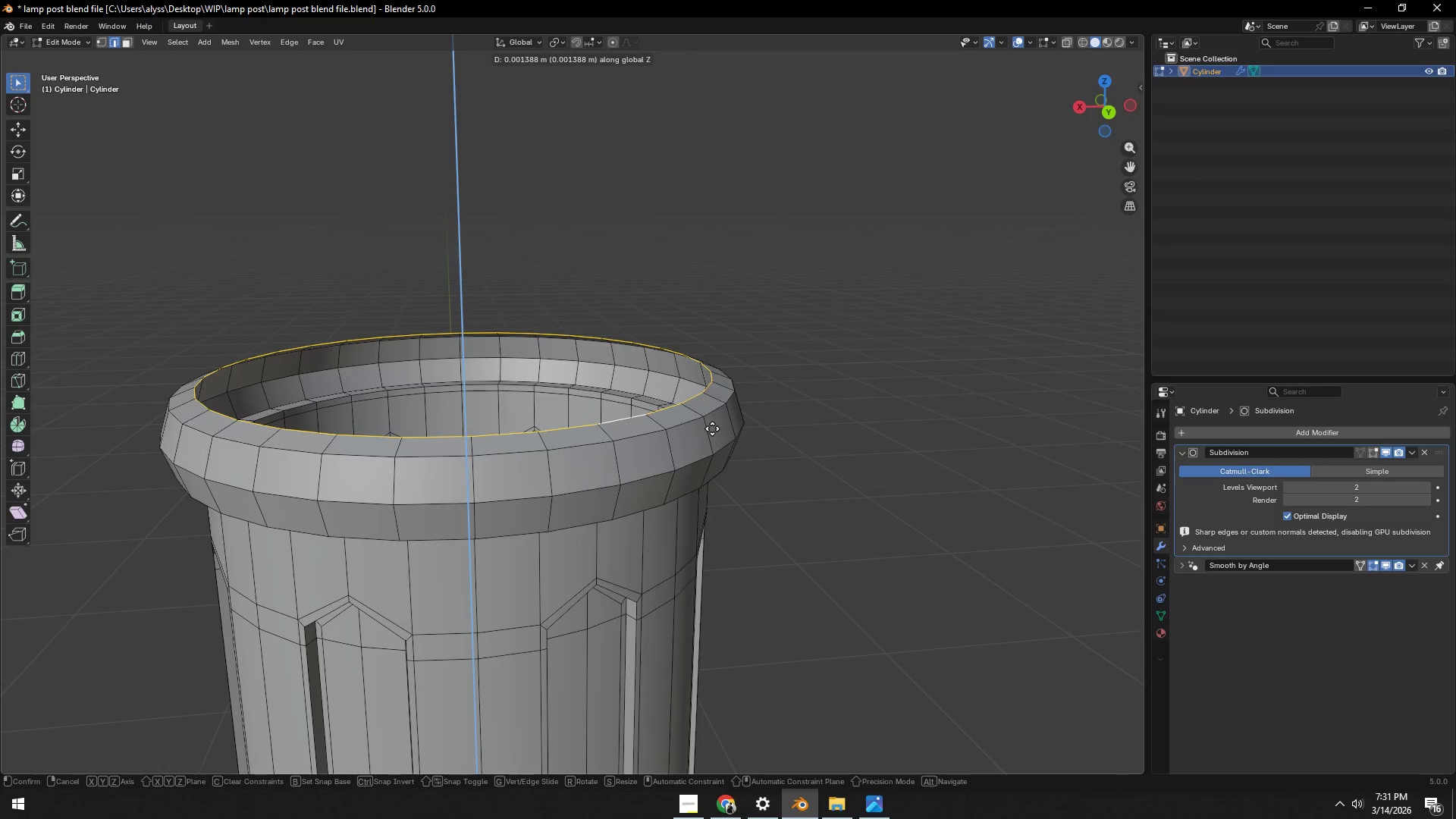 
left_click([713, 428])
 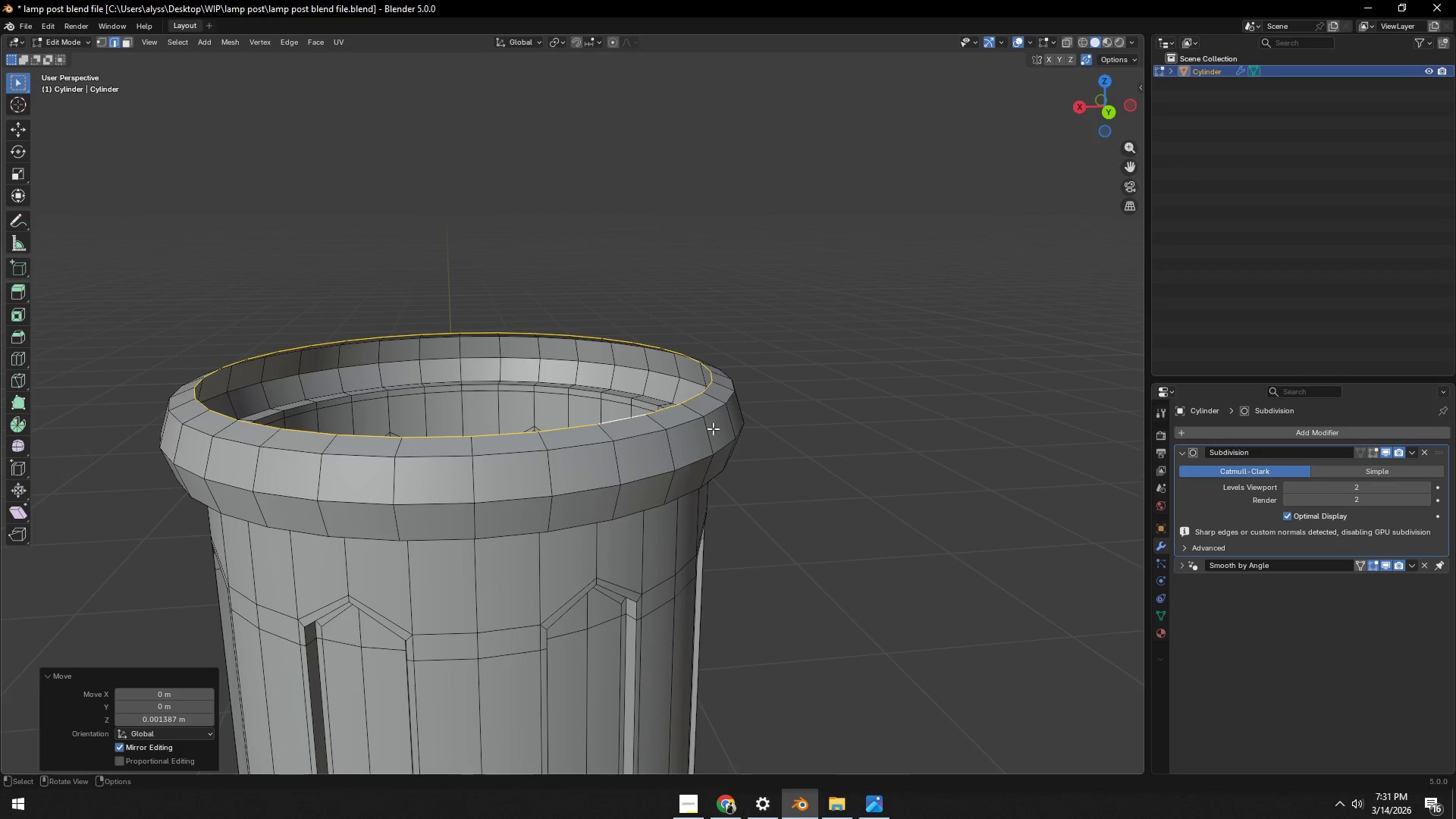 
key(Tab)
 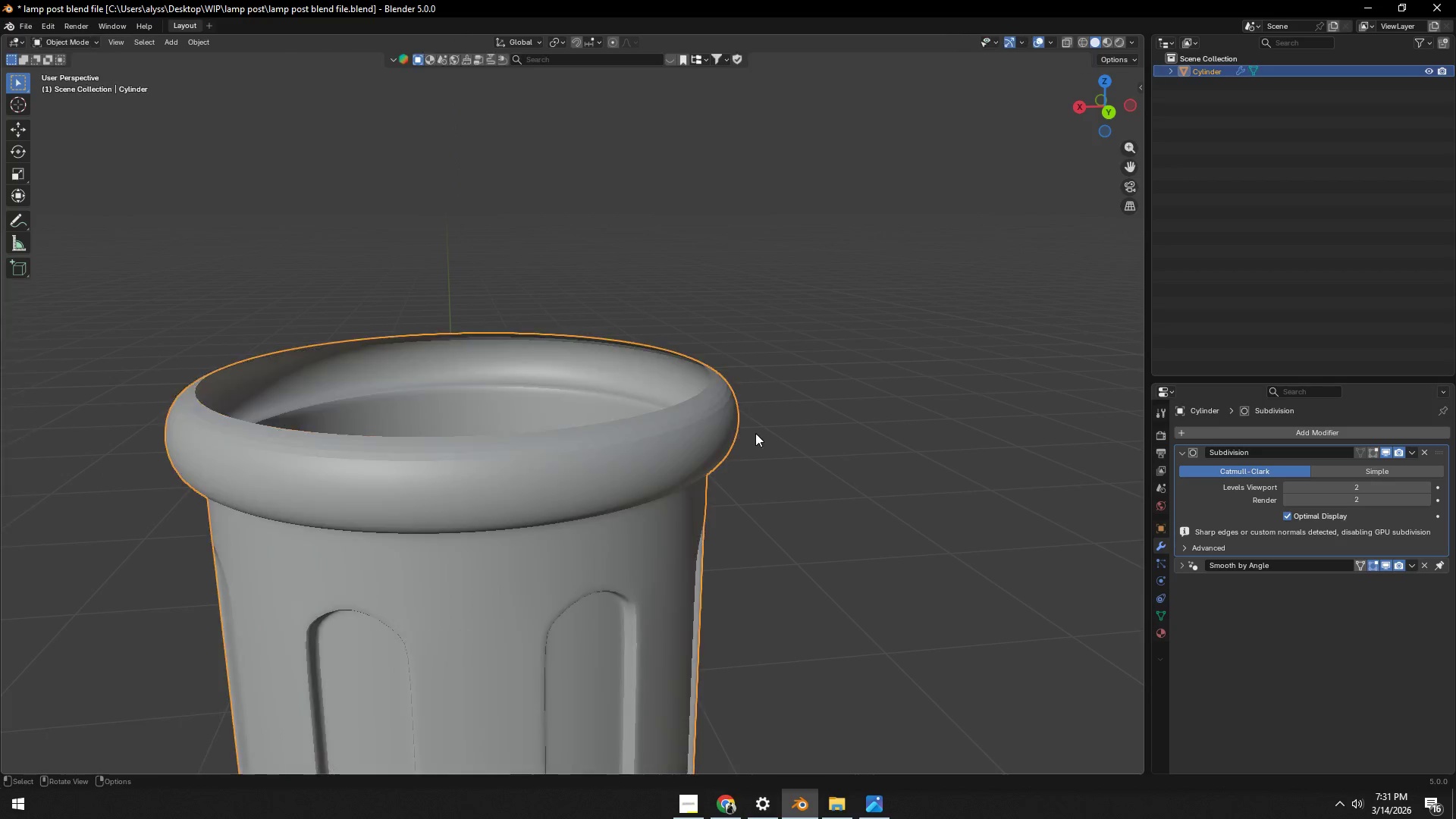 
scroll: coordinate [755, 434], scroll_direction: down, amount: 3.0
 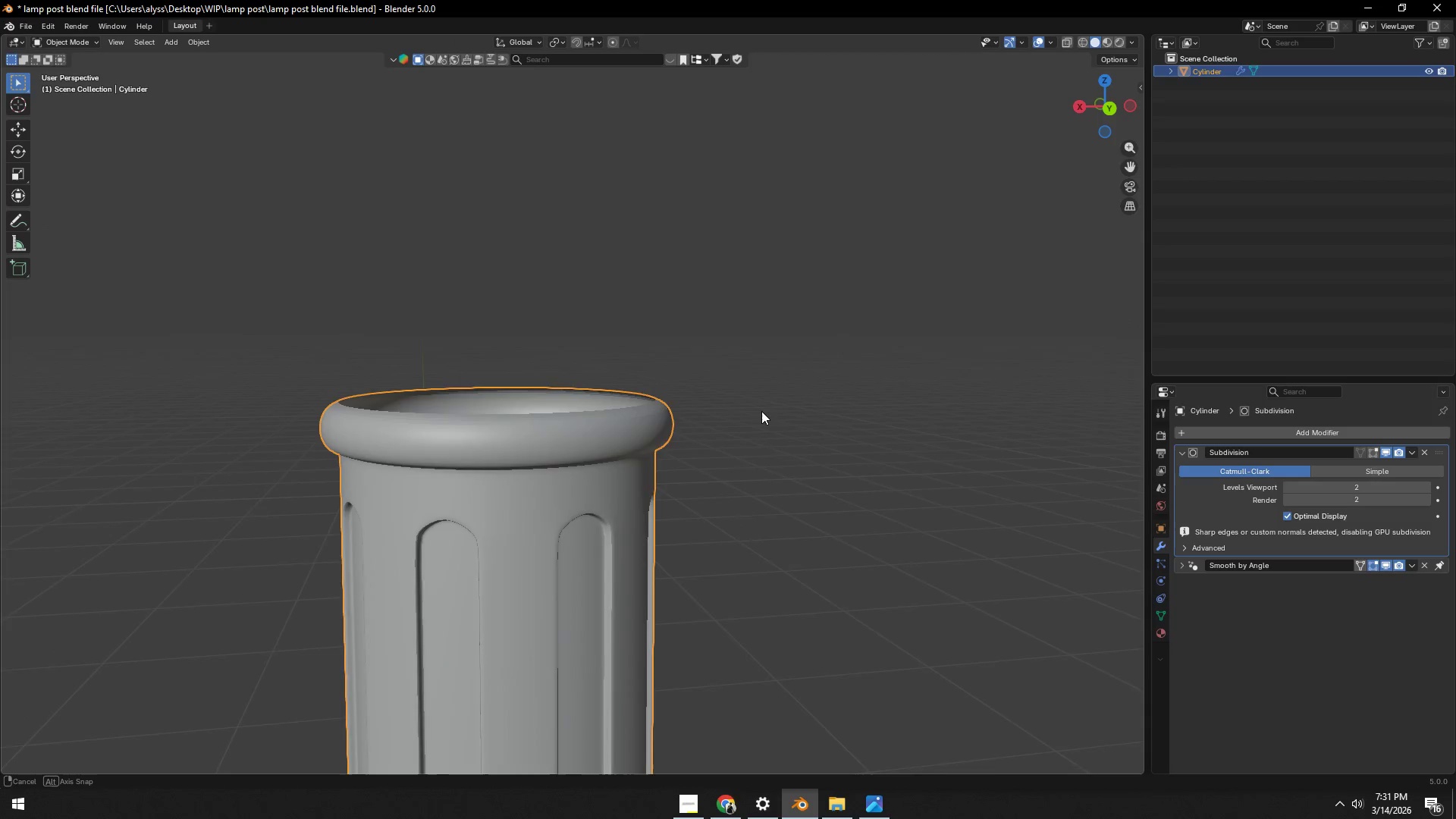 
key(Control+ControlLeft)
 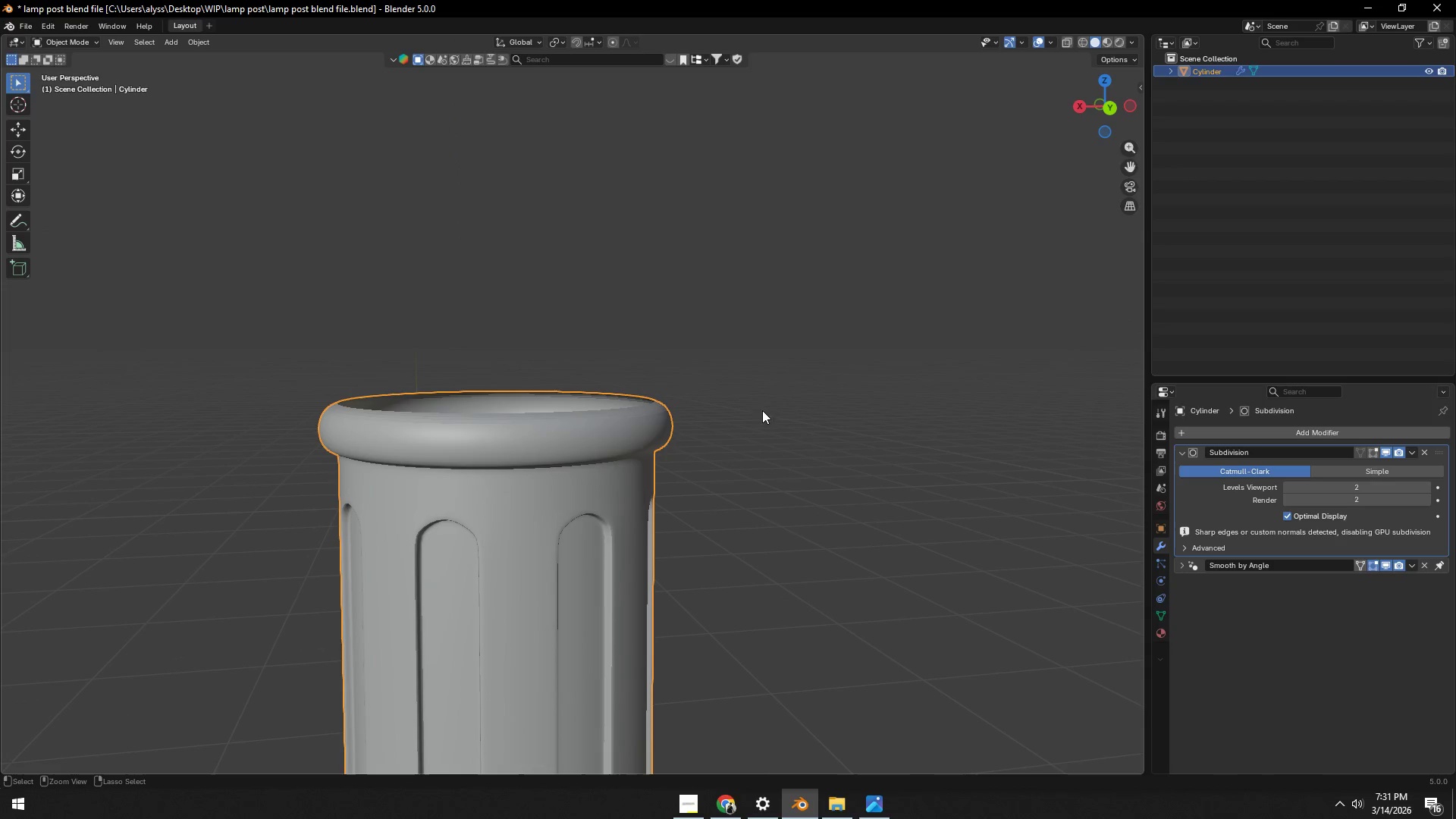 
key(Control+S)
 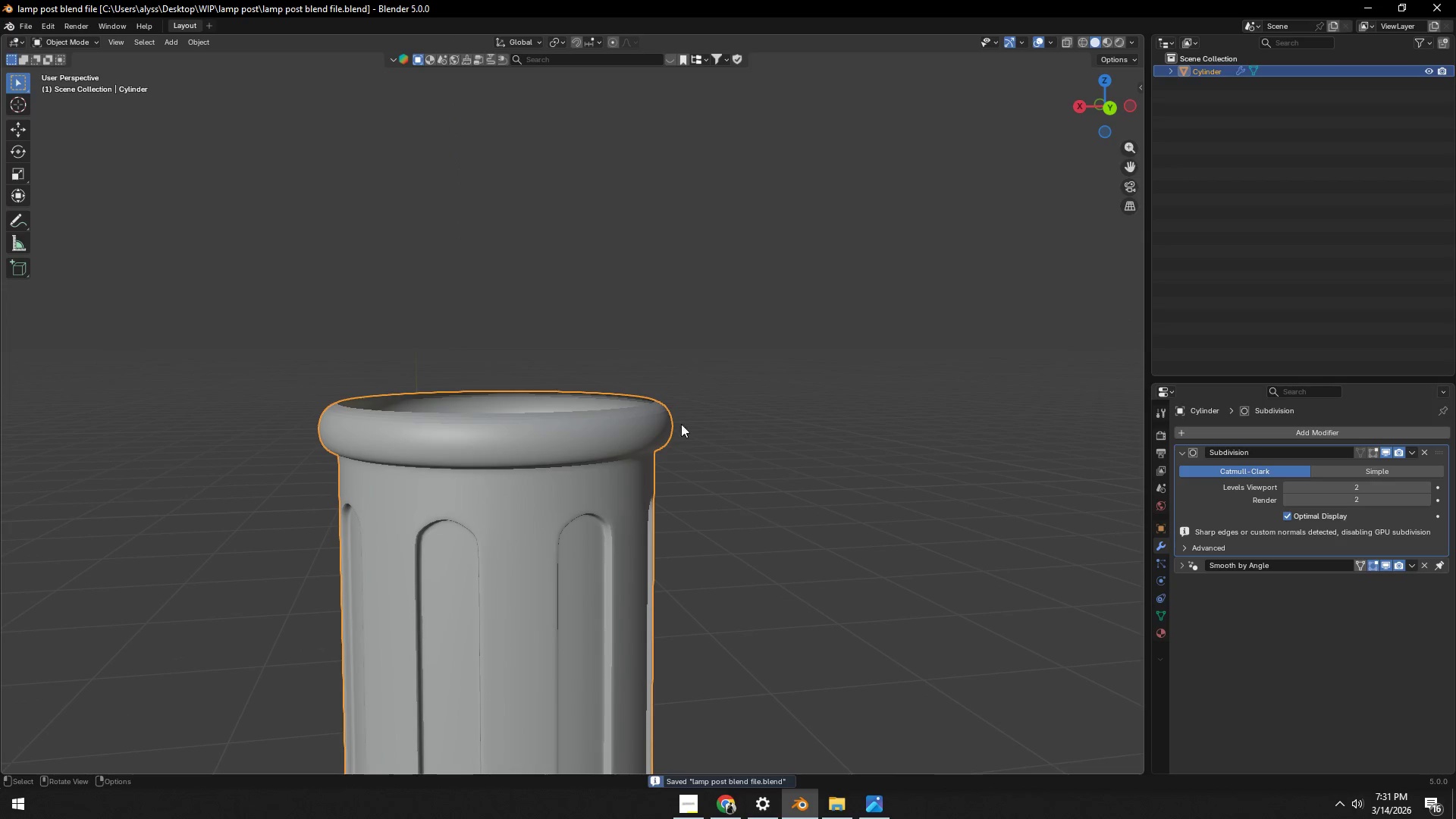 
left_click([643, 425])
 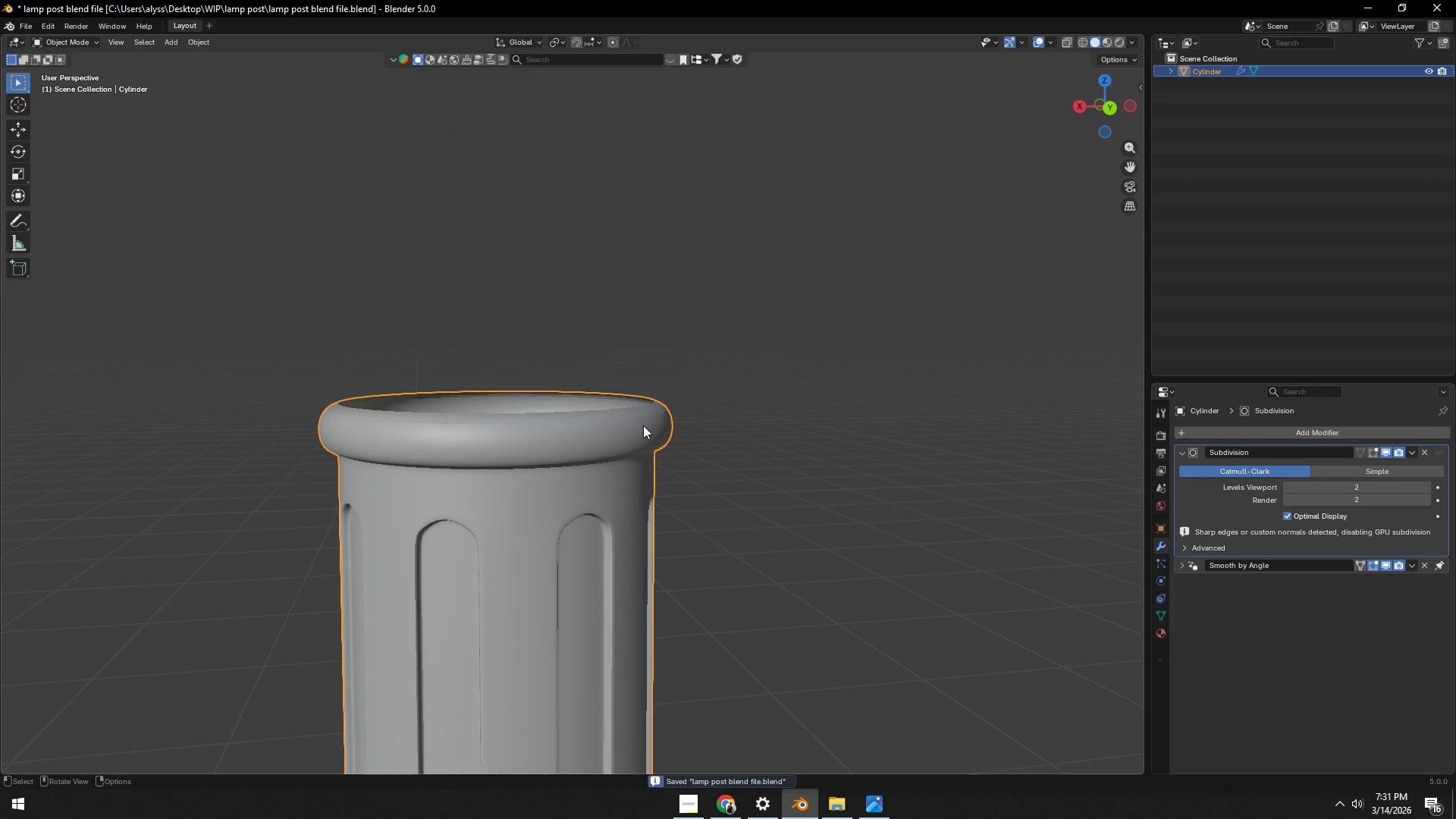 
right_click([643, 425])
 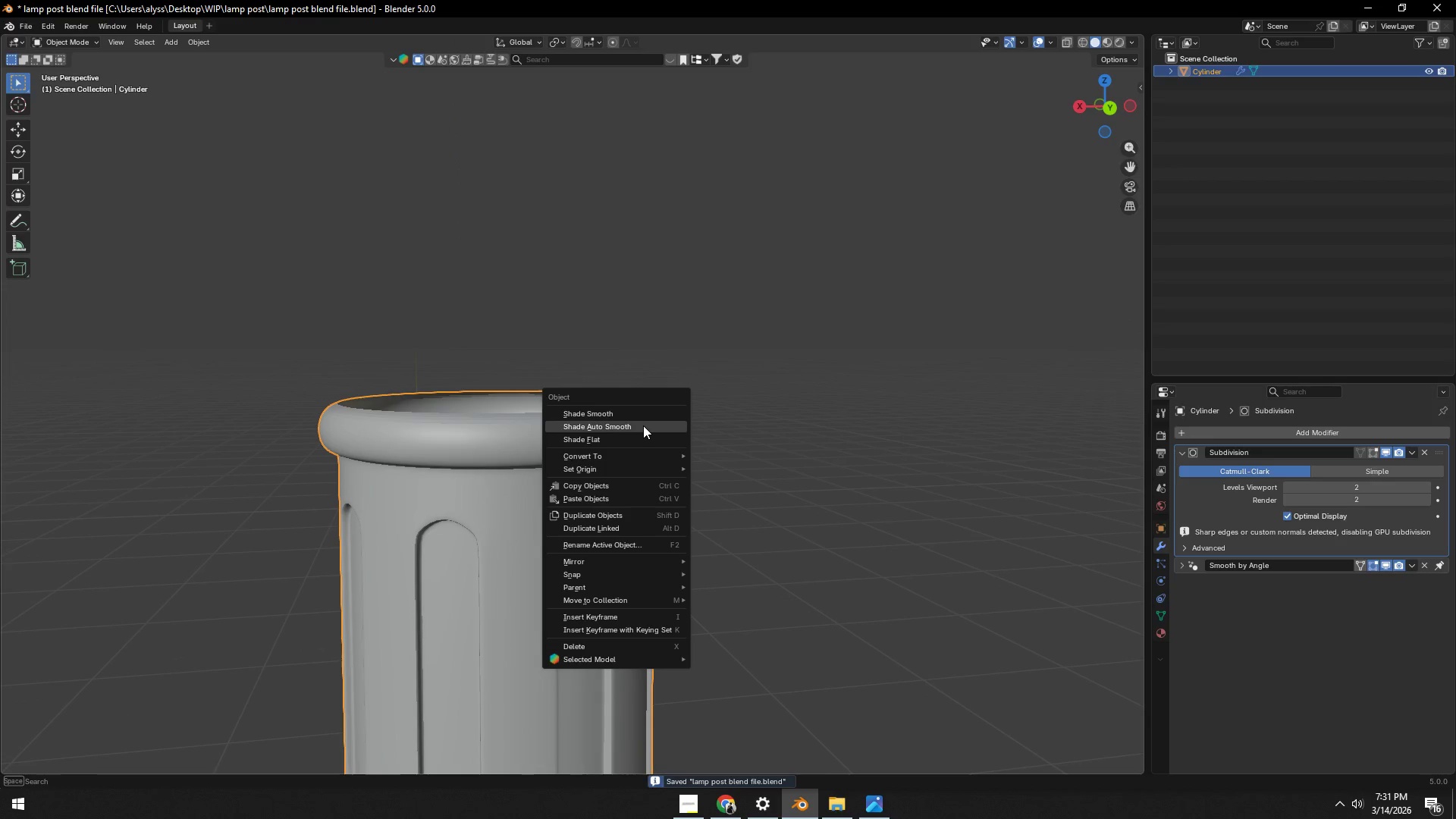 
left_click([643, 425])
 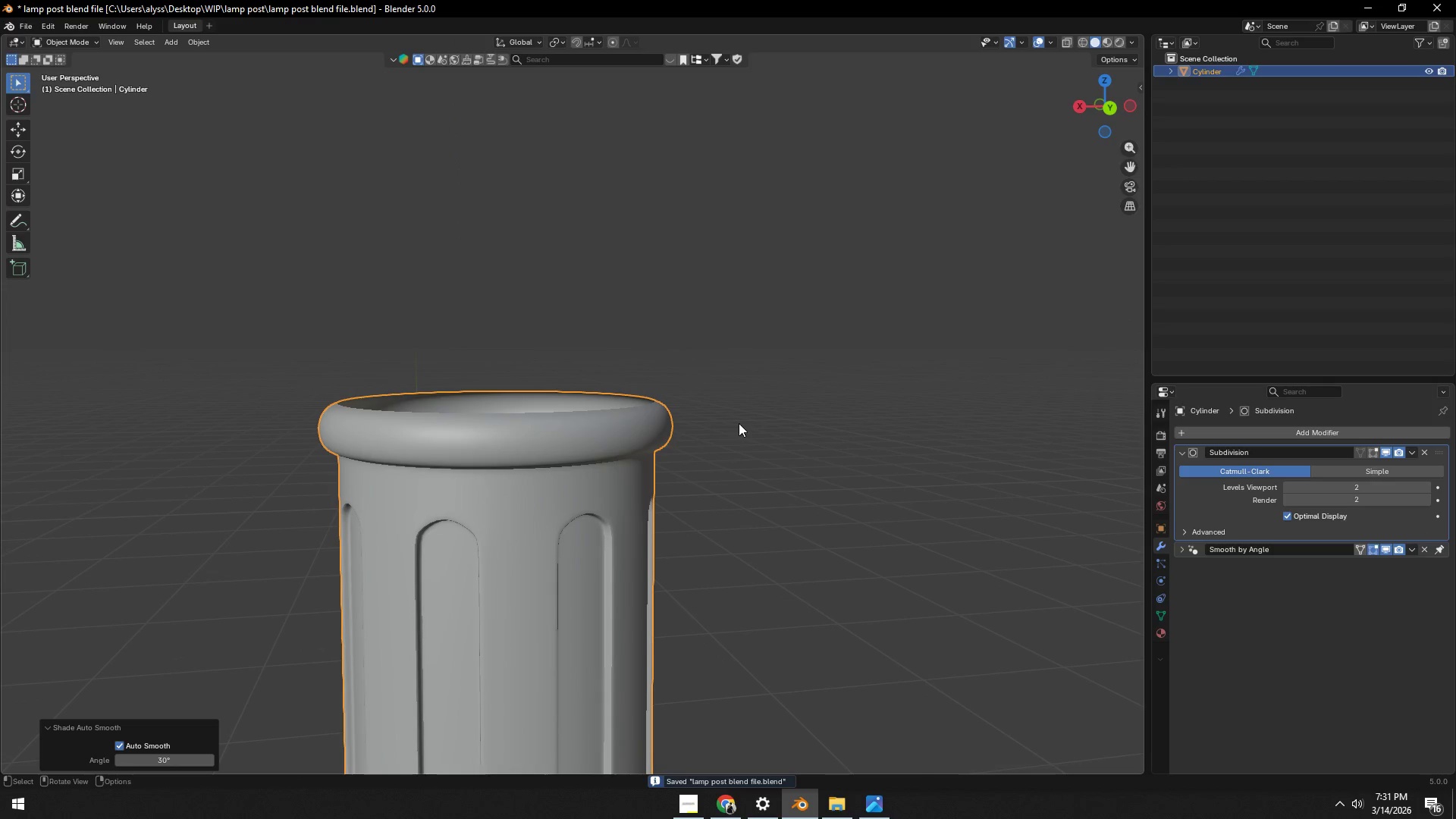 
left_click([739, 423])
 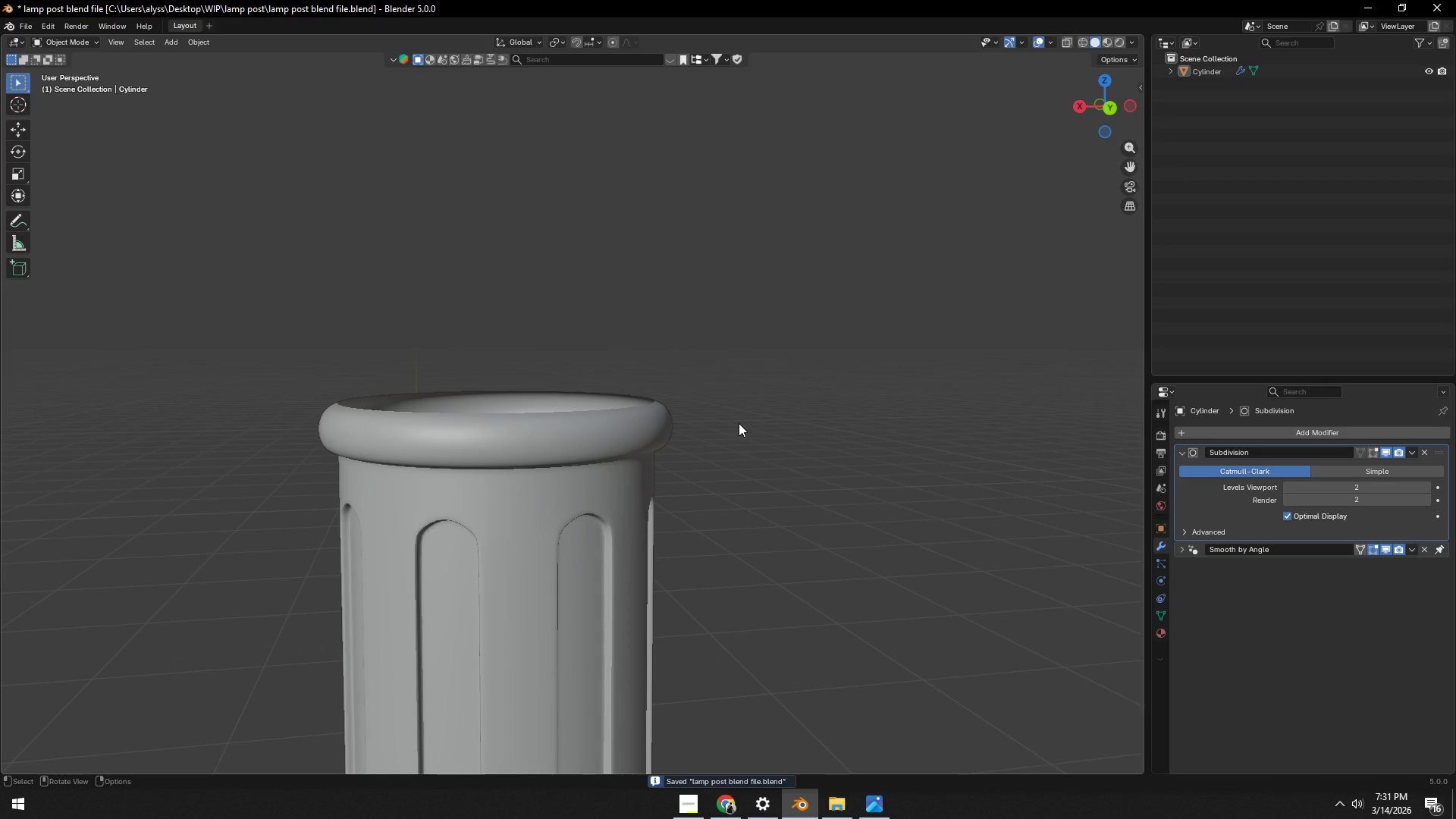 
key(Control+S)
 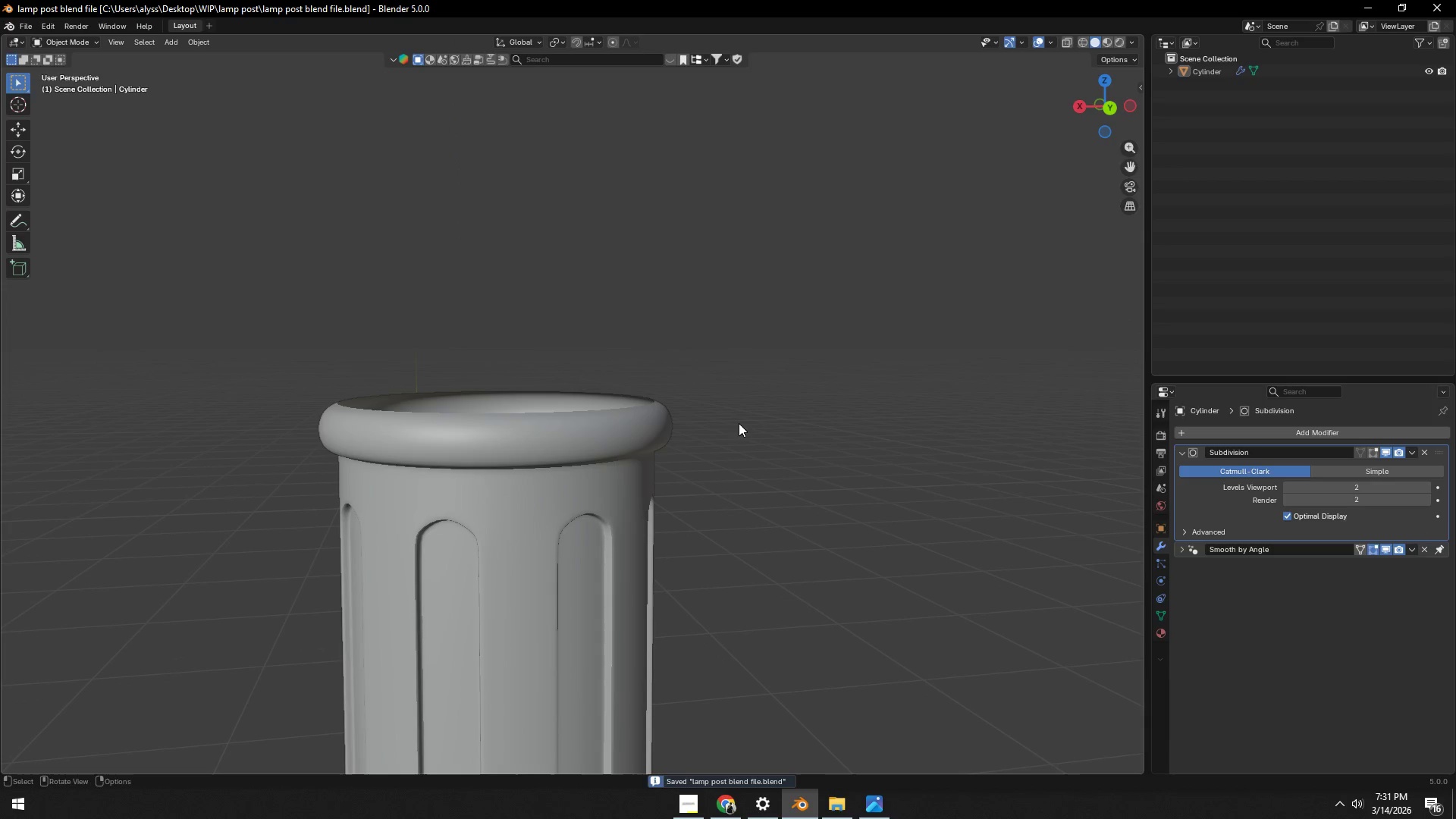 
key(Alt+AltLeft)
 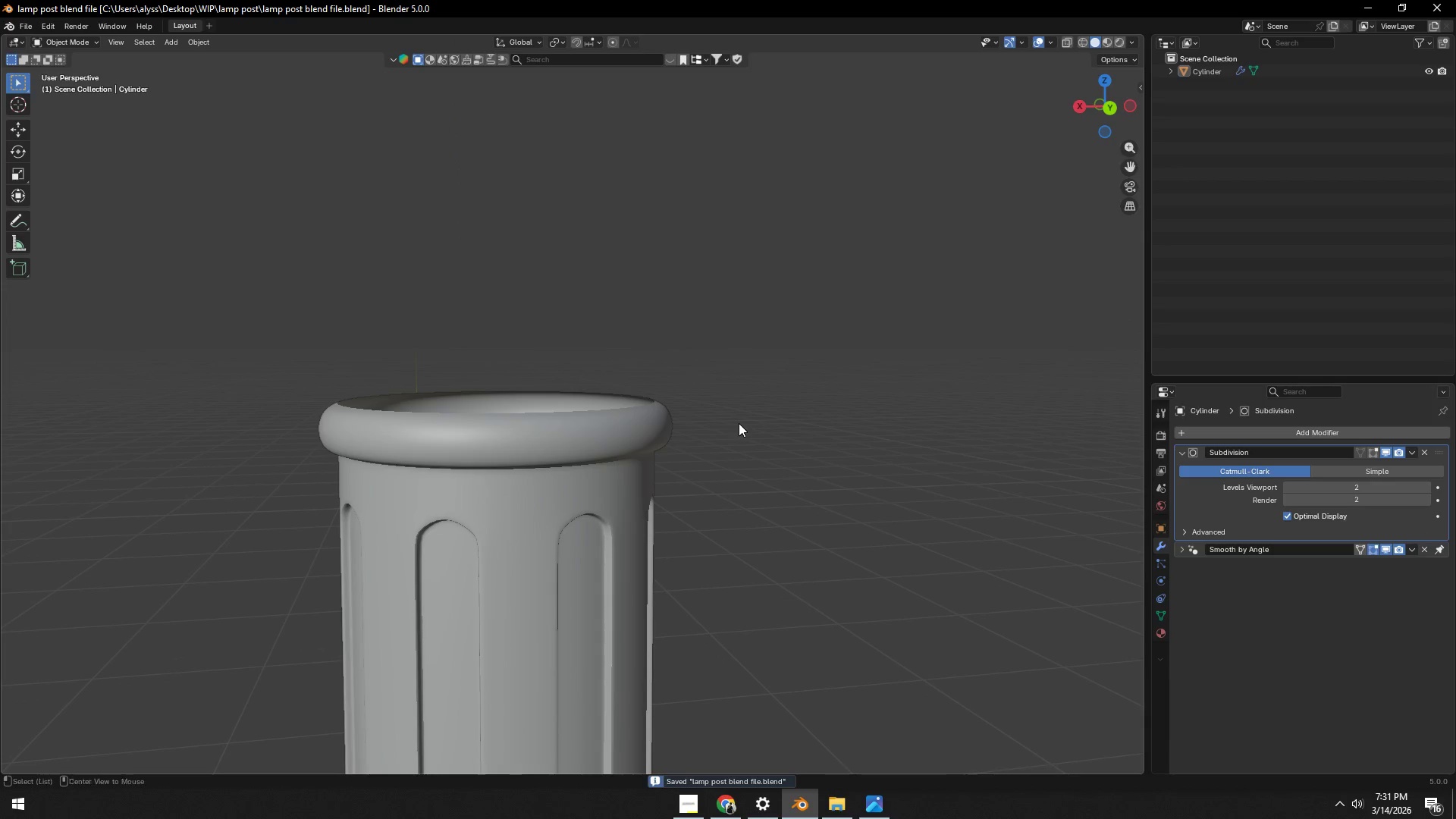 
key(Alt+Tab)
 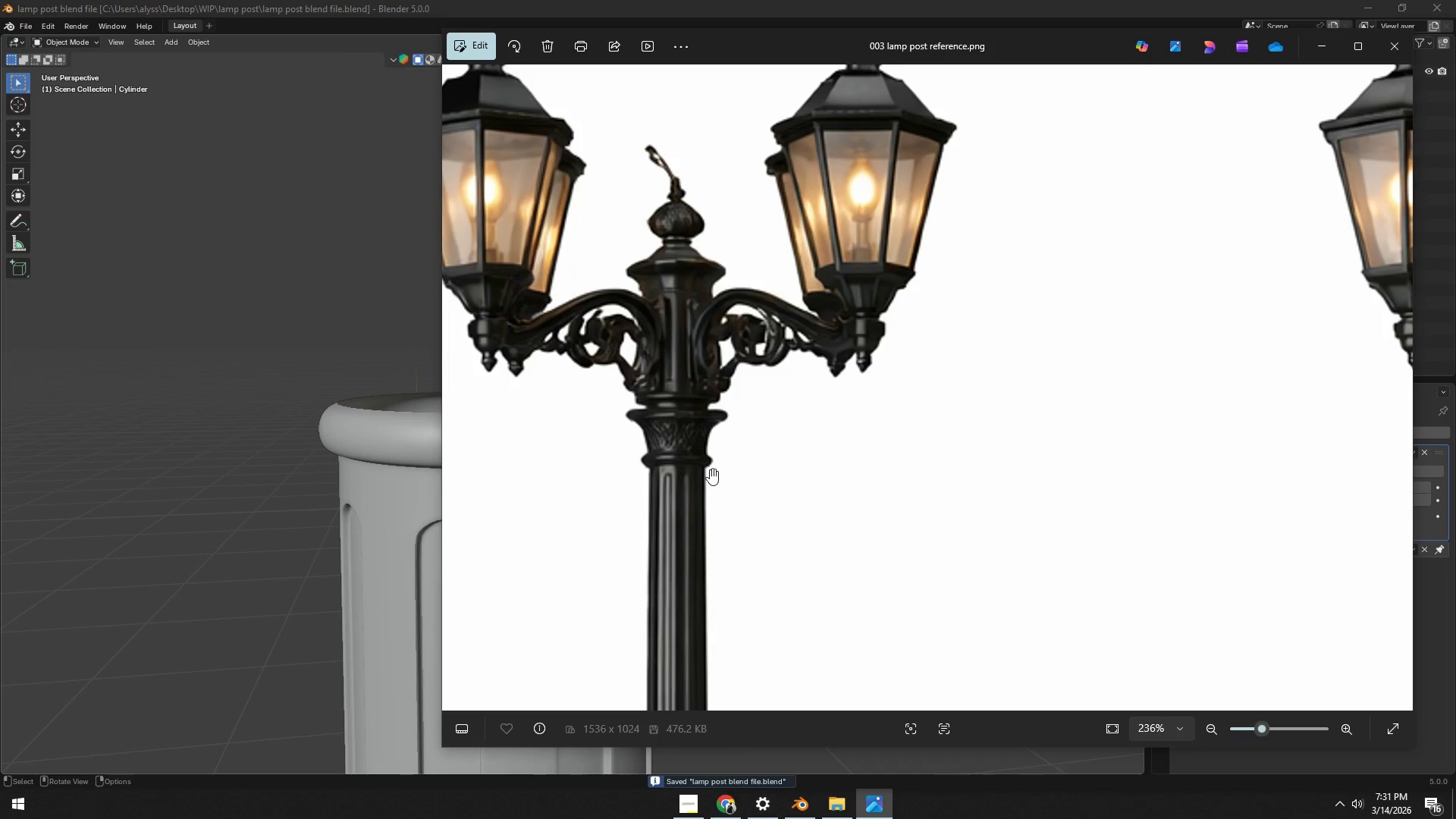 
key(Alt+AltLeft)
 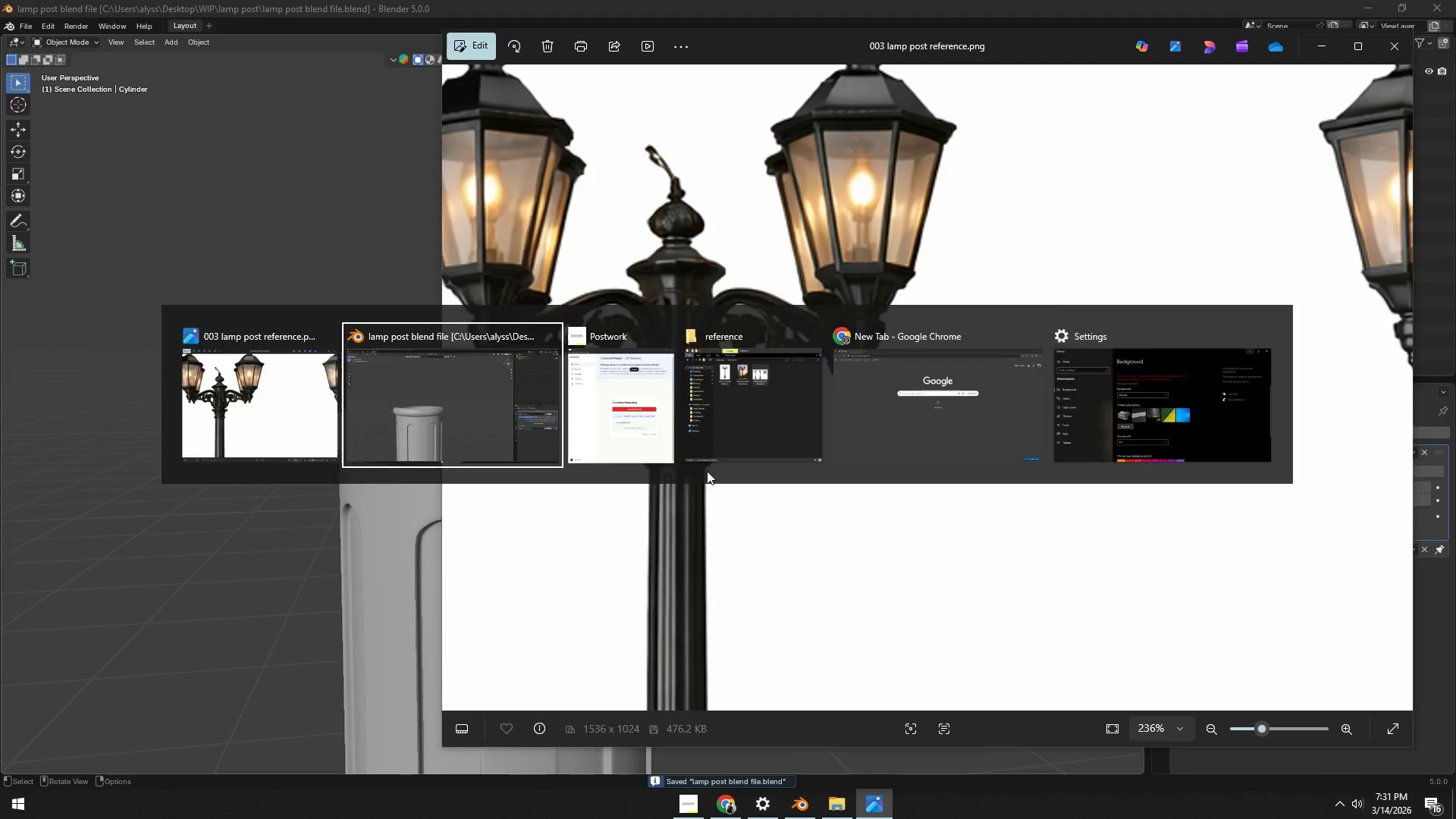 
key(Alt+Tab)
 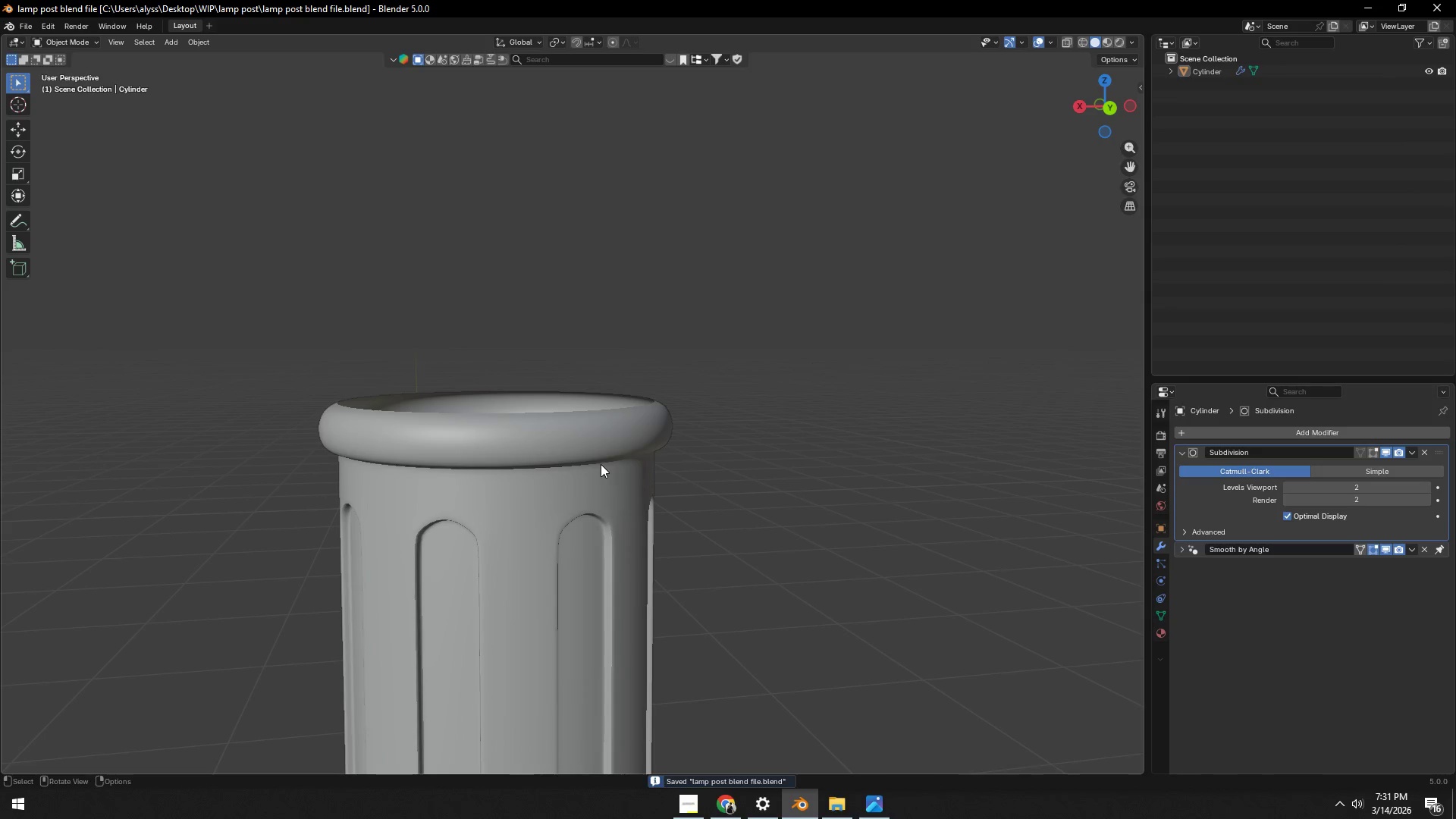 
key(Tab)
 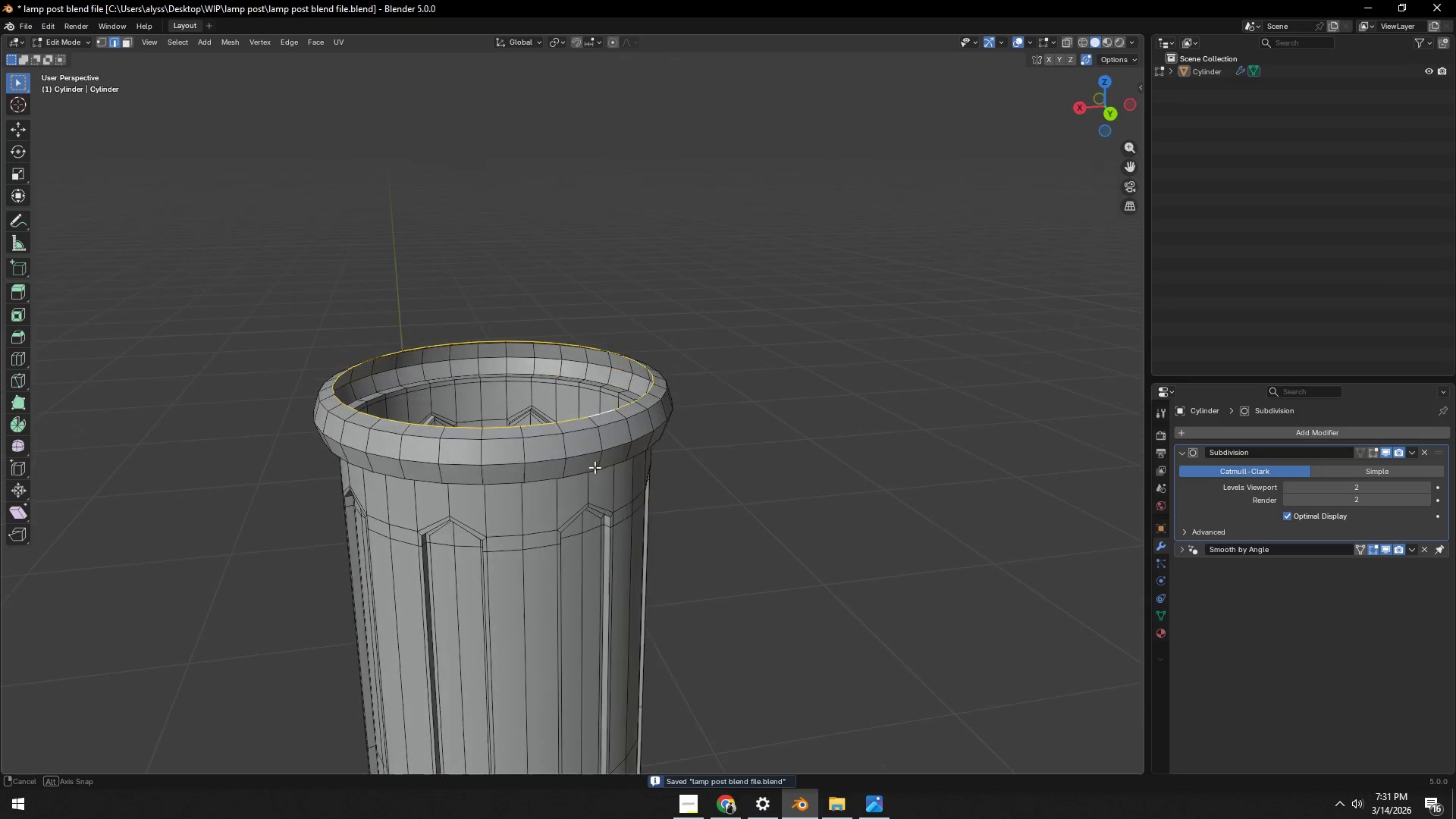 
hold_key(key=AltLeft, duration=0.56)
left_click([573, 419])
 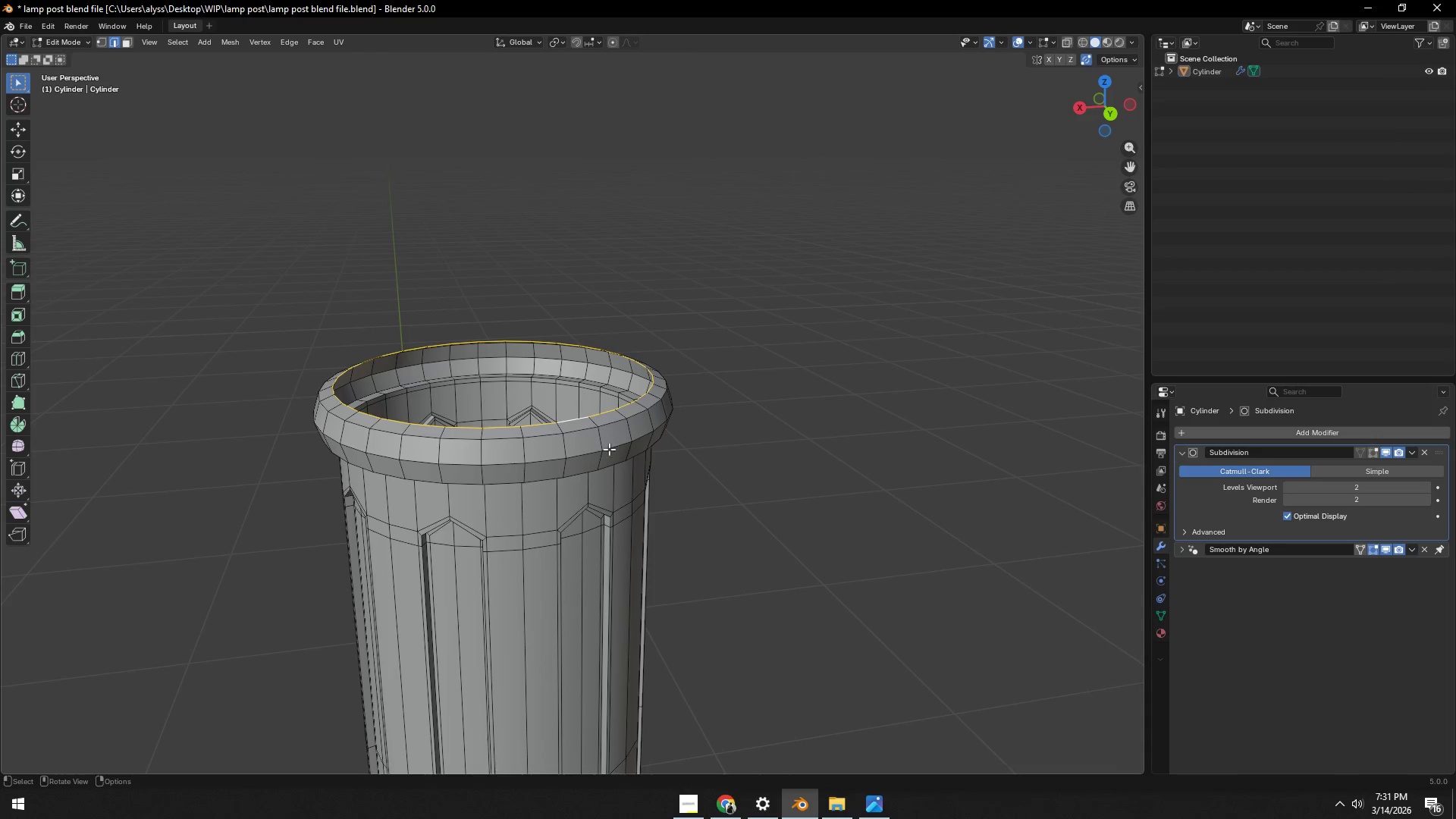 
key(Backquote)
 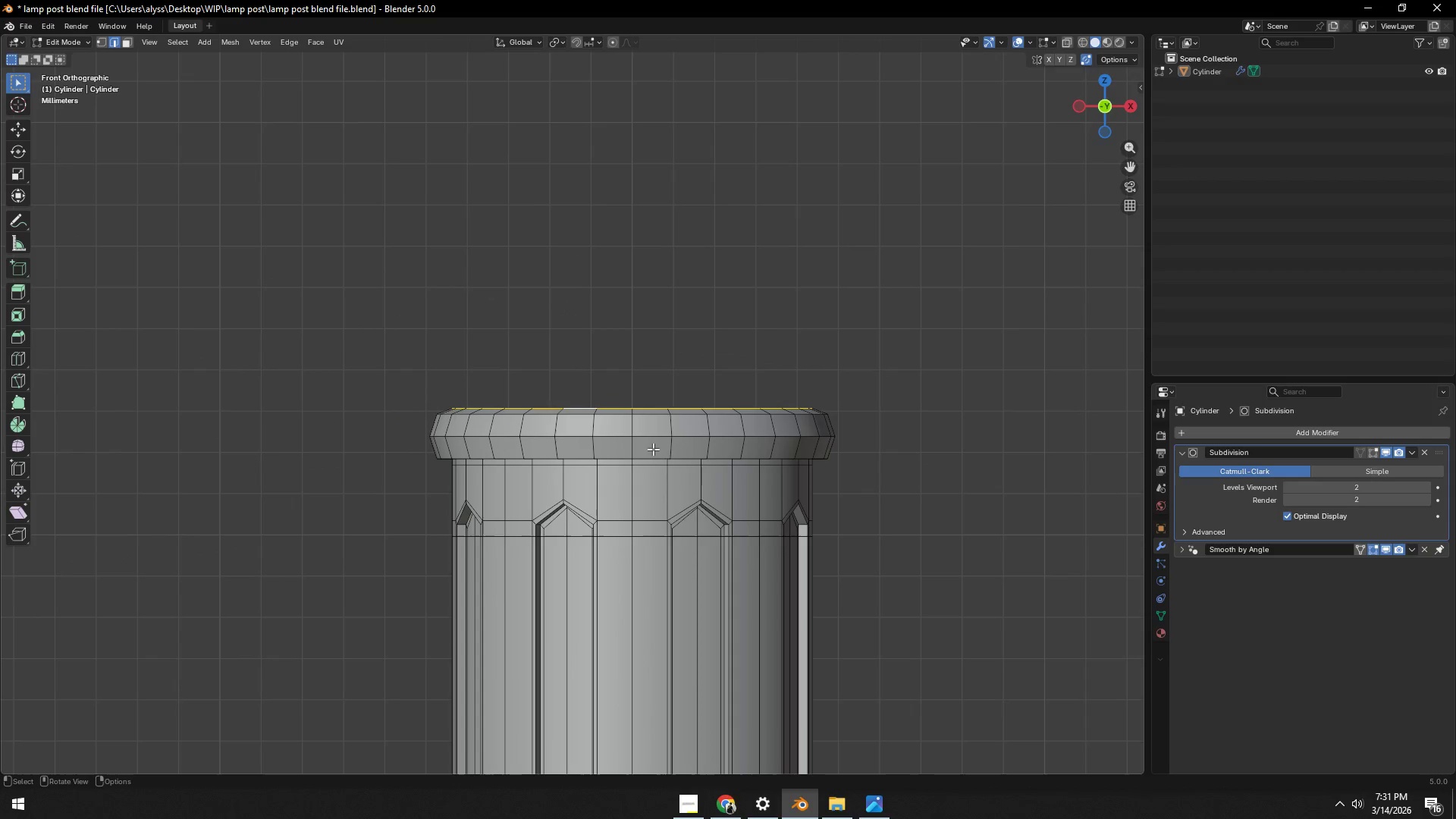 
hold_key(key=ShiftLeft, duration=0.39)
 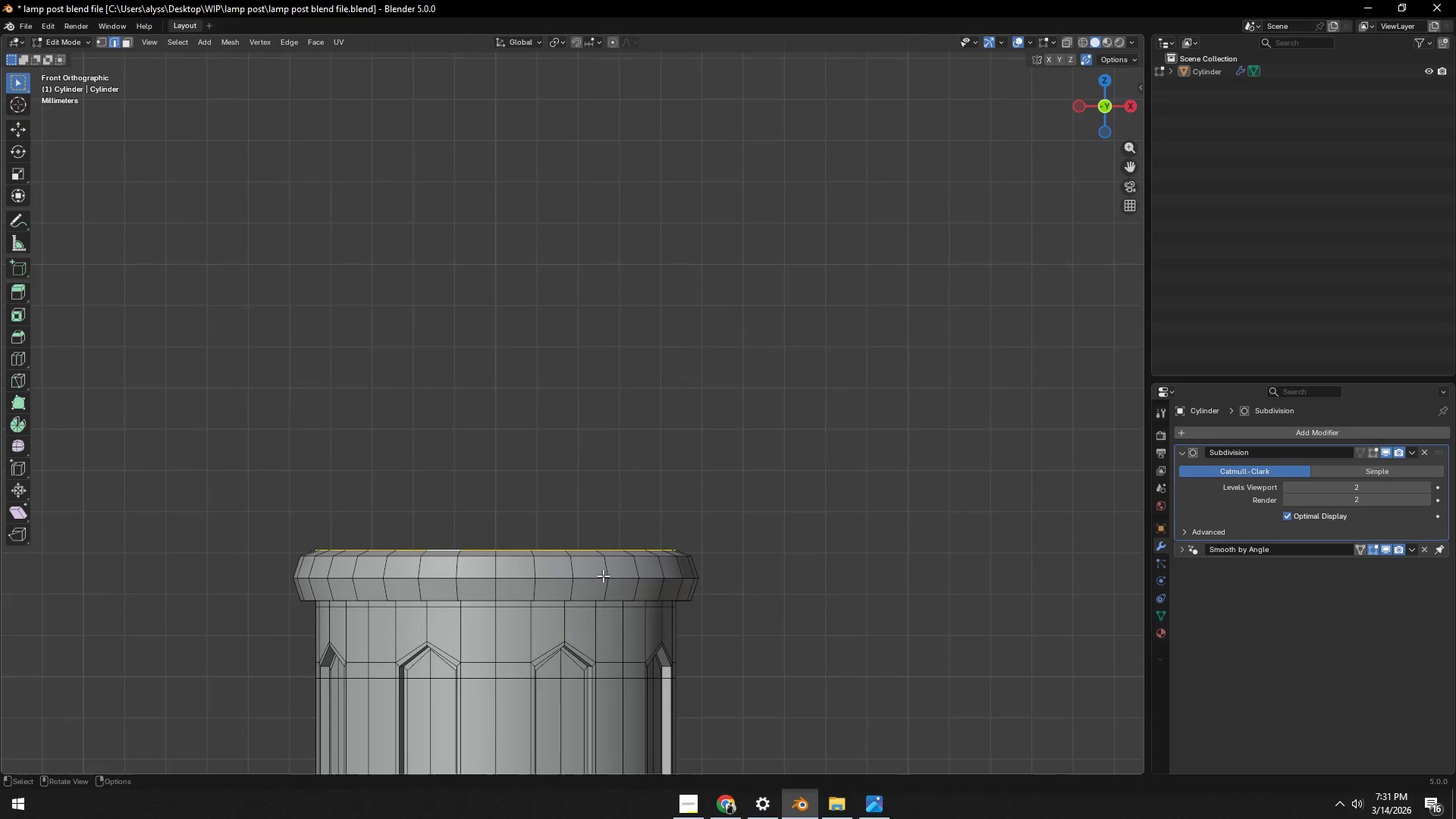 
scroll: coordinate [604, 576], scroll_direction: down, amount: 3.0
 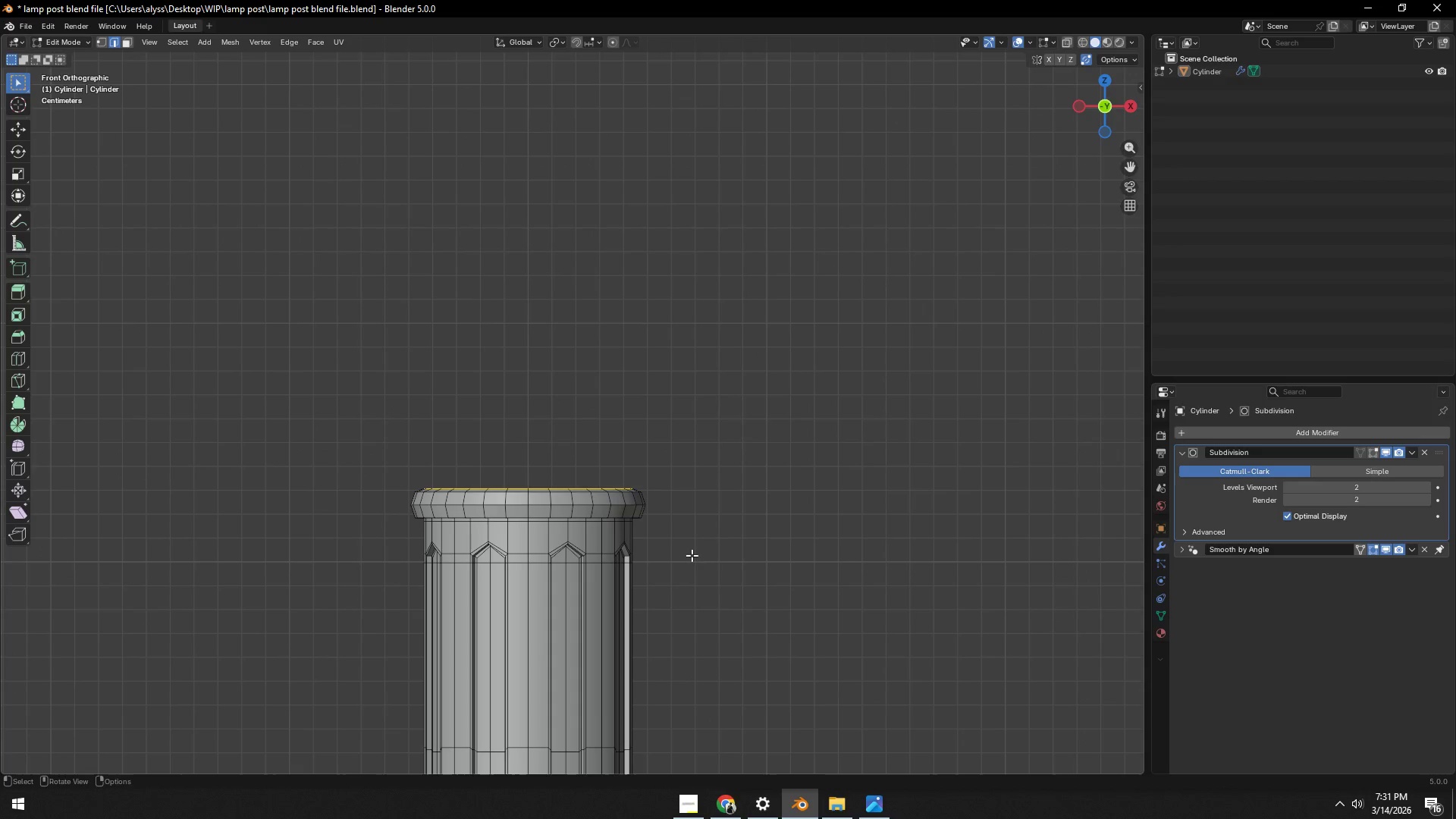 
type(ez)
 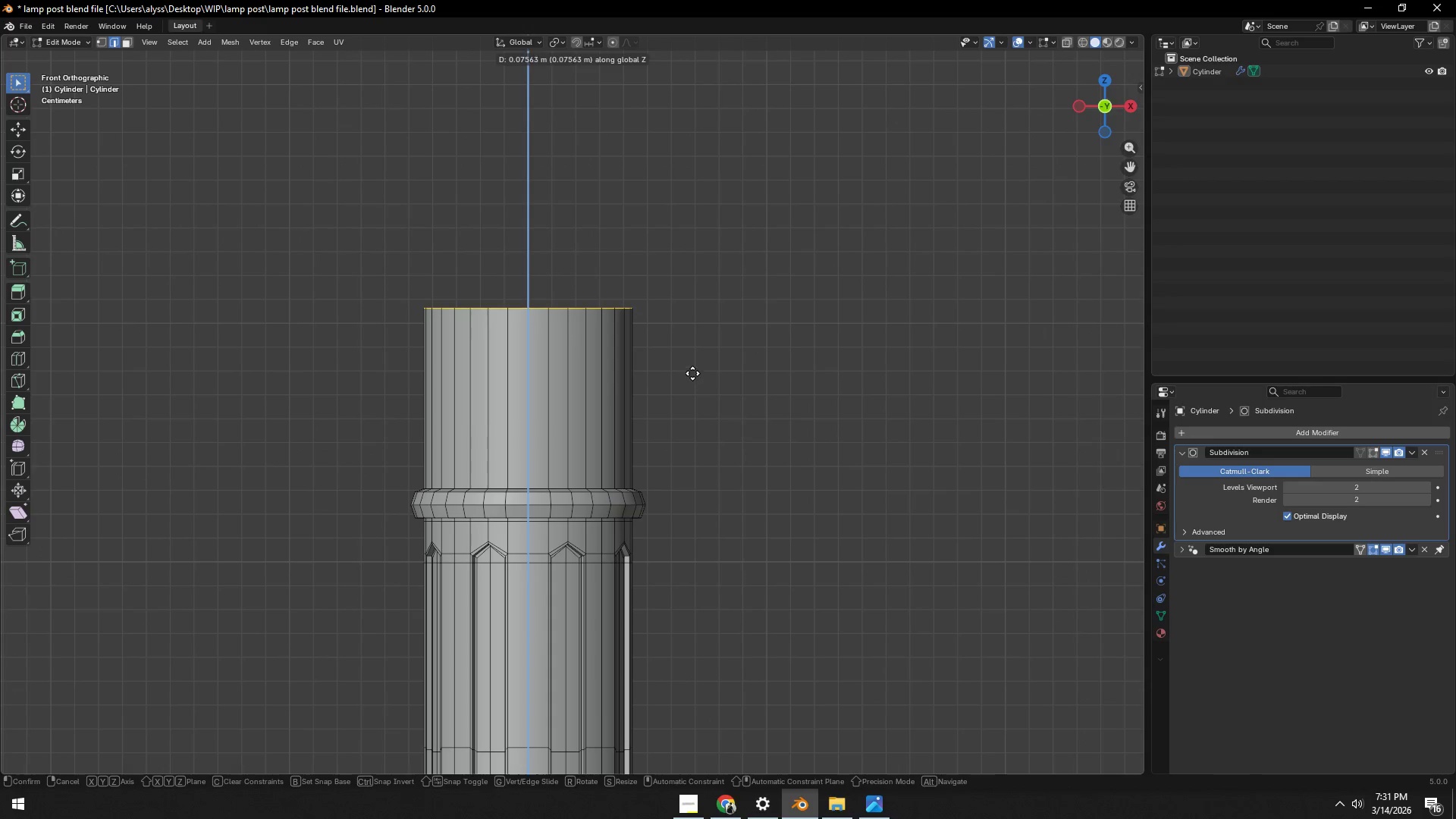 
left_click([692, 362])
 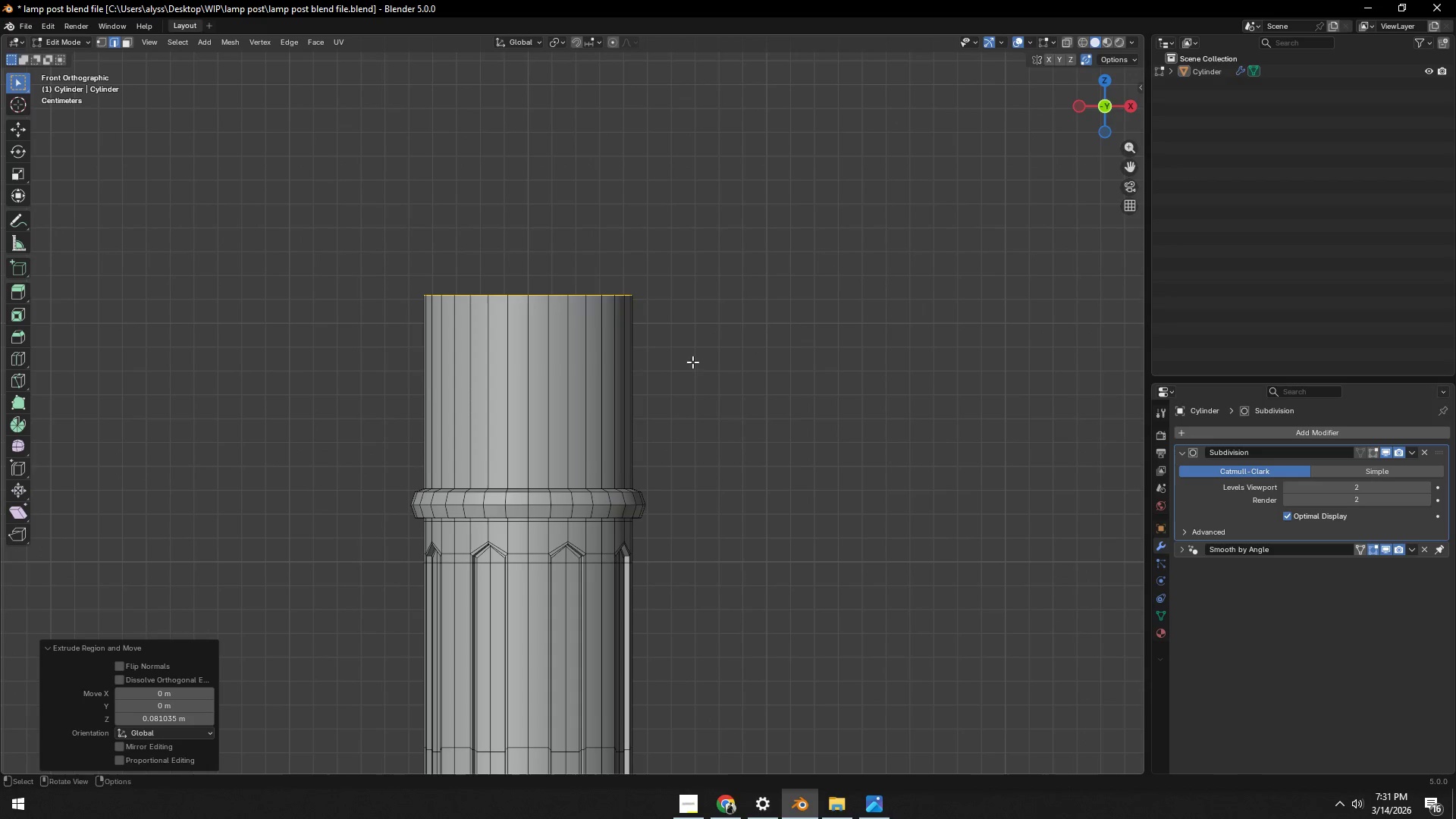 
key(S)
 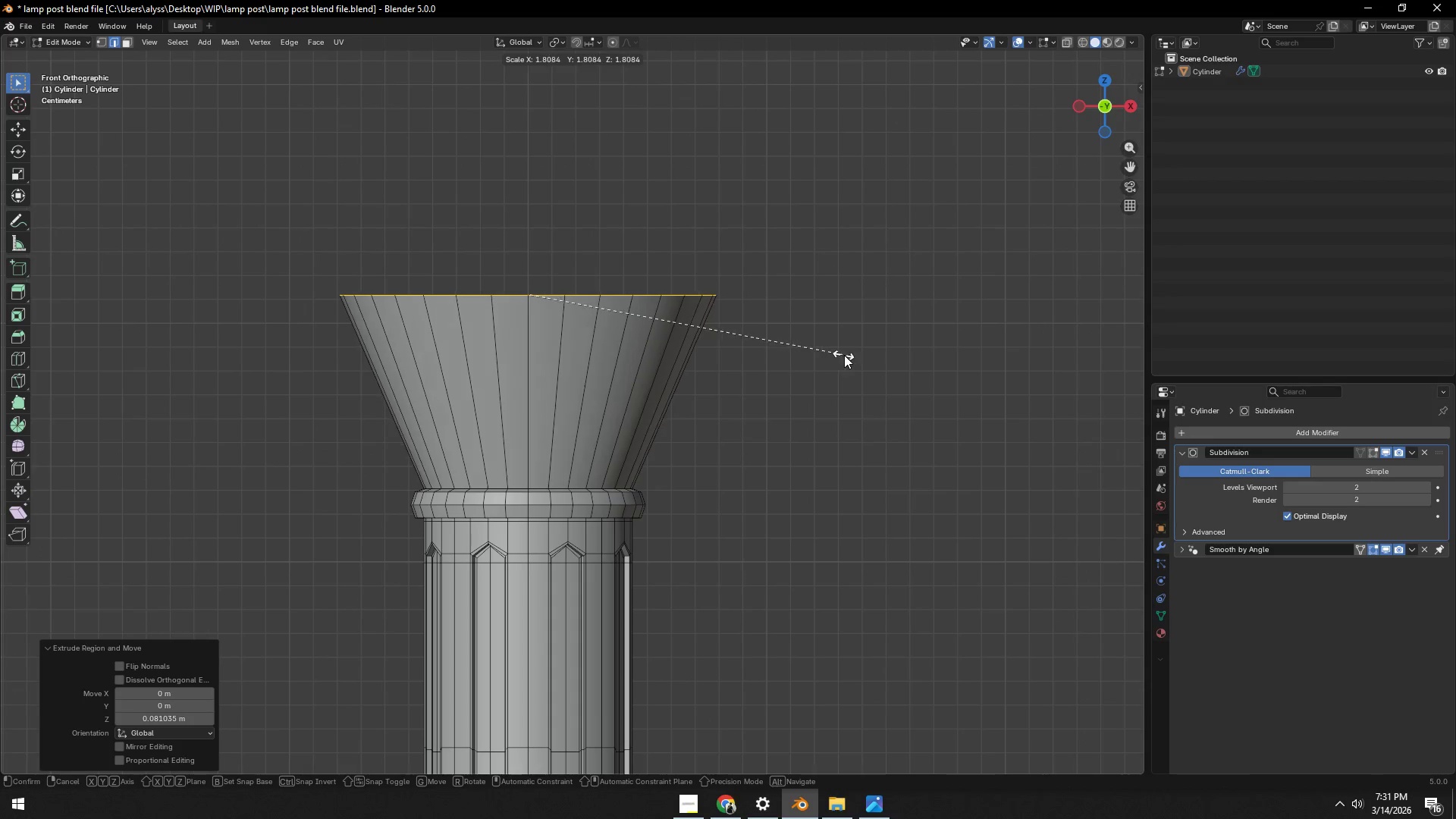 
left_click([846, 355])
 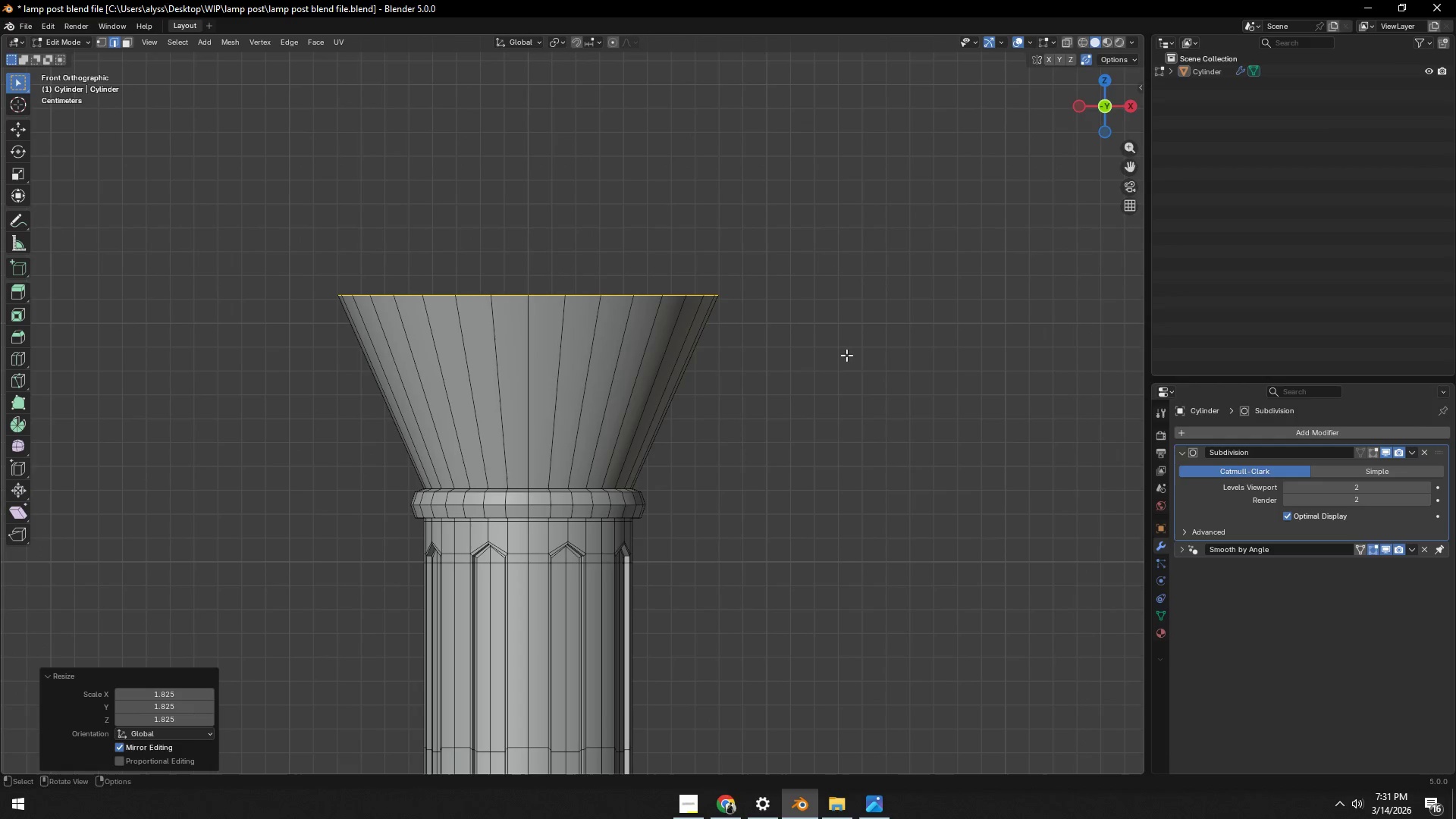 
key(Alt+AltLeft)
 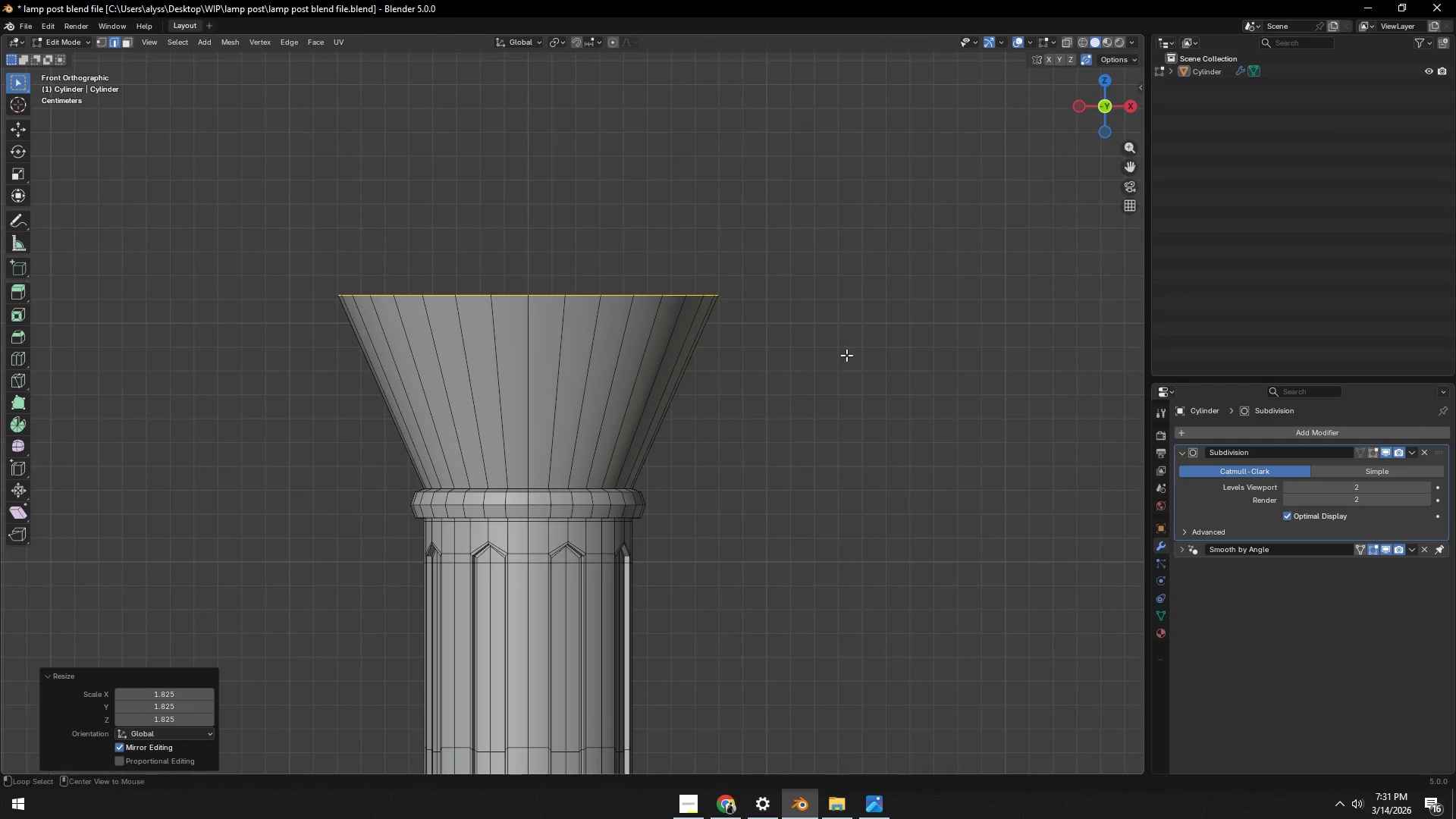 
key(Alt+Tab)
 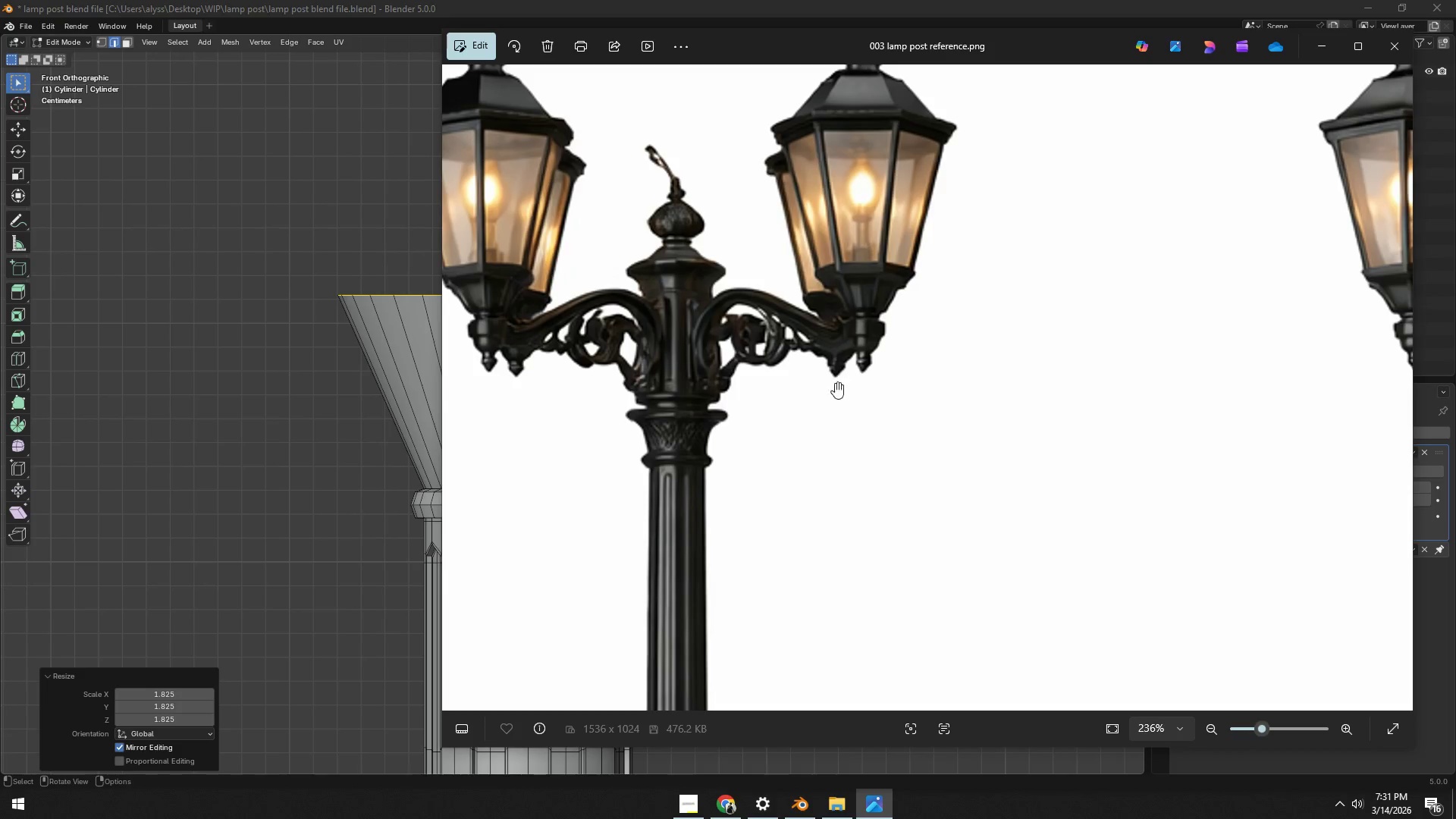 
key(Alt+AltLeft)
 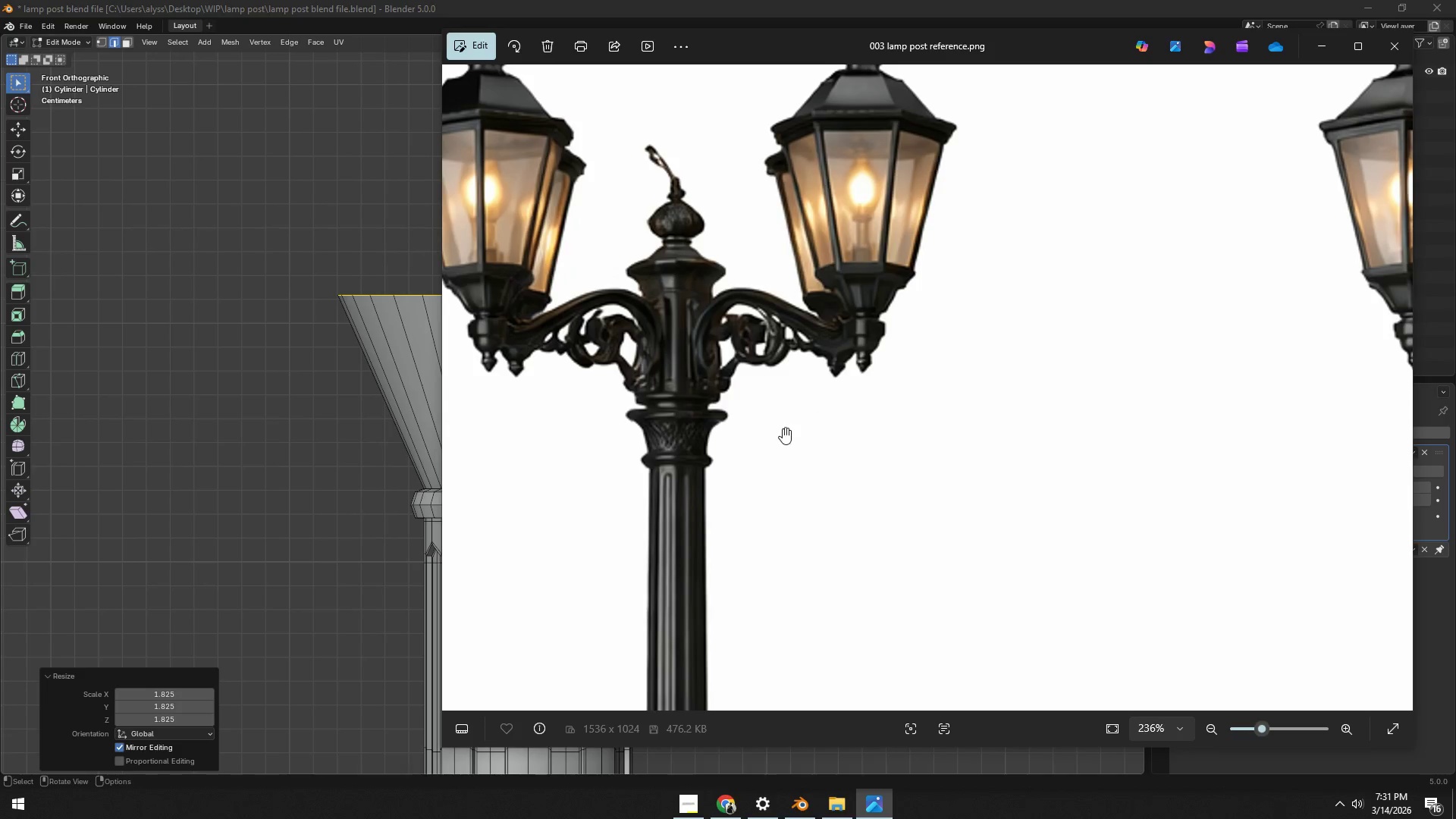 
key(Alt+Tab)
 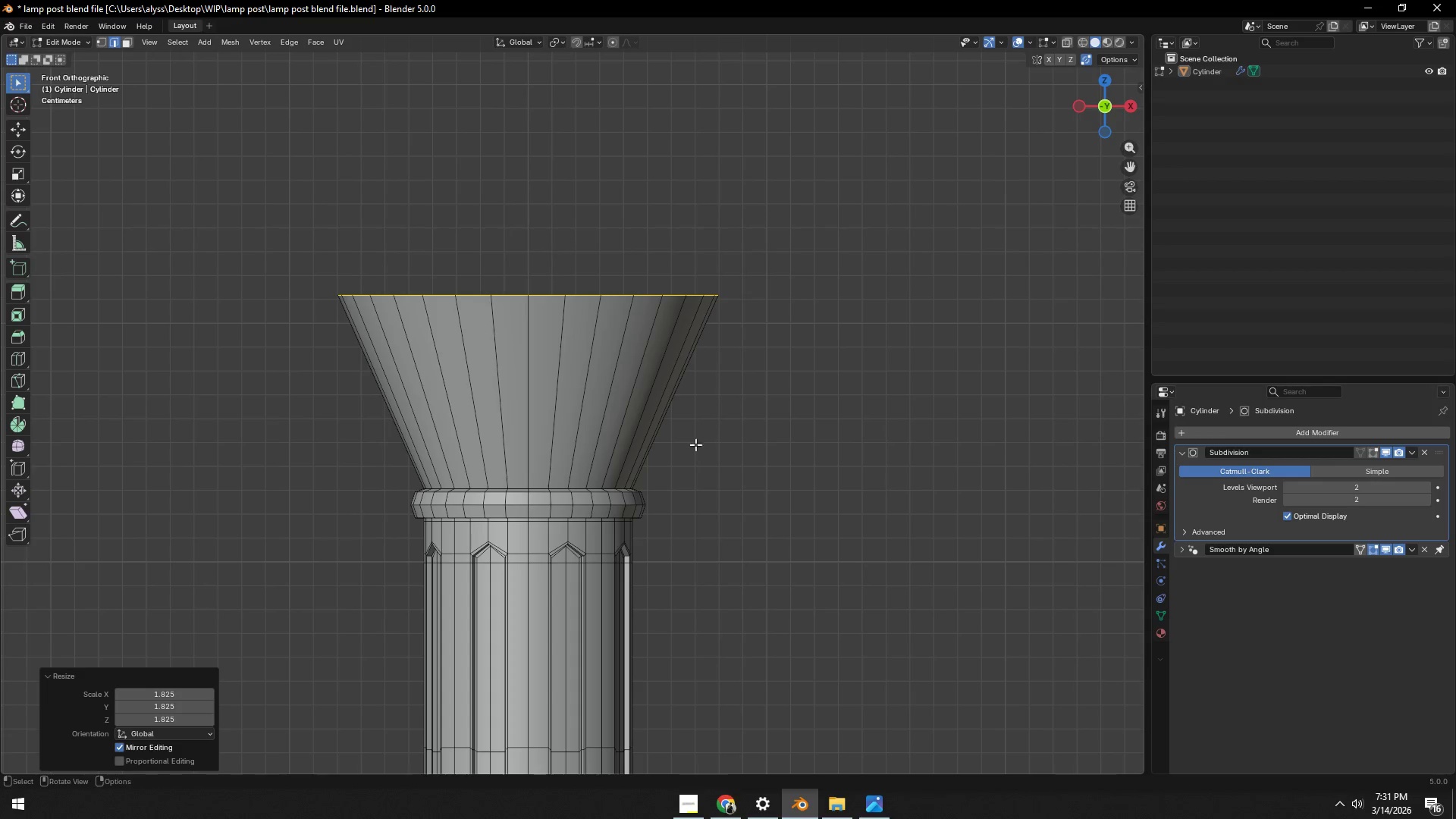 
key(Control+ControlLeft)
 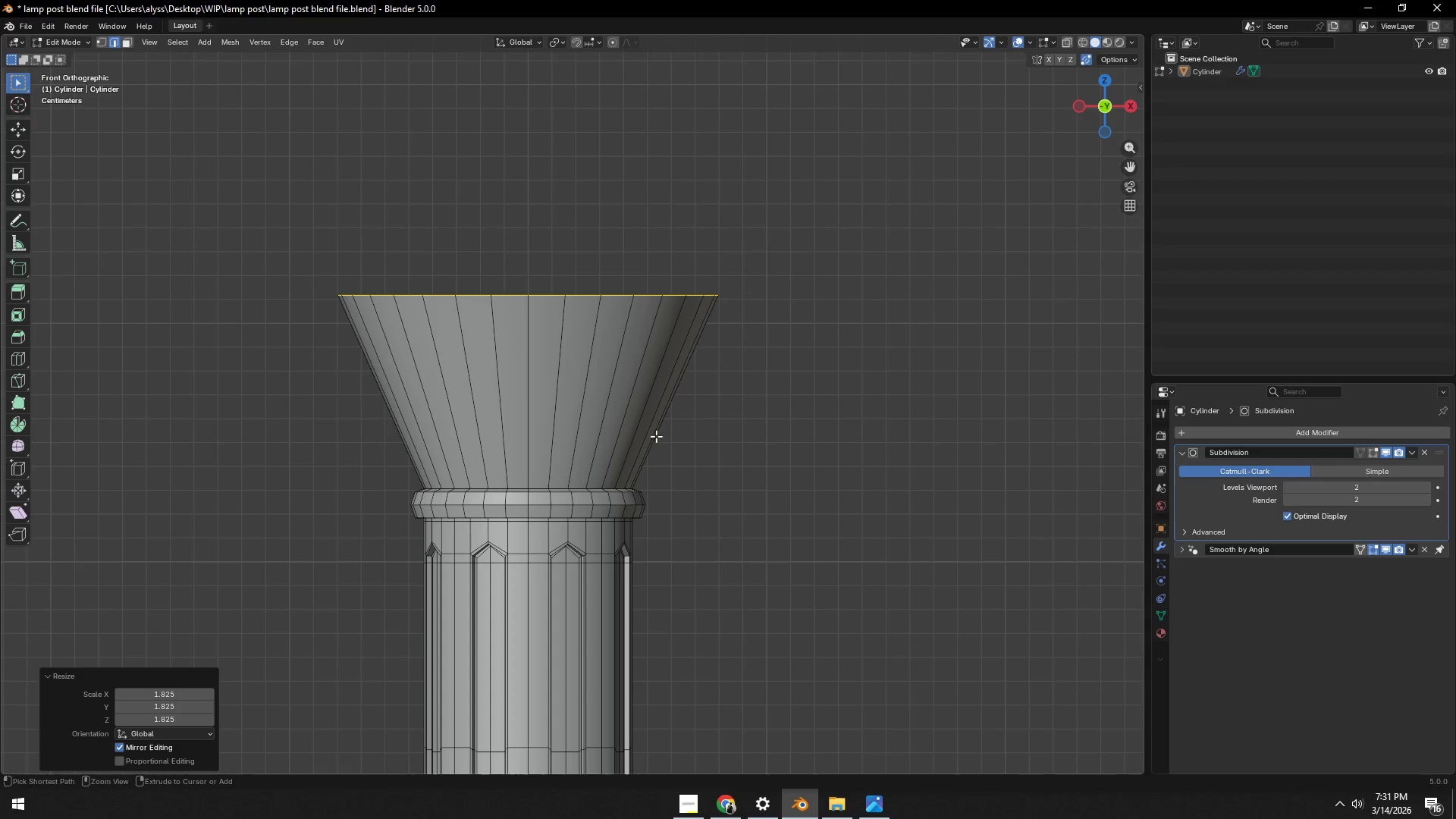 
key(Control+R)
 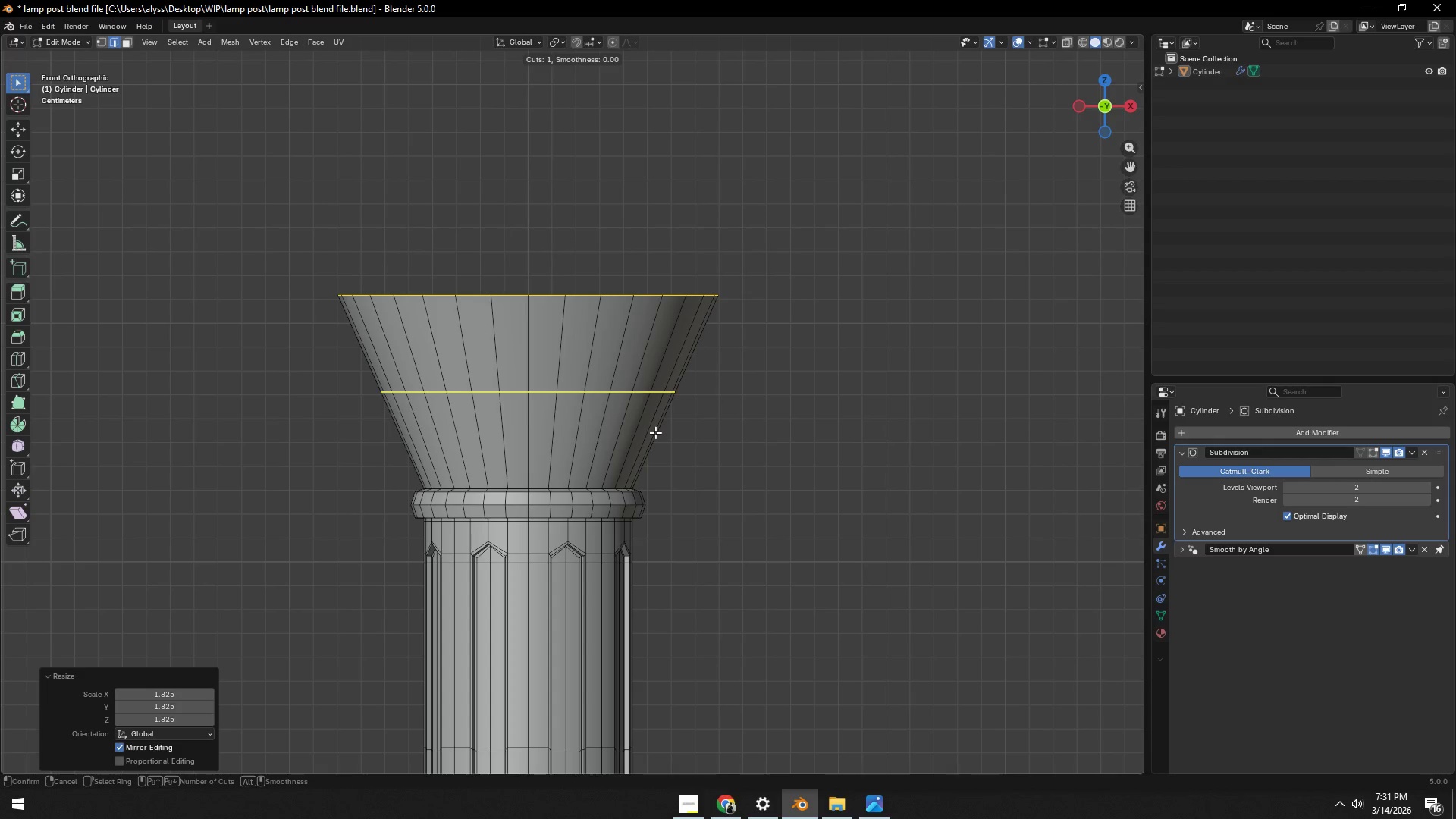 
scroll: coordinate [655, 432], scroll_direction: up, amount: 2.0
 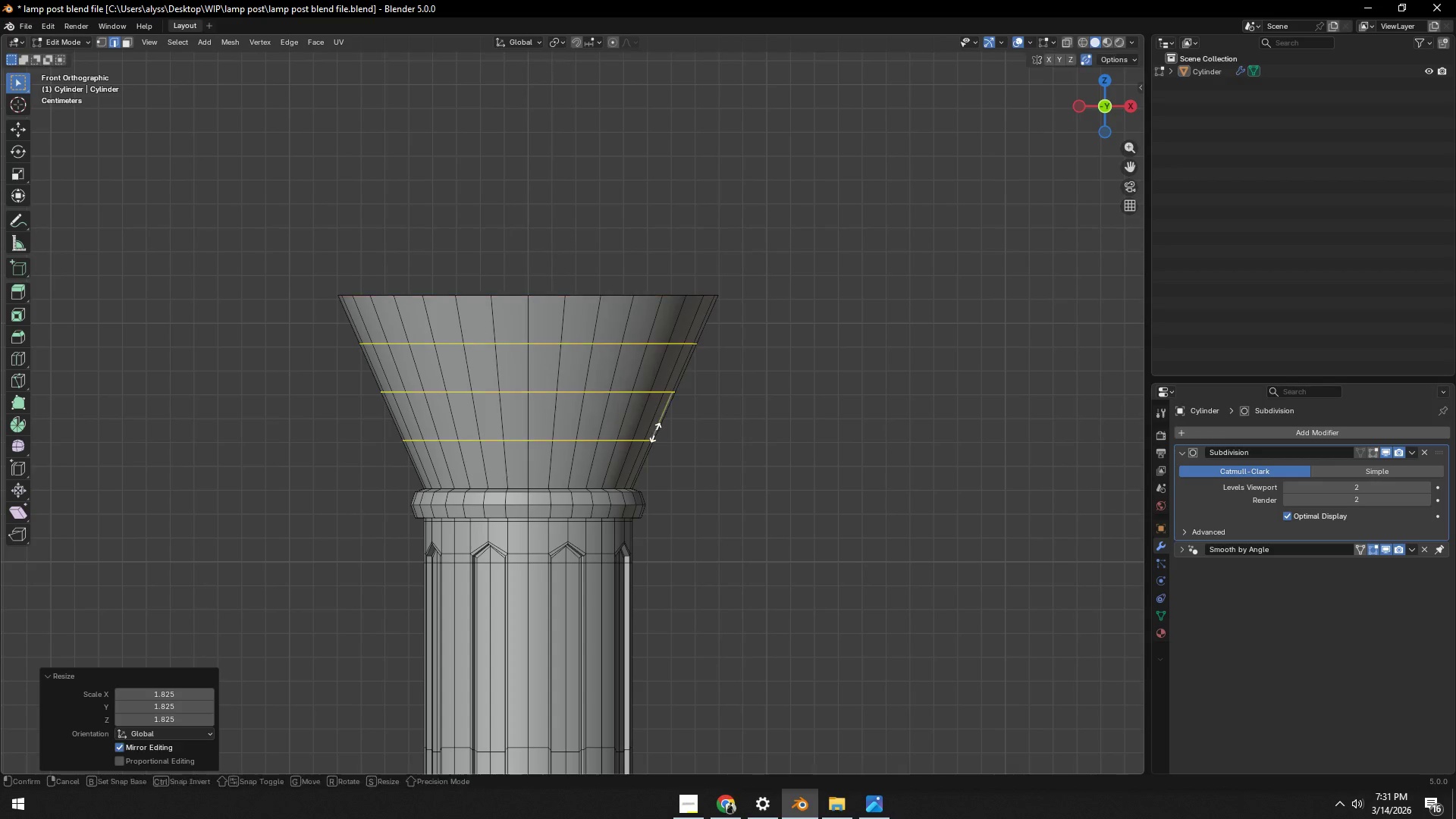 
key(Alt+AltLeft)
 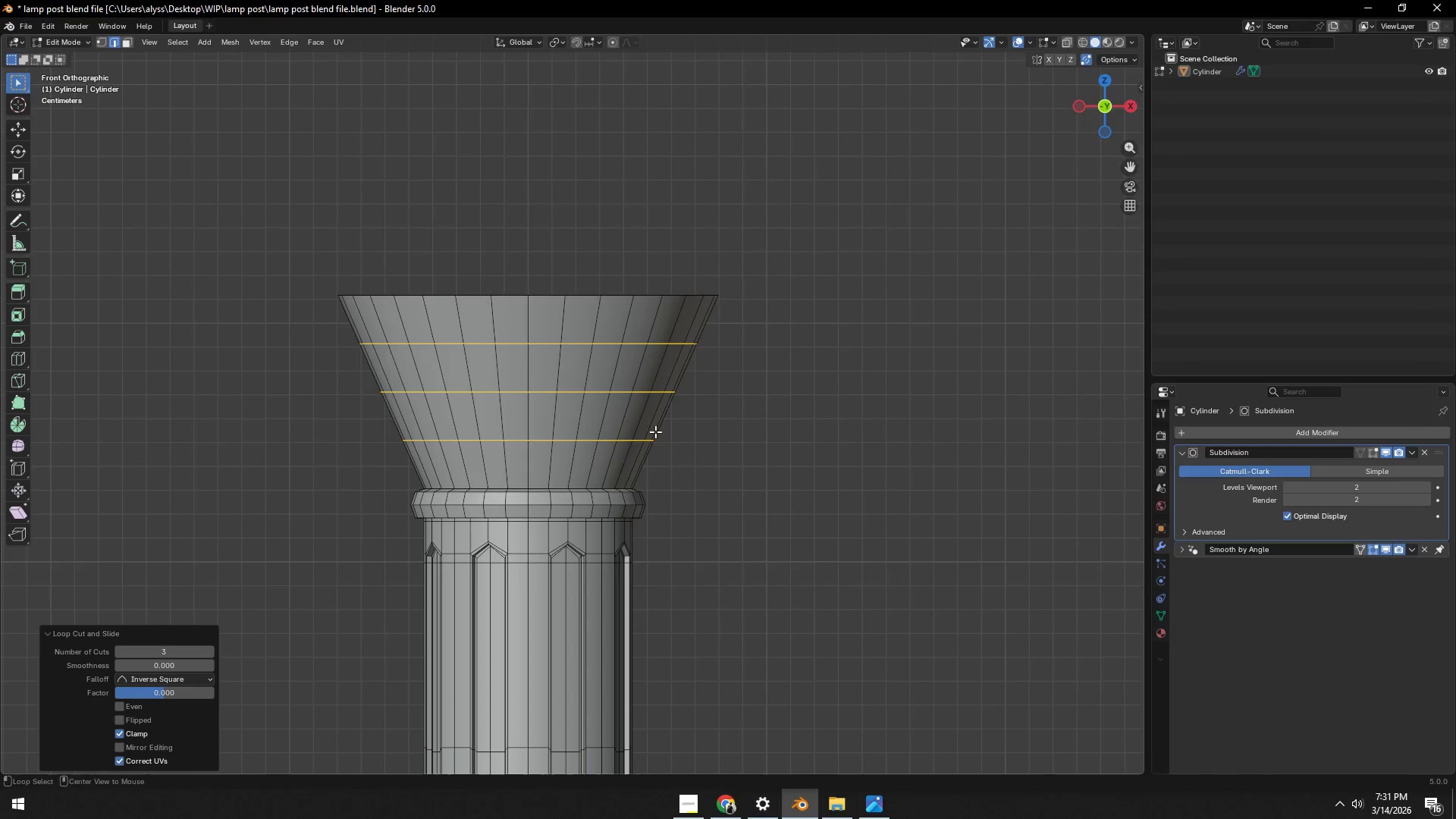 
key(Alt+Tab)
 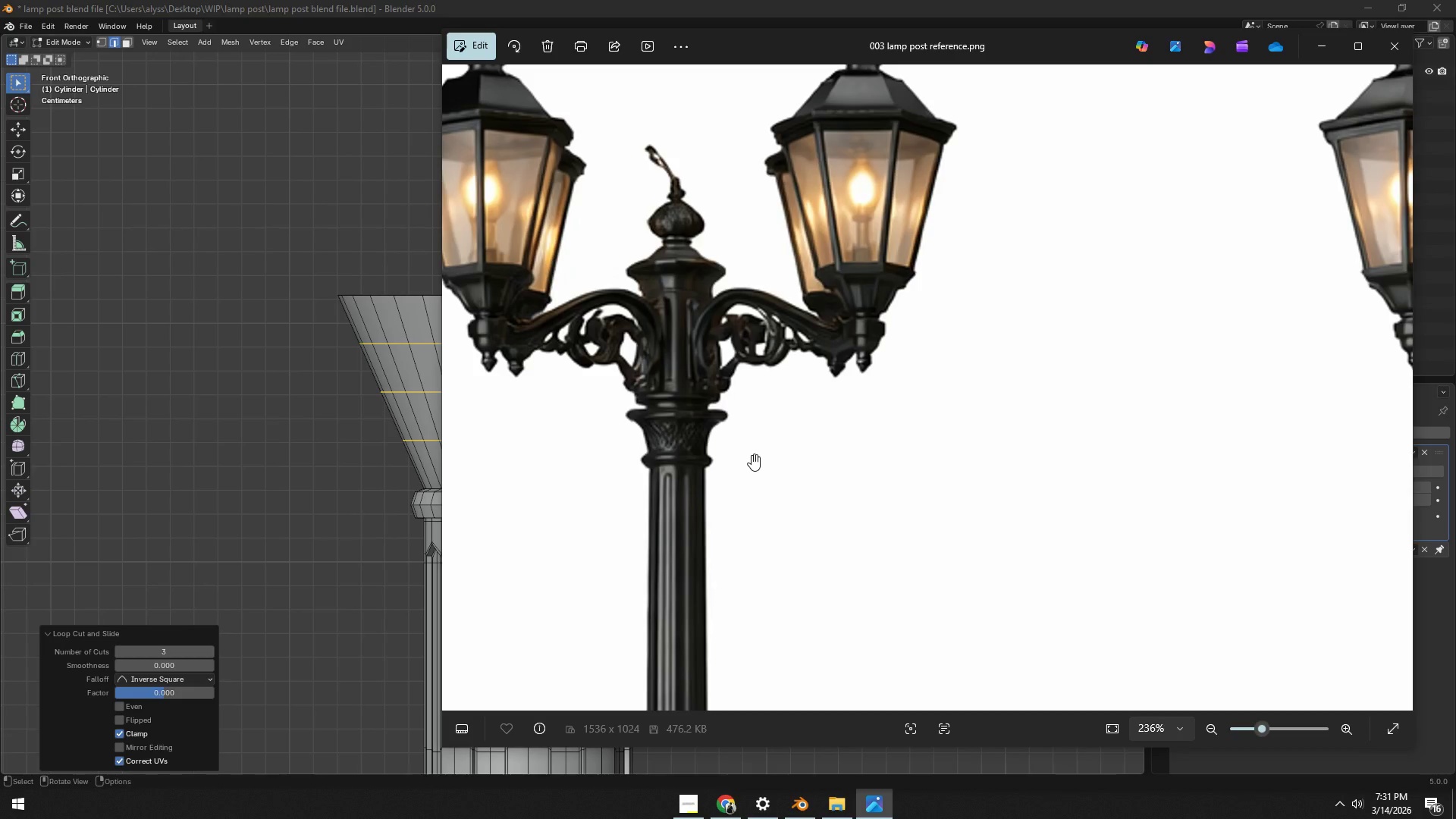 
key(Alt+AltLeft)
 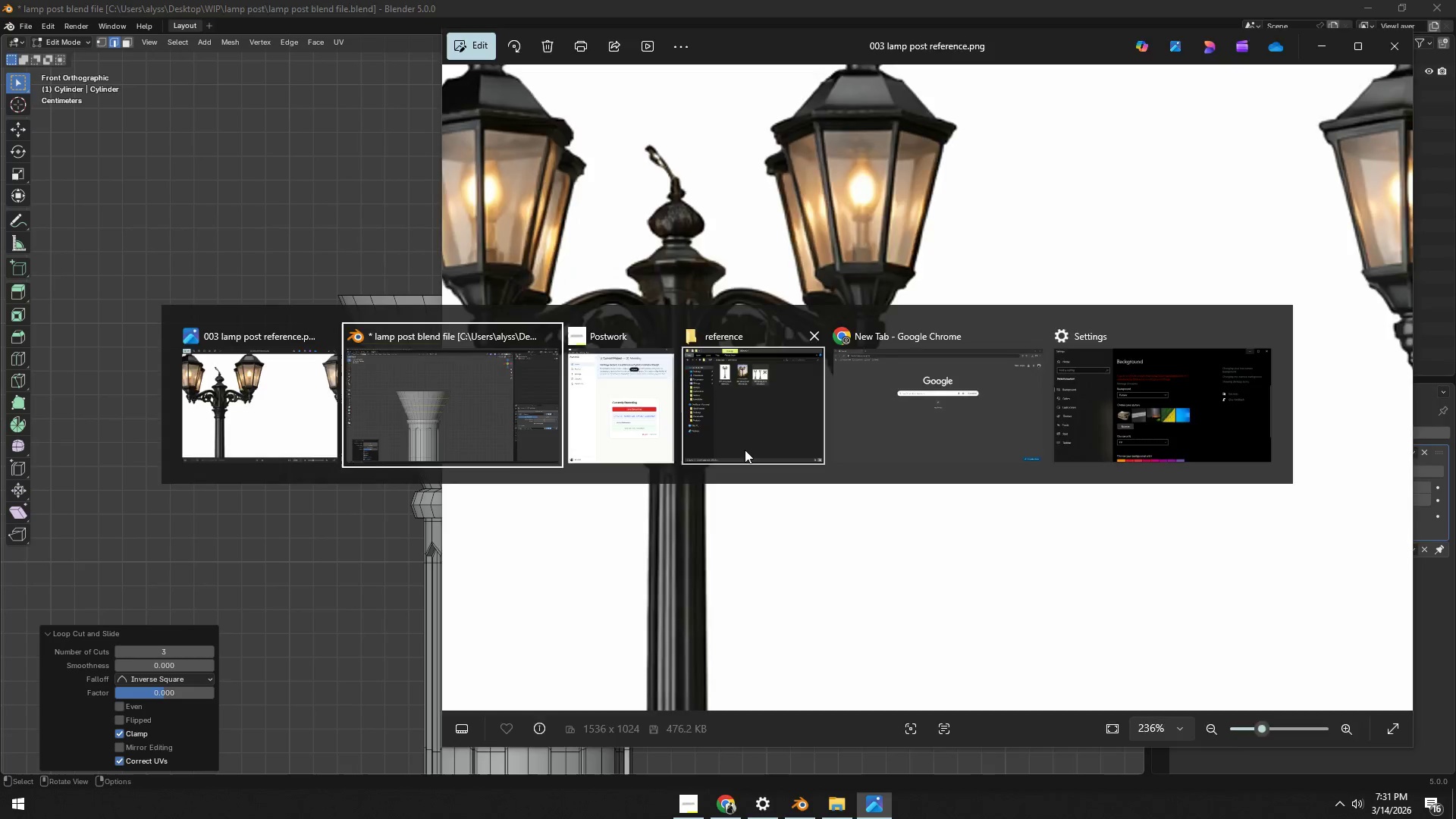 
key(Alt+Tab)
 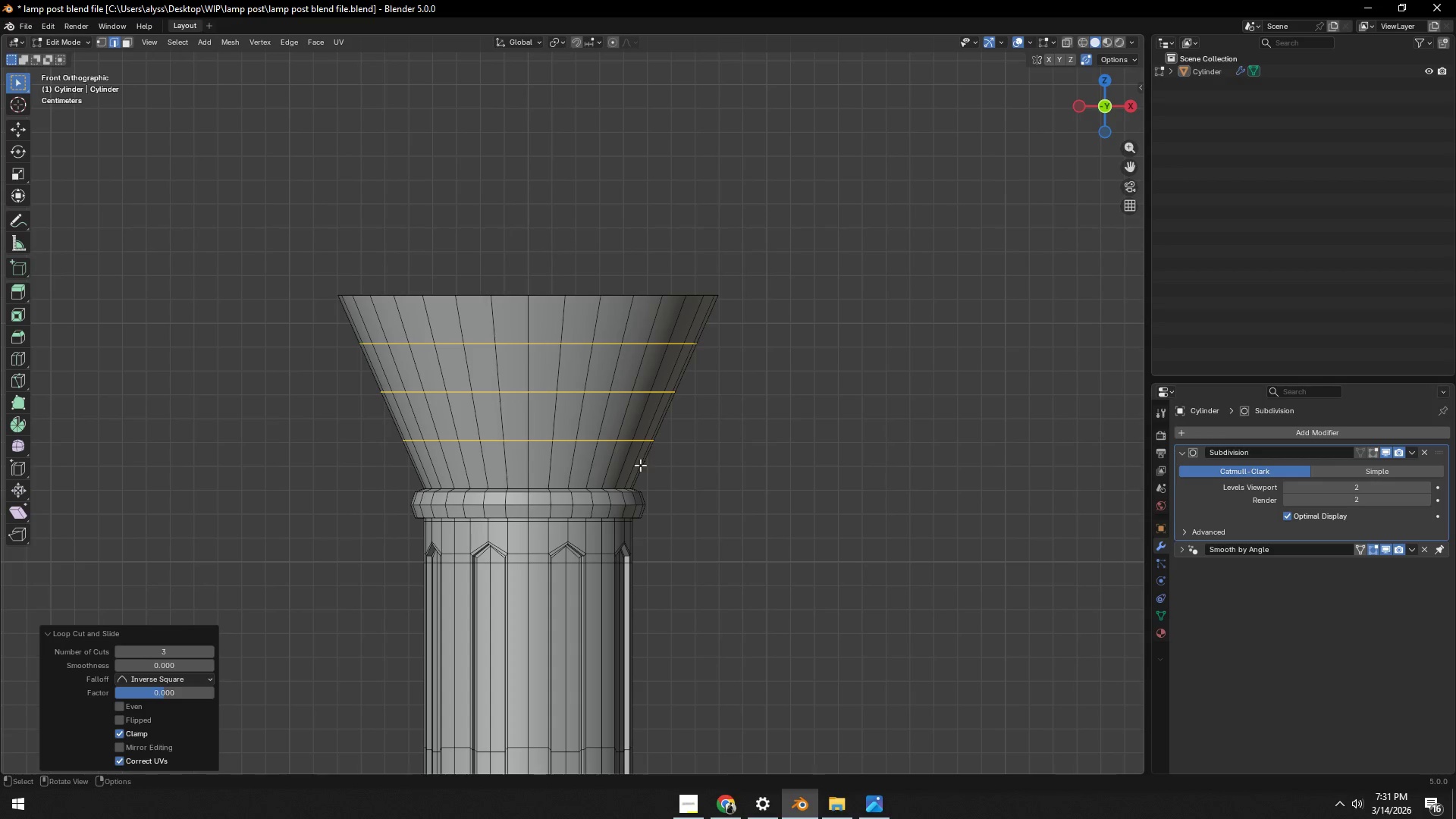 
hold_key(key=AltLeft, duration=1.23)
left_click([588, 441])
 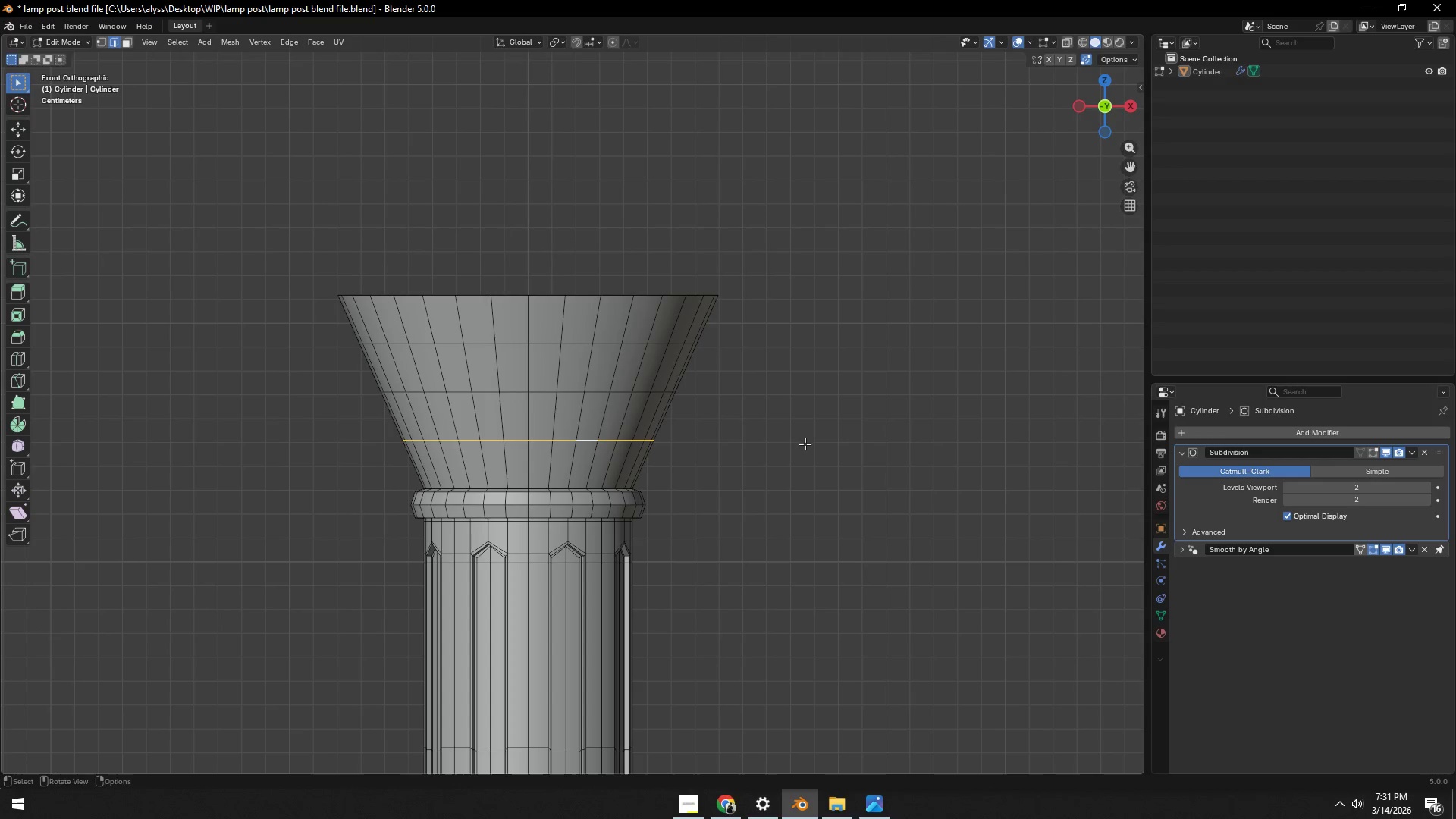 
key(S)
 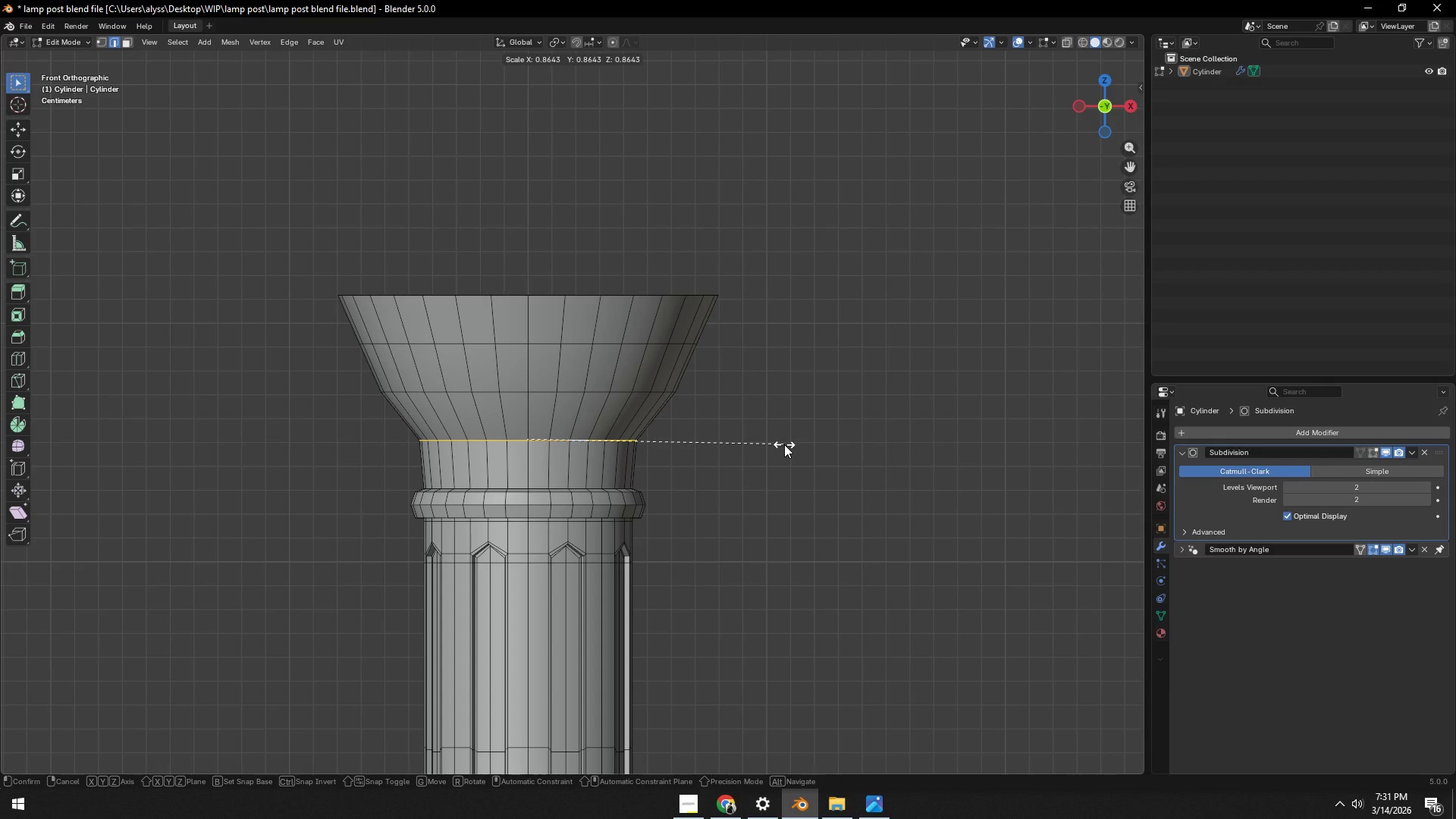 
left_click([784, 444])
 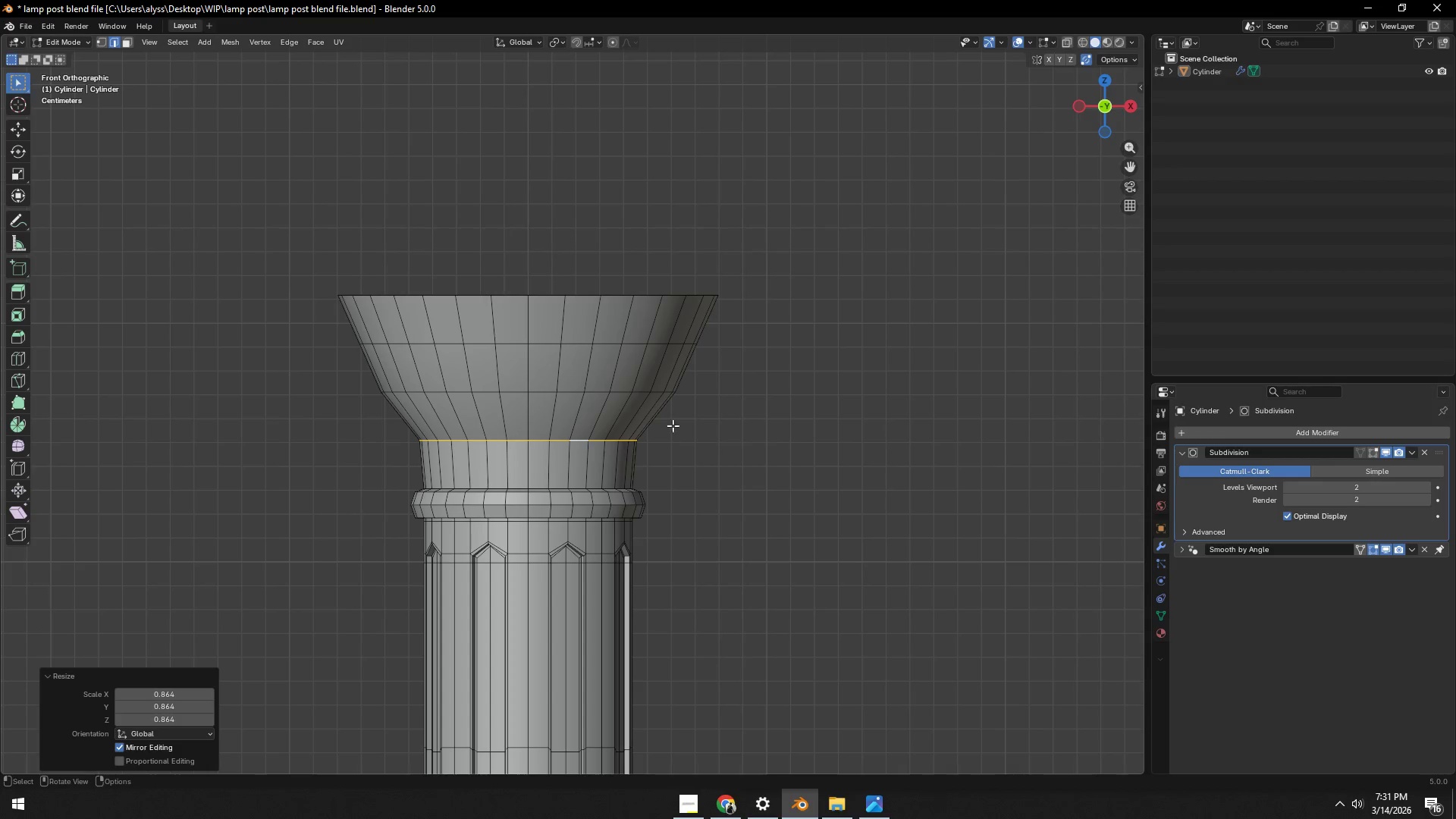 
hold_key(key=AltLeft, duration=0.39)
left_click([621, 395])
 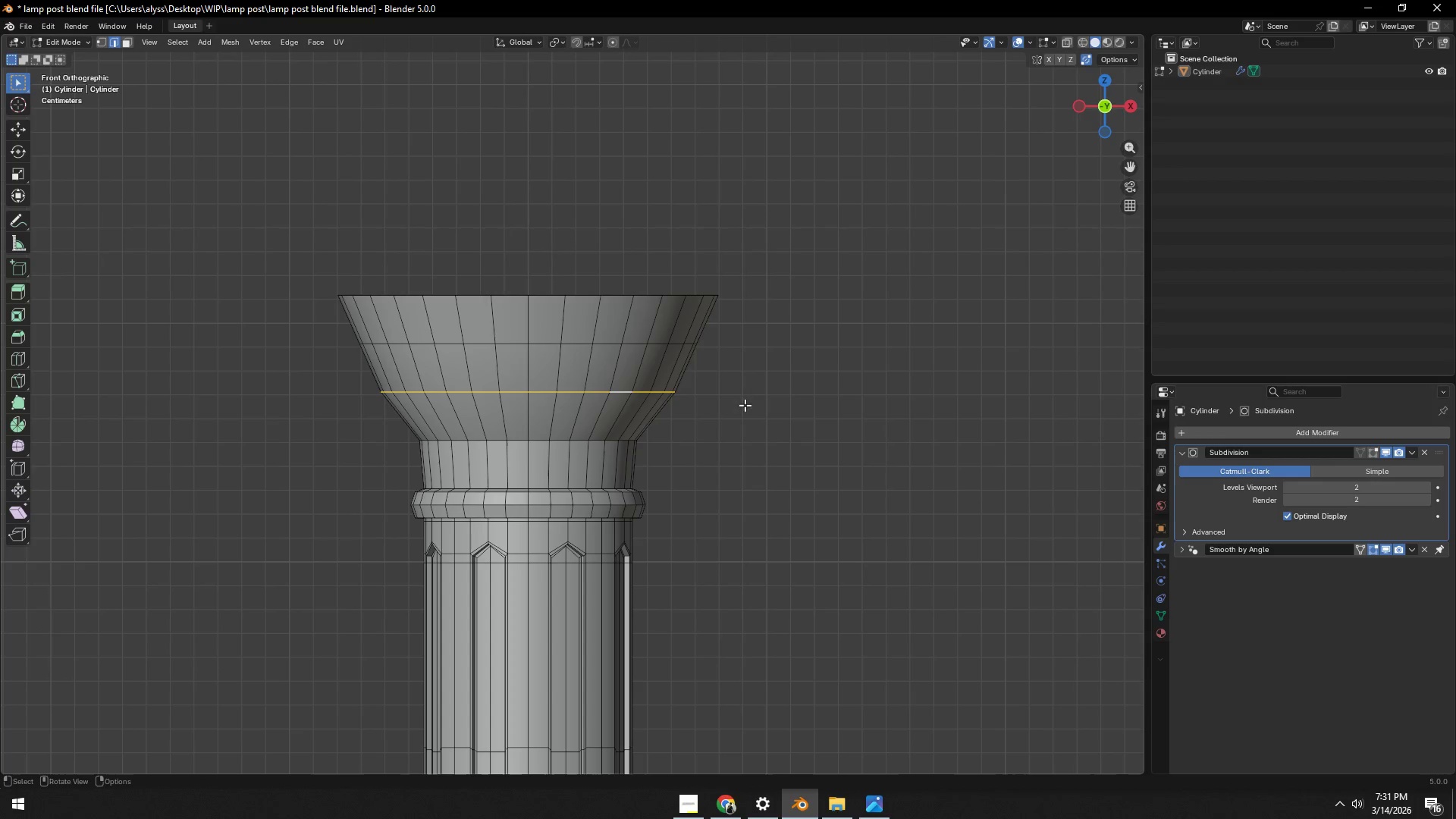 
key(S)
 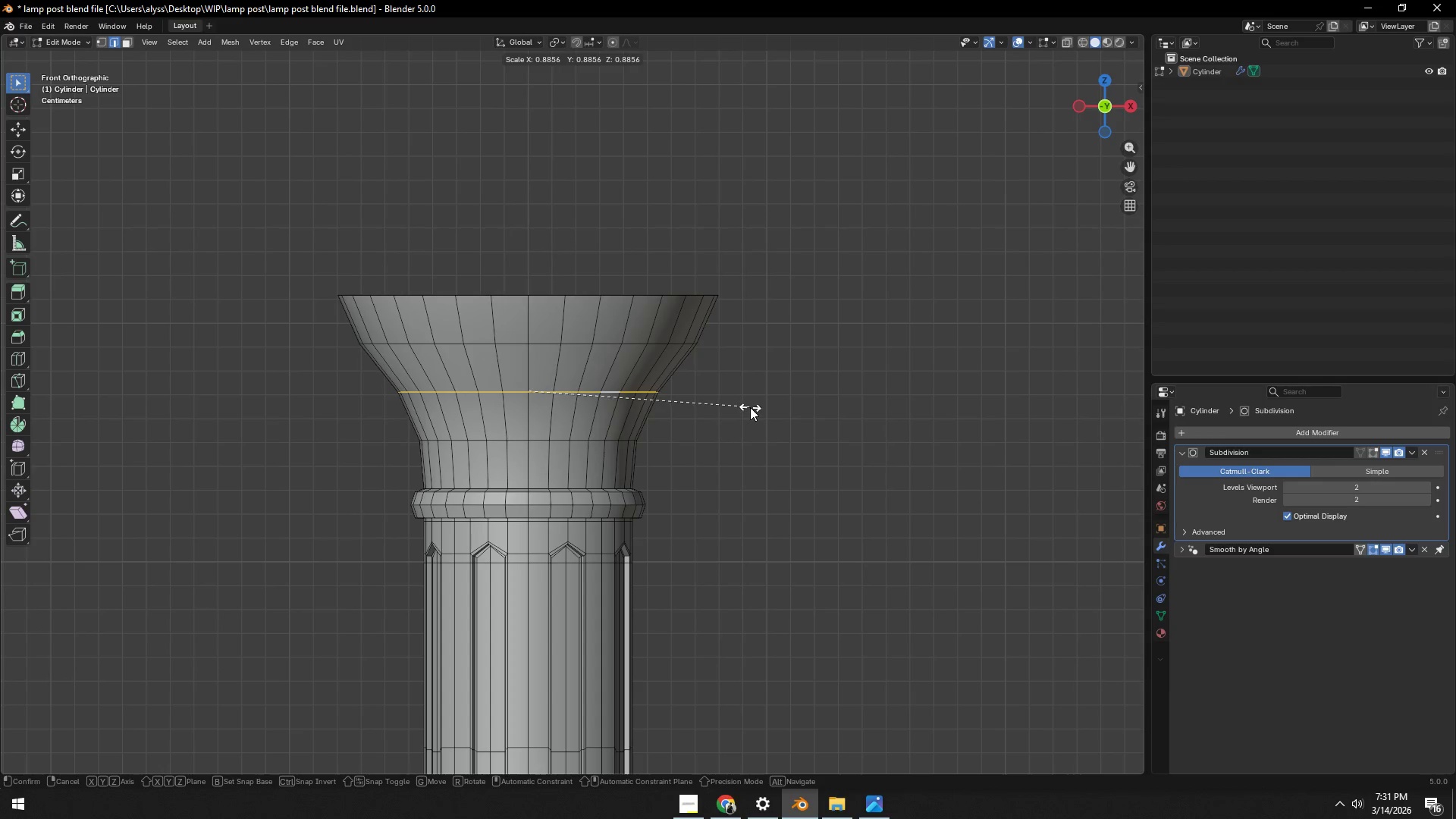 
left_click([750, 407])
 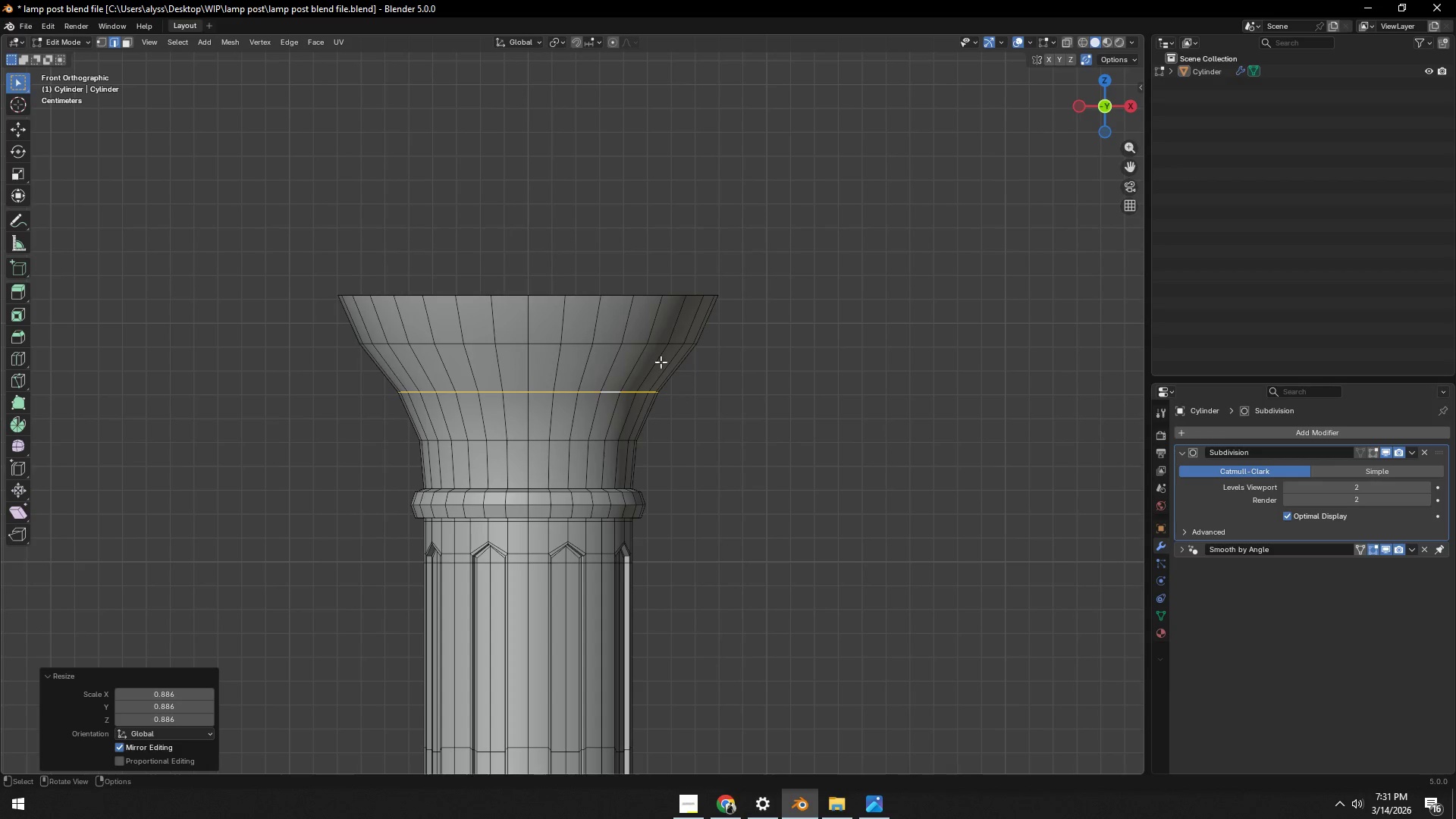 
hold_key(key=AltLeft, duration=0.39)
left_click([635, 347])
 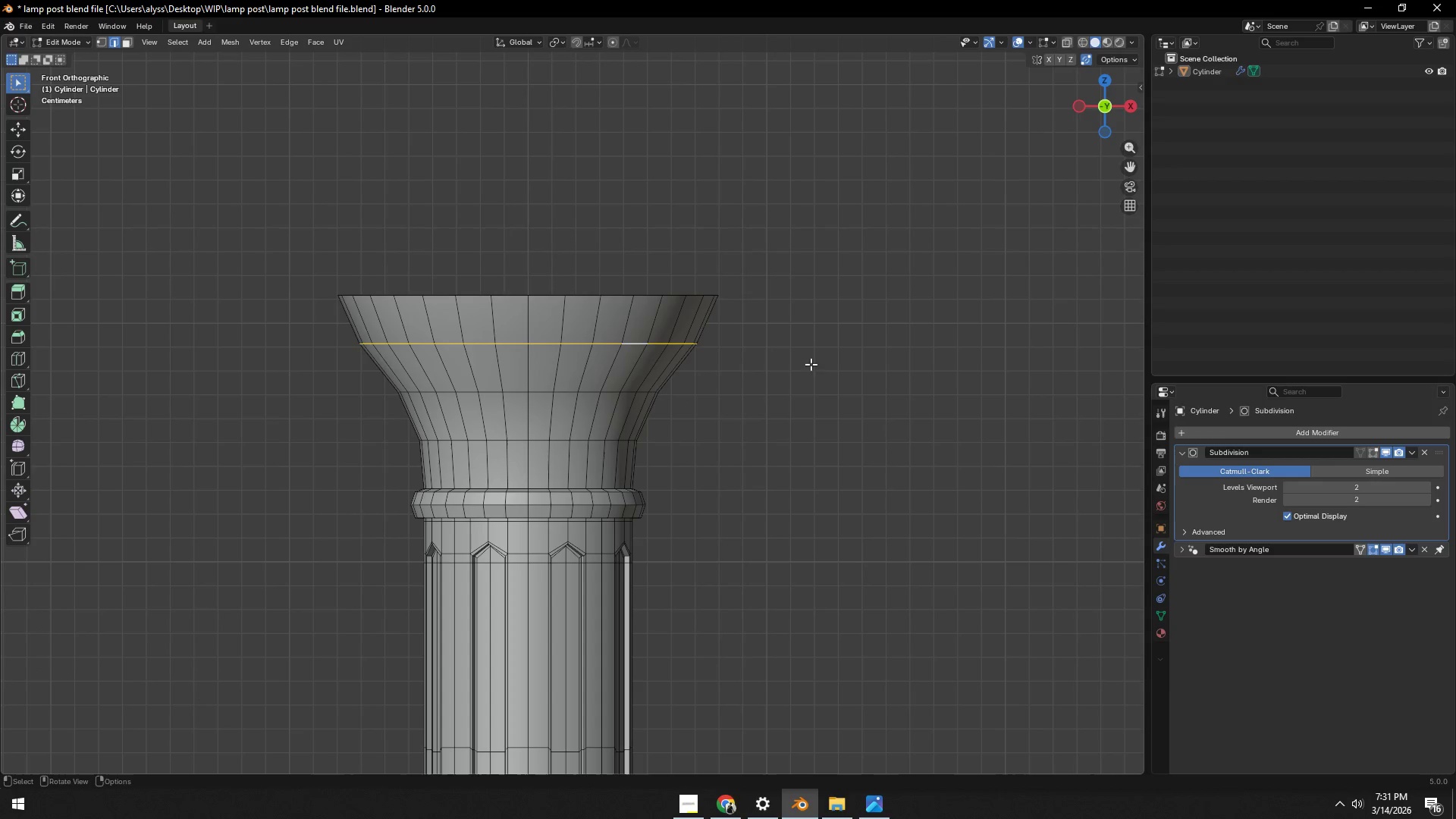 
key(S)
 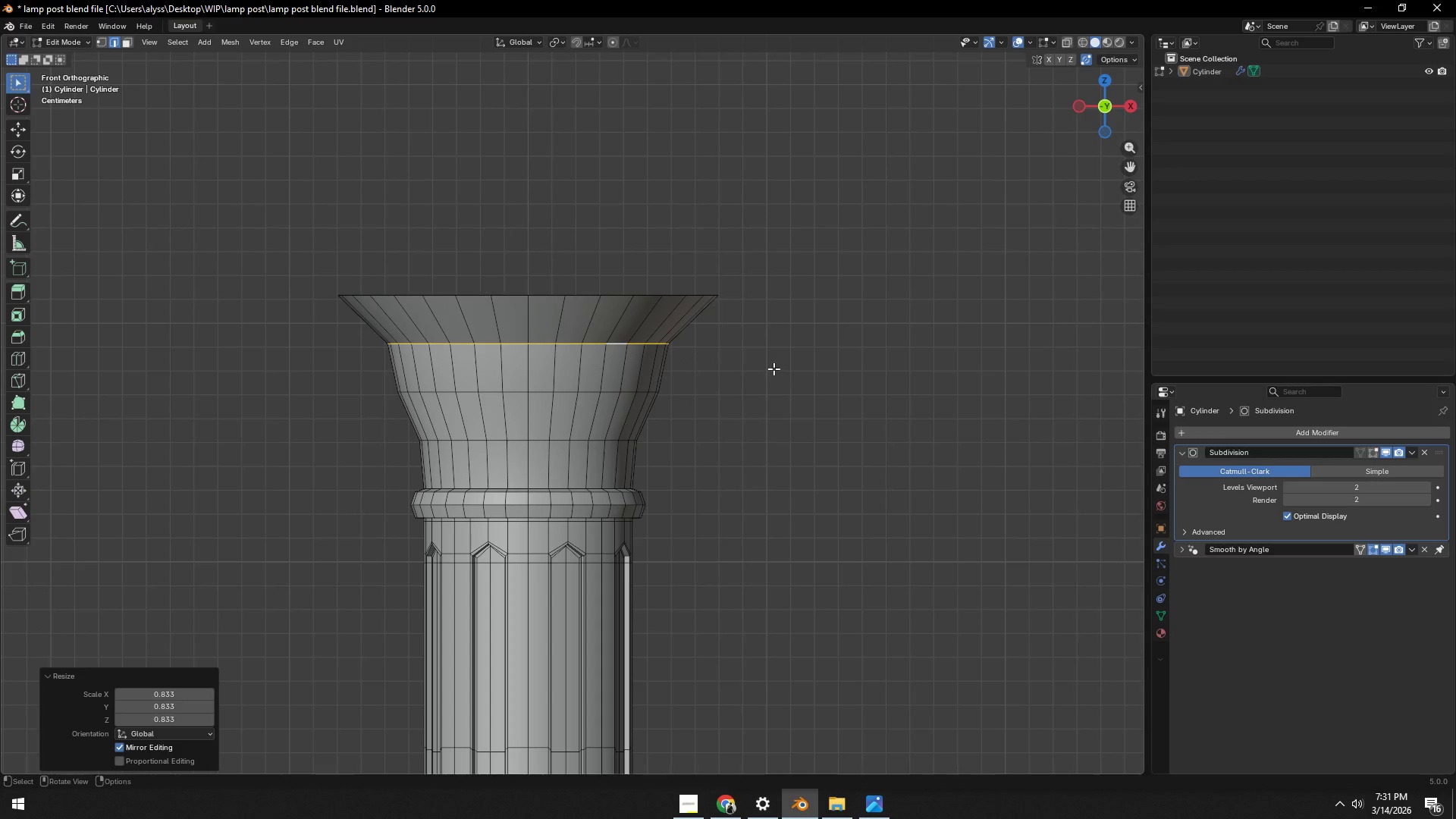 
hold_key(key=AltLeft, duration=0.44)
left_click([563, 396])
 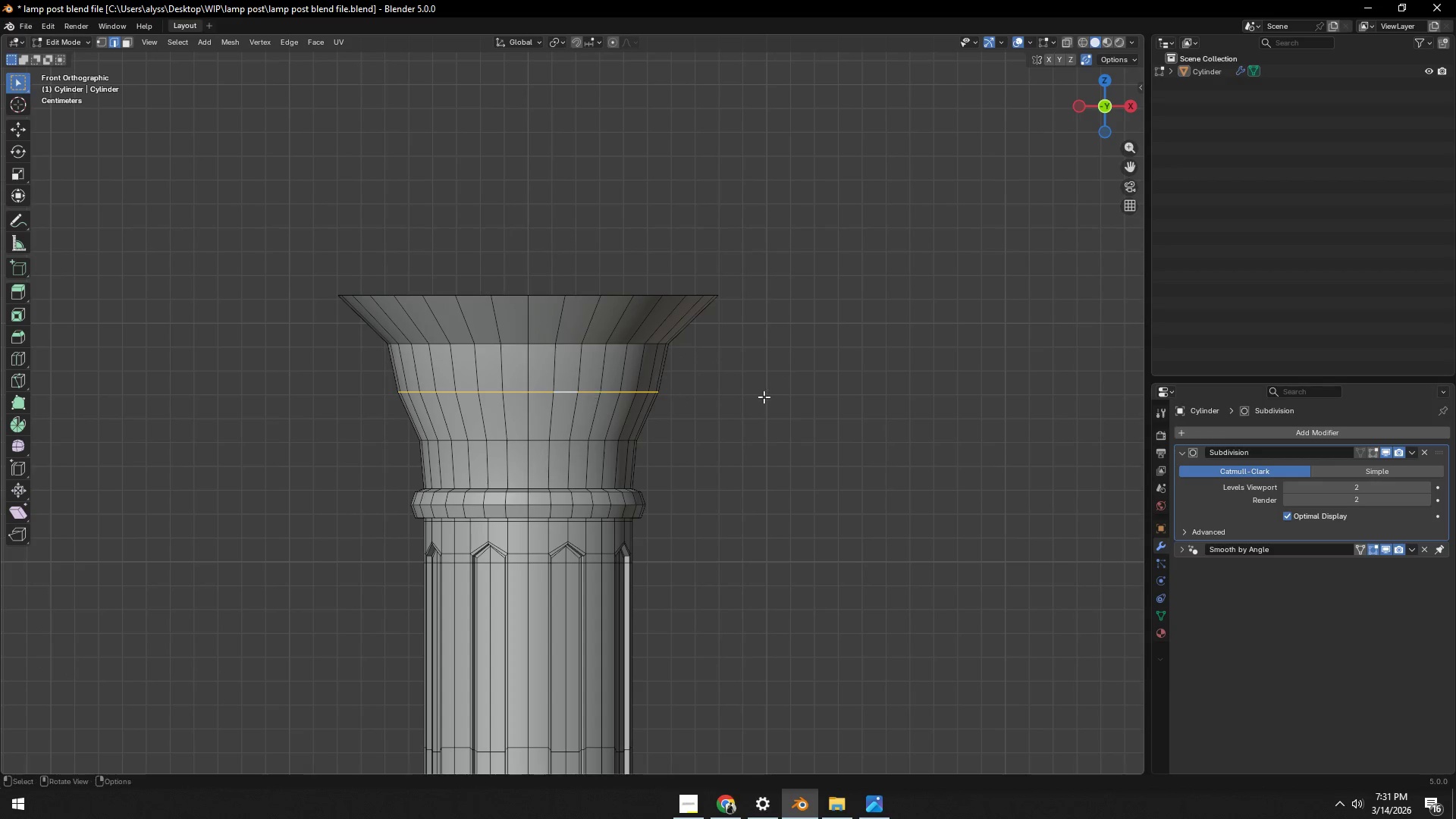 
key(S)
 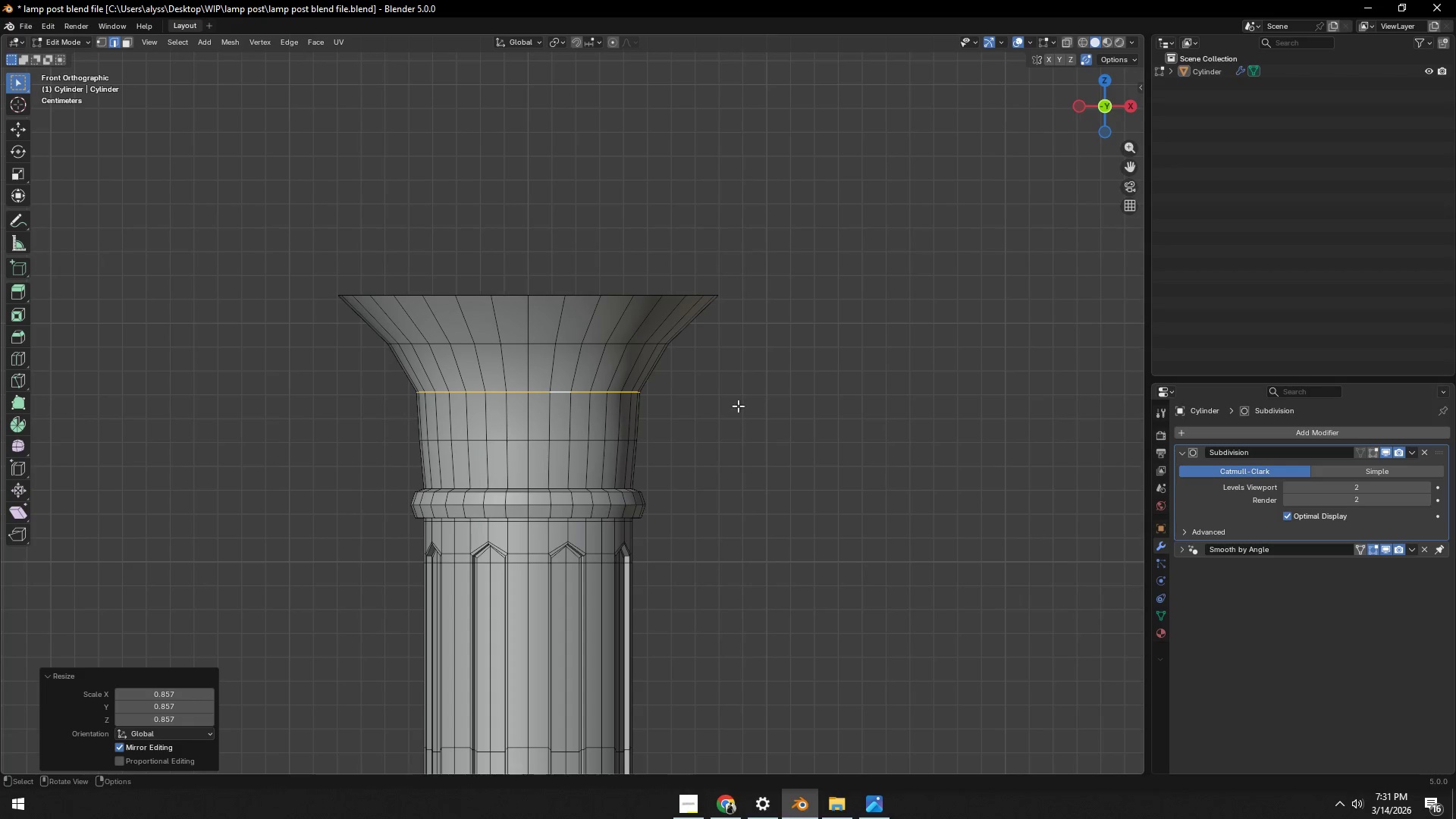 
hold_key(key=AltLeft, duration=0.61)
left_click([581, 440])
 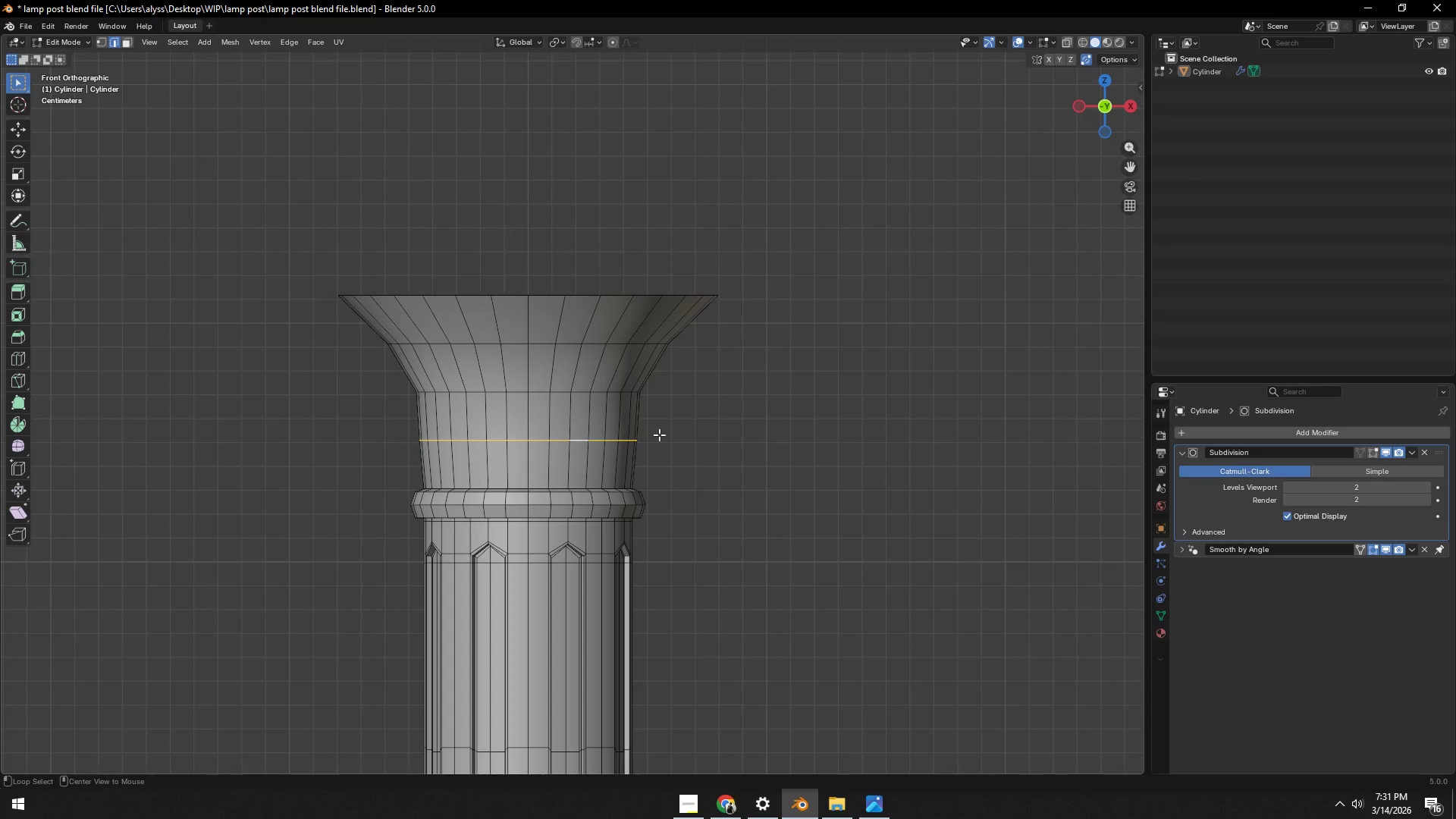 
hold_key(key=AltLeft, duration=2.12)
 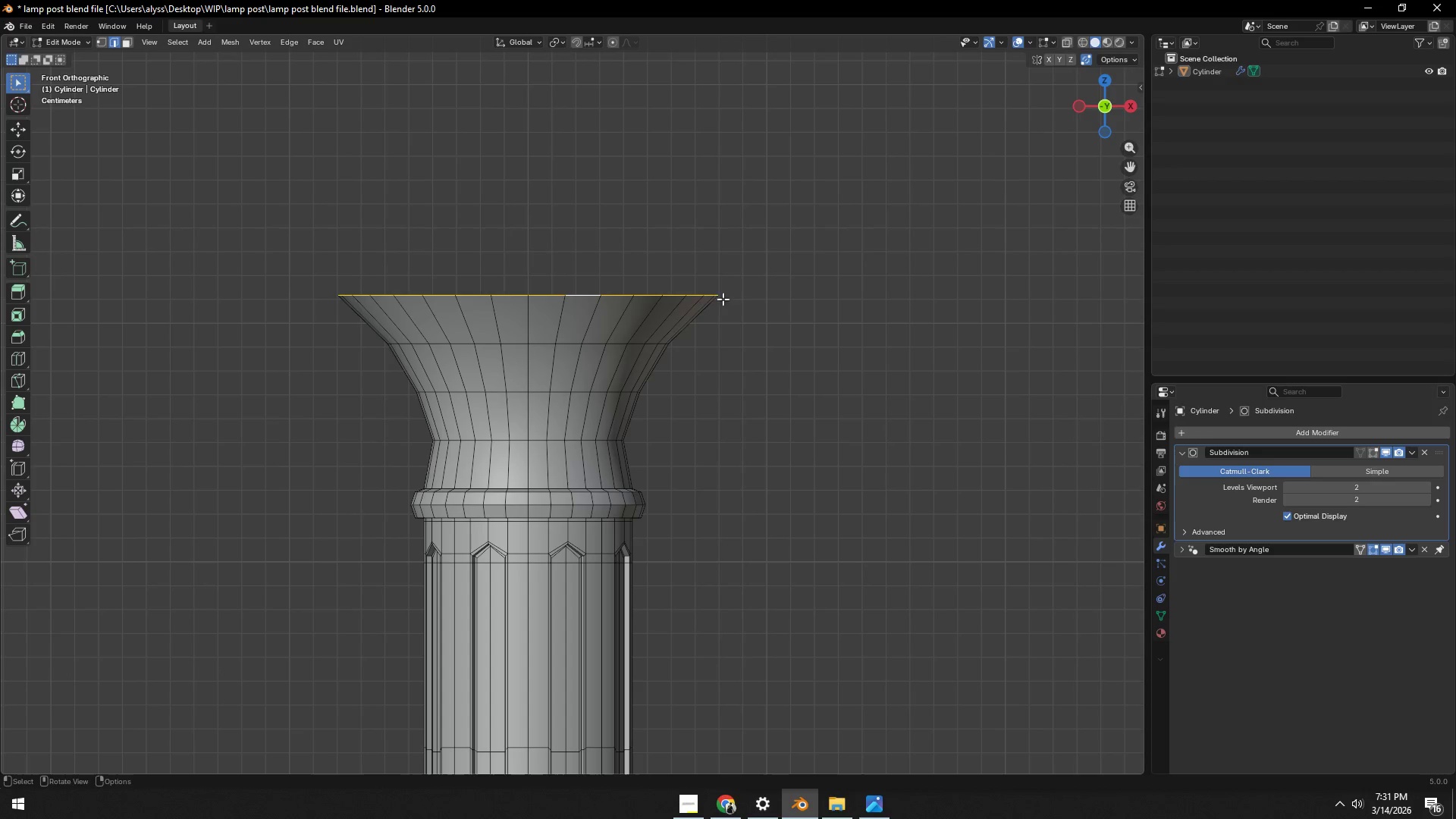 
key(S)
 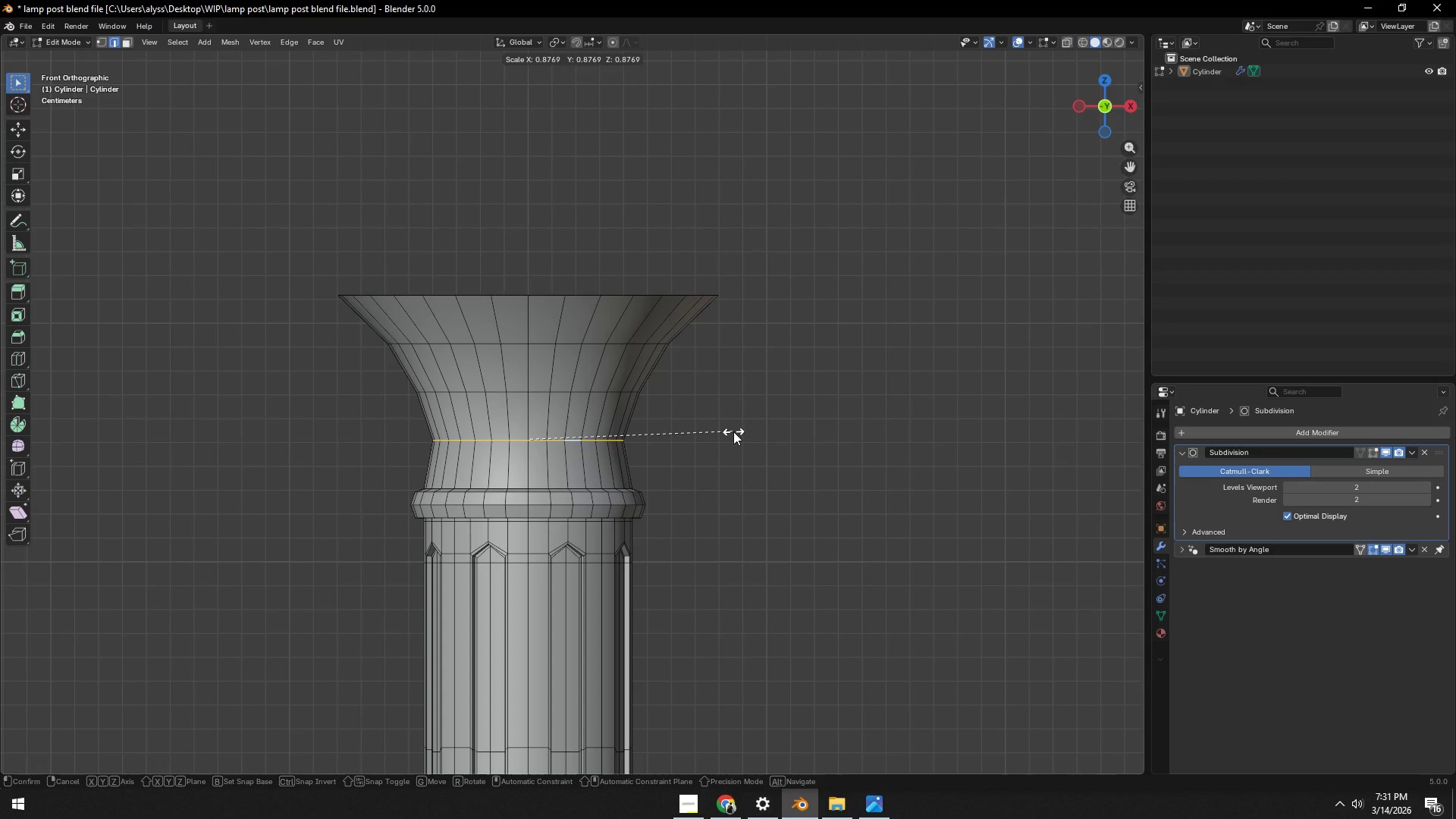 
left_click([733, 431])
 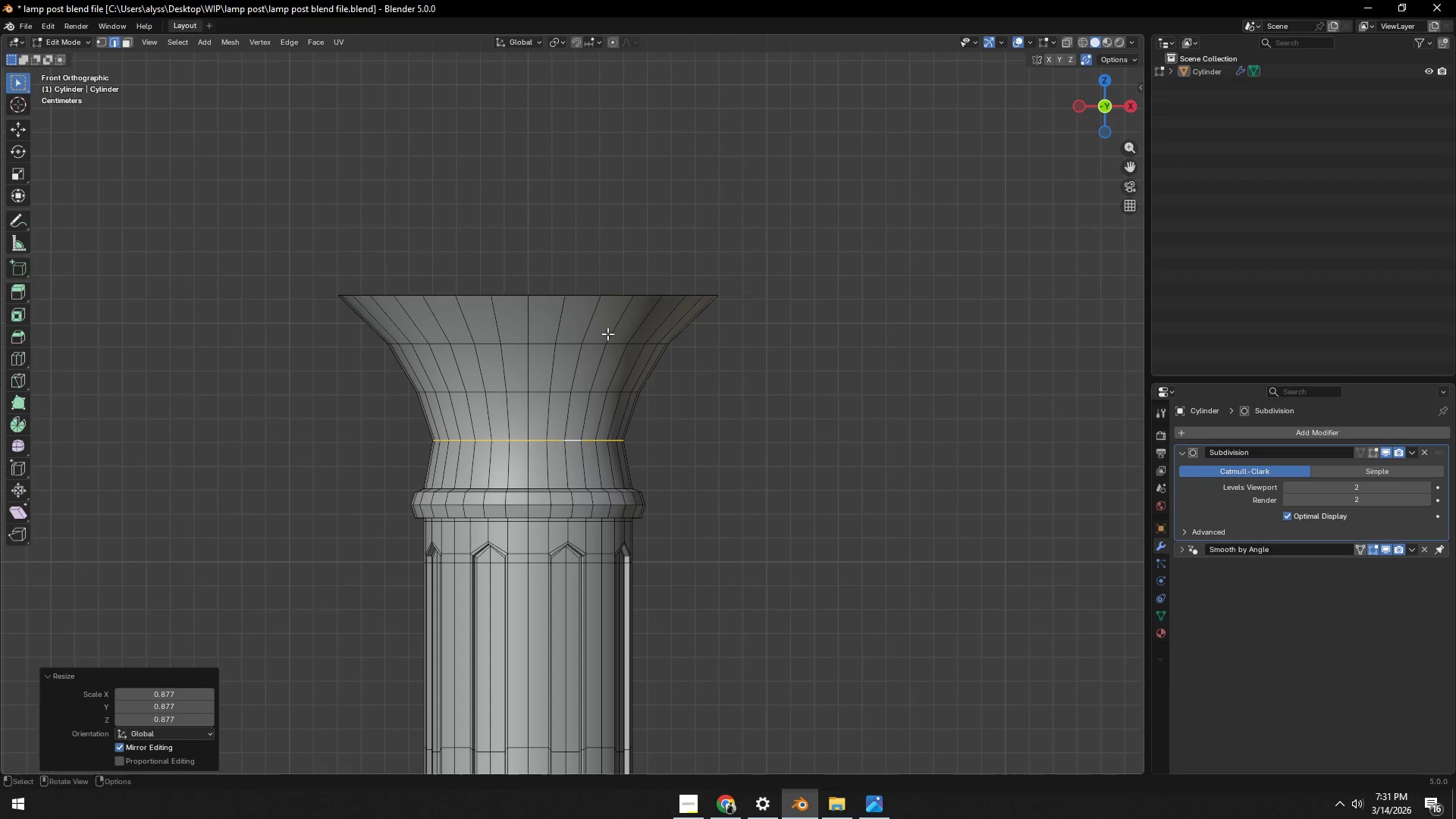 
hold_key(key=AltLeft, duration=0.36)
left_click([573, 297])
 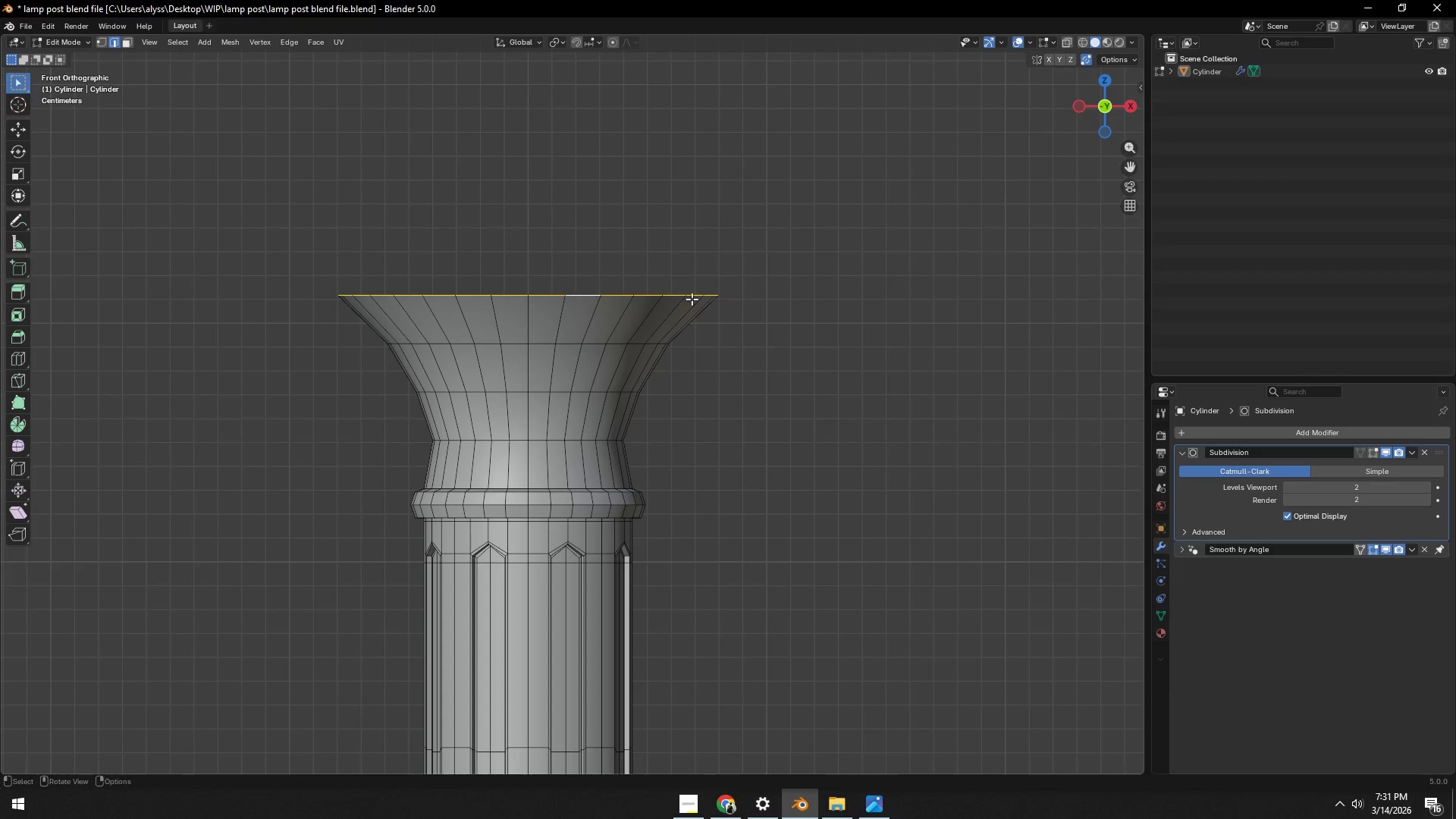 
type(gz)
 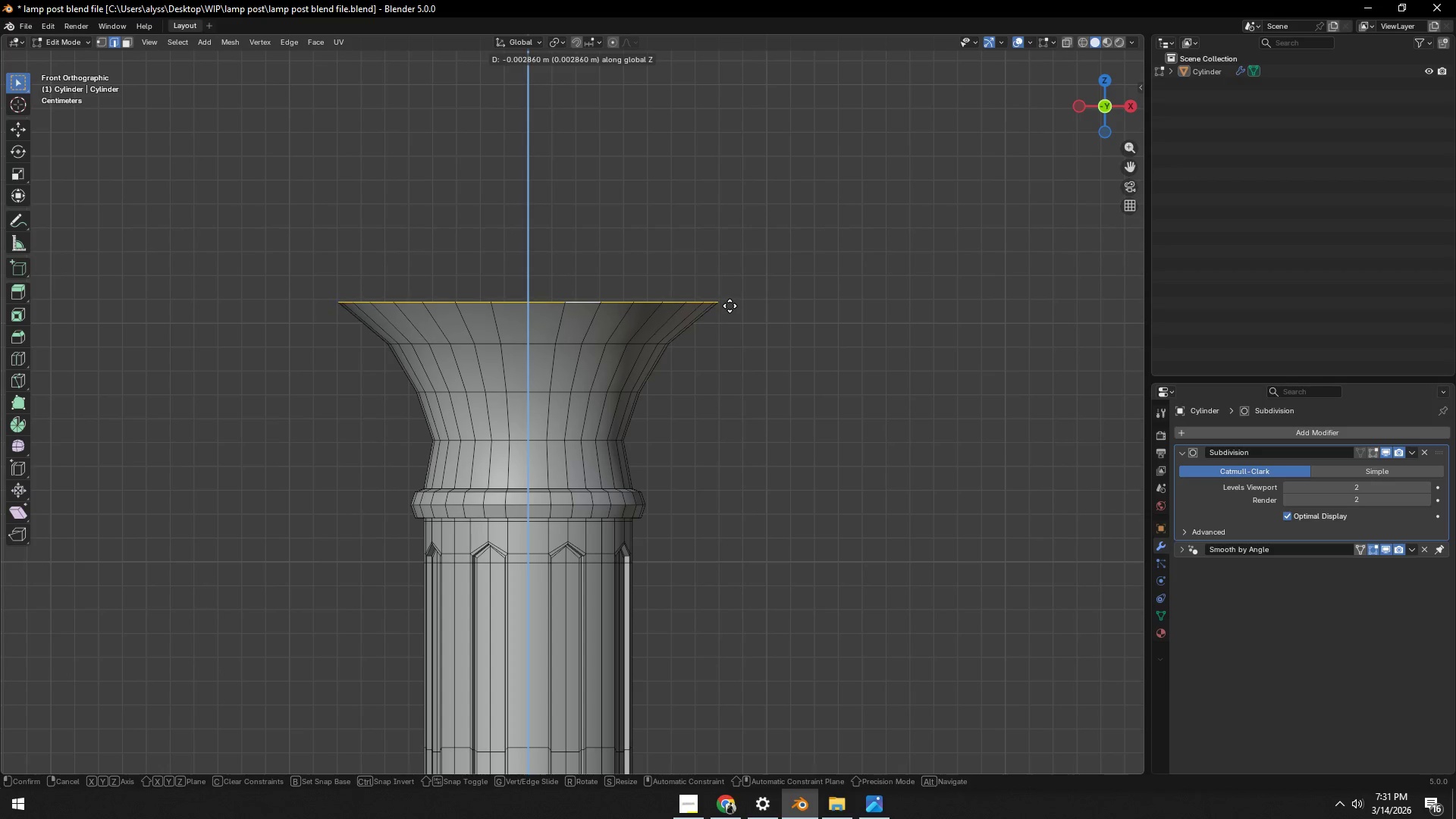 
left_click([730, 306])
 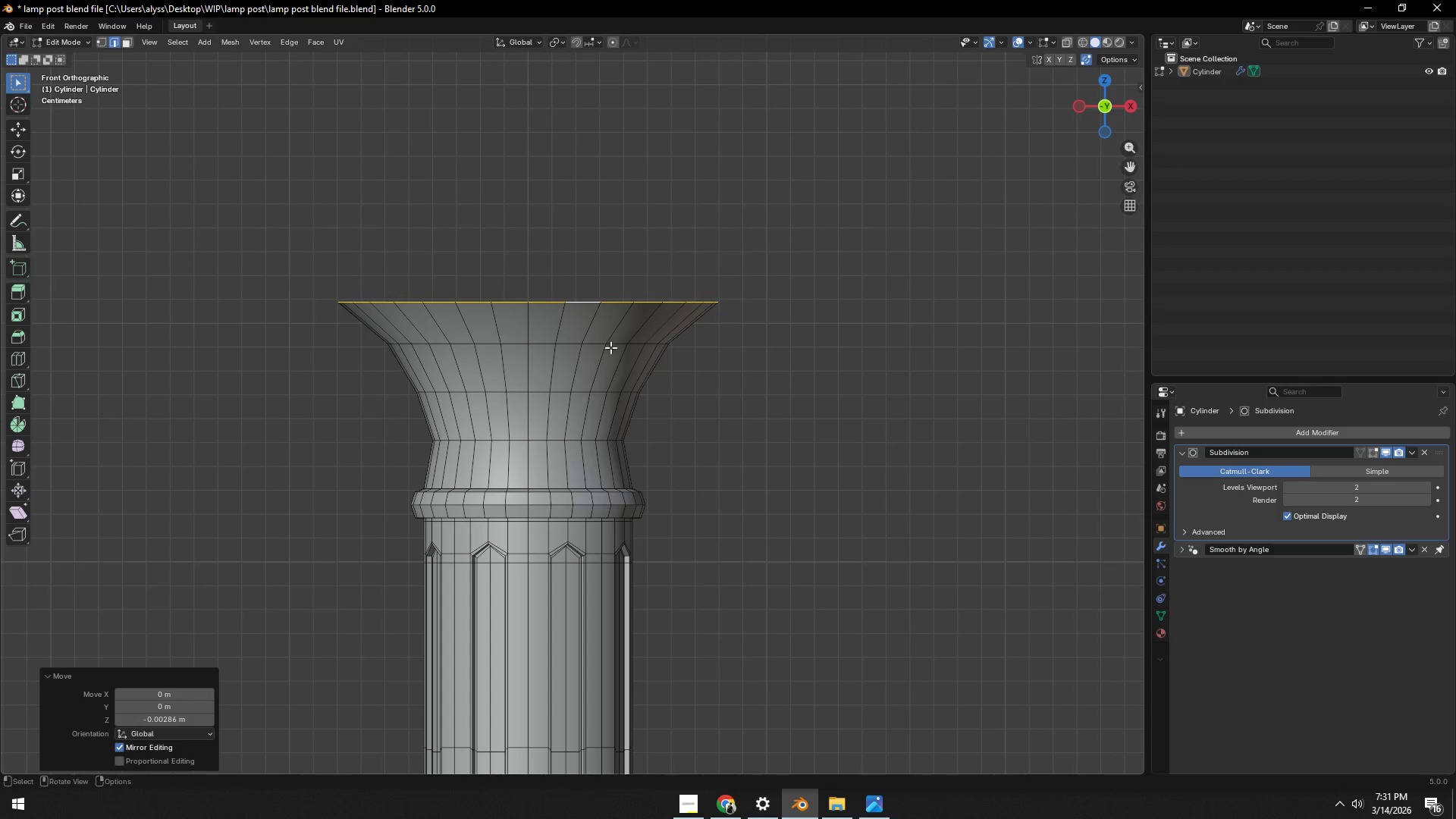 
hold_key(key=AltLeft, duration=0.41)
left_click([579, 347])
 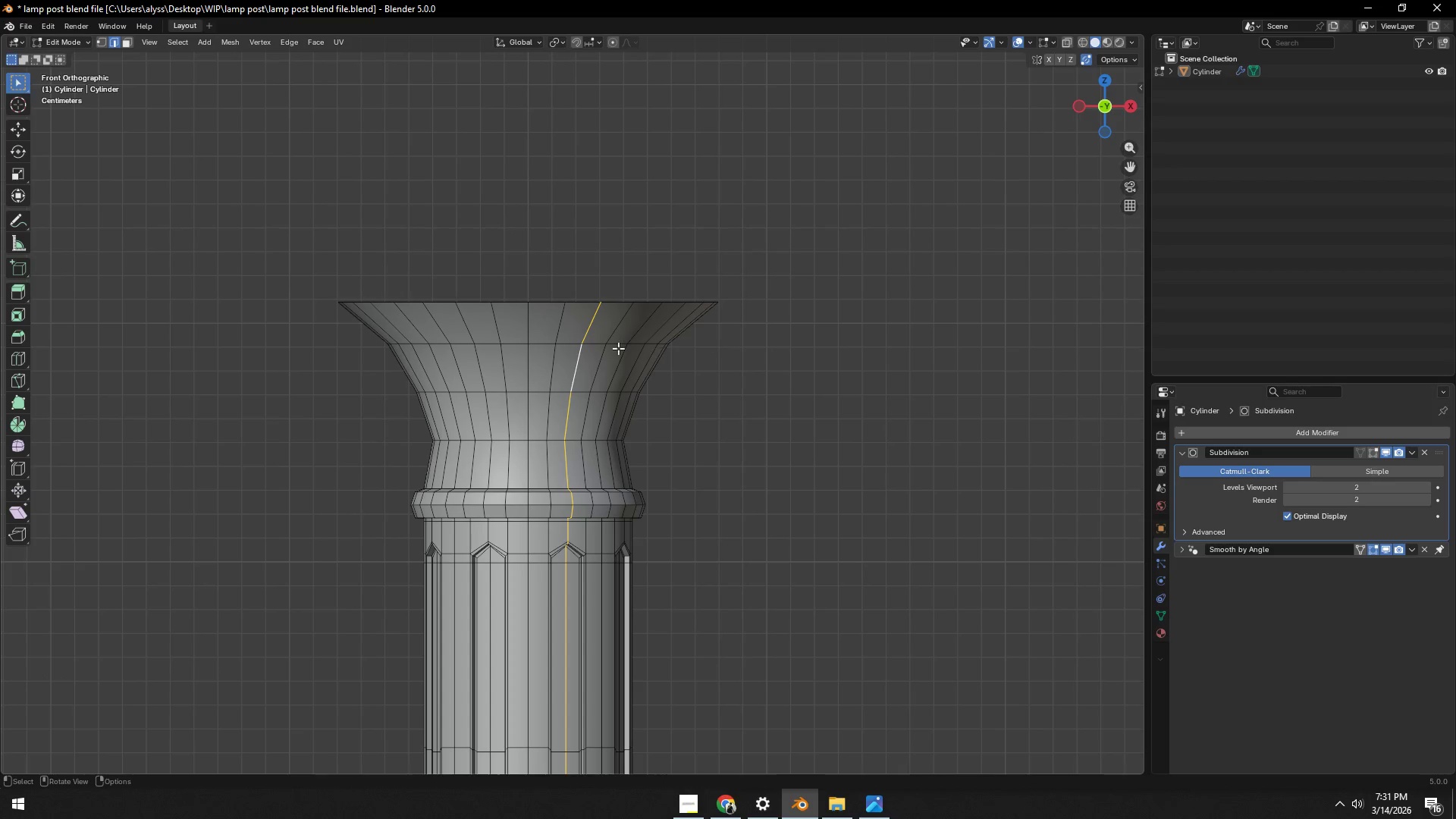 
hold_key(key=AltLeft, duration=0.38)
left_click([570, 346])
 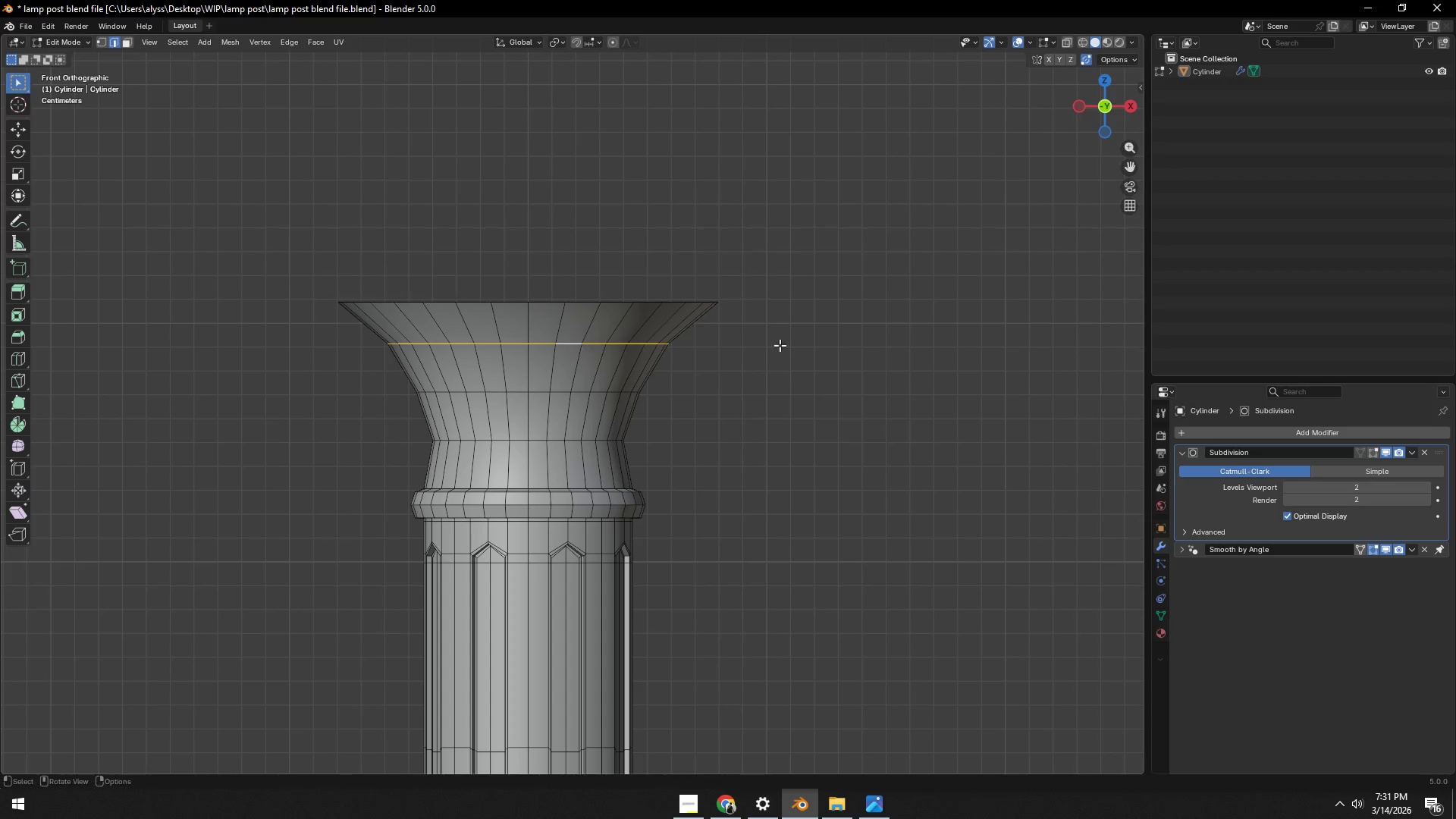 
type(gz)
 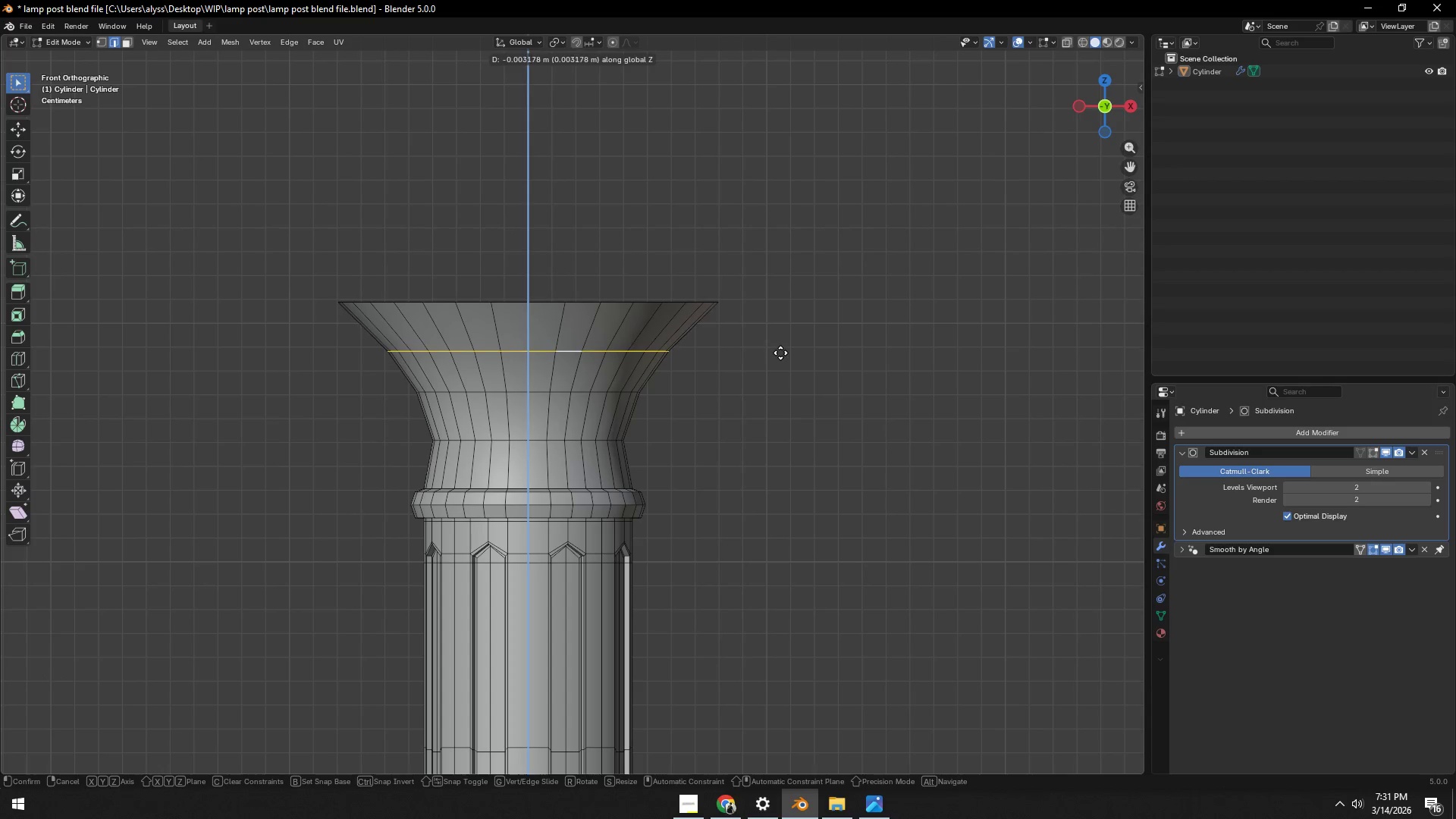 
left_click([780, 353])
 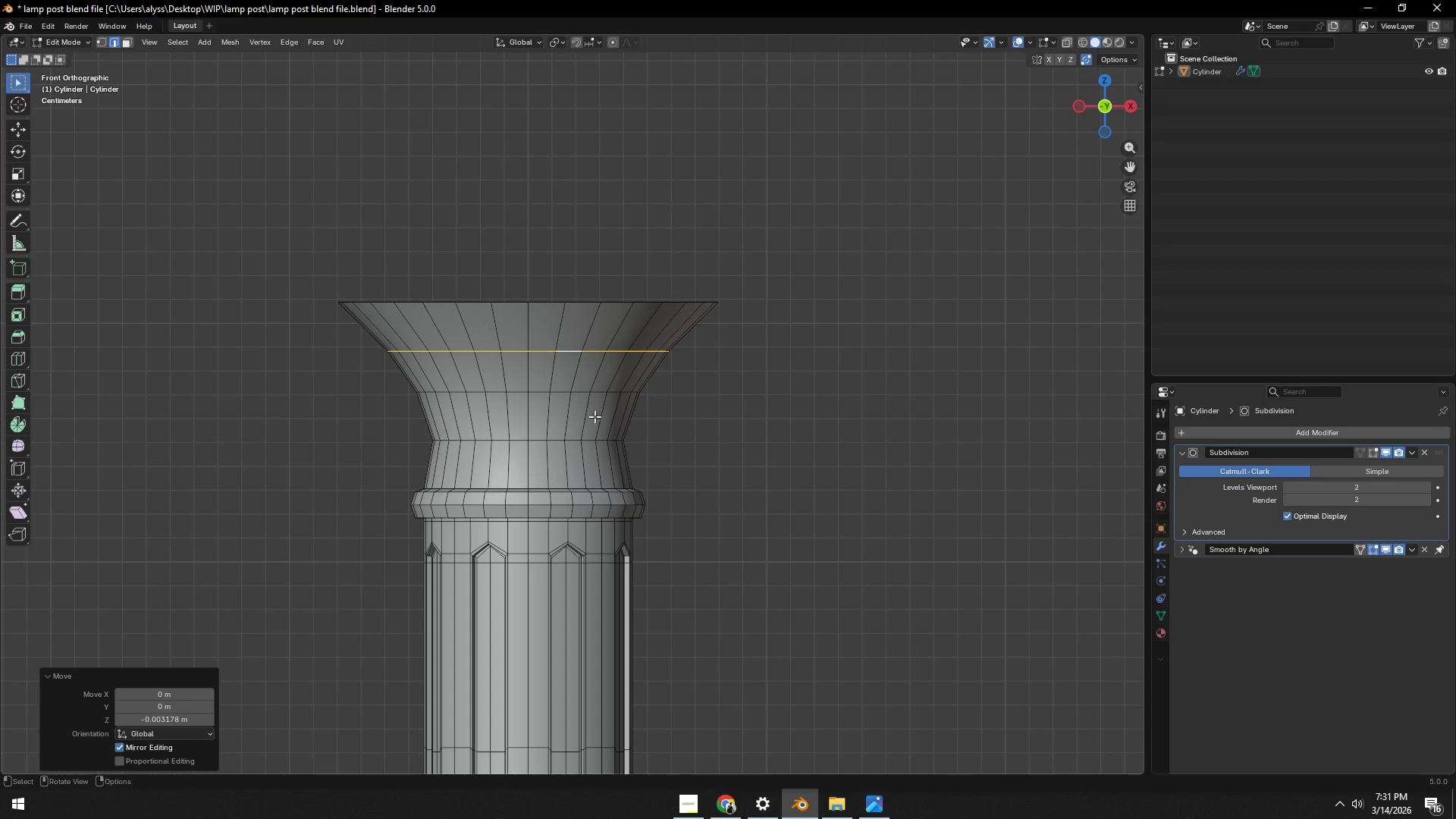 
hold_key(key=AltLeft, duration=0.7)
left_click([560, 395])
 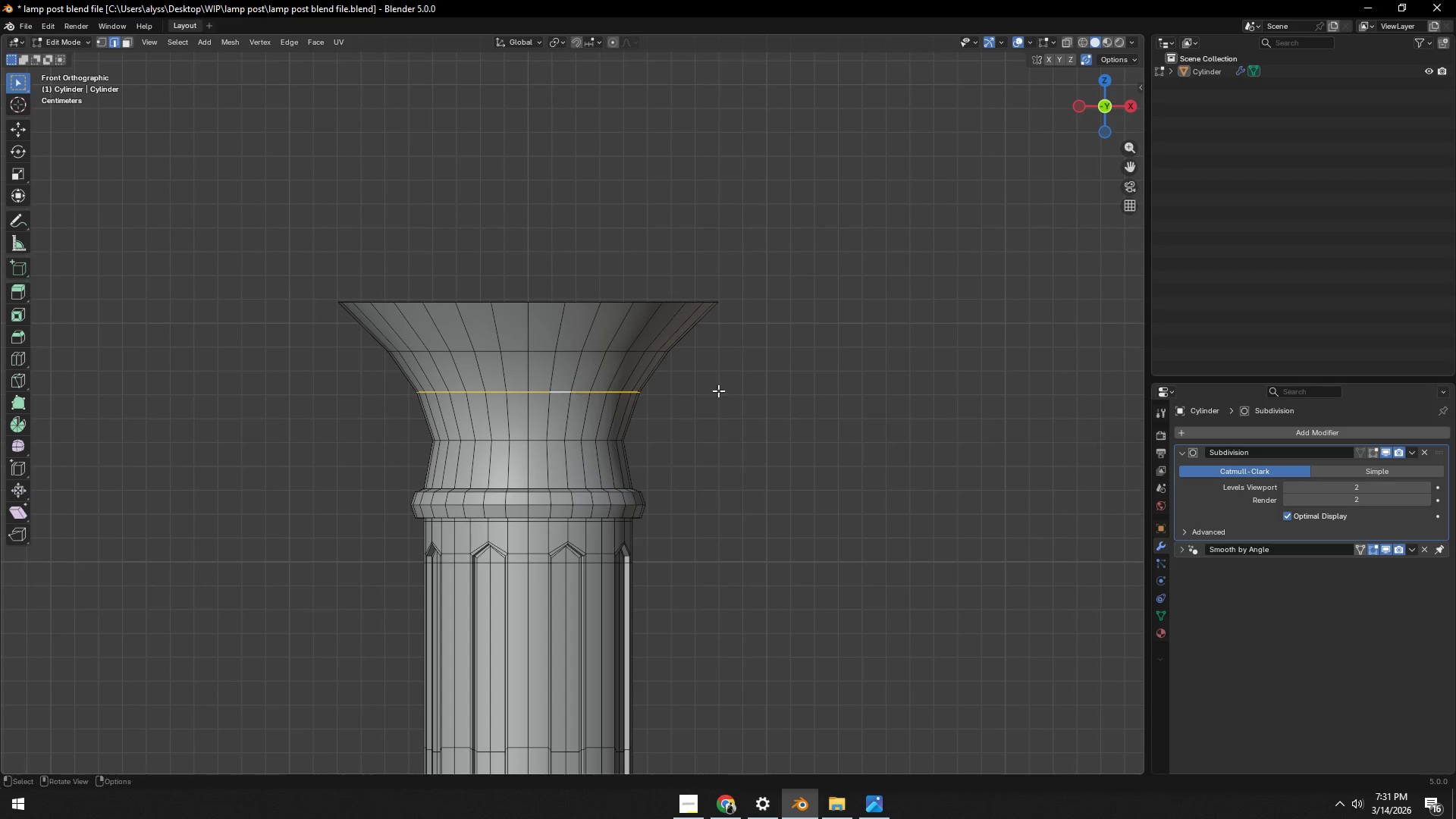 
type(gz)
 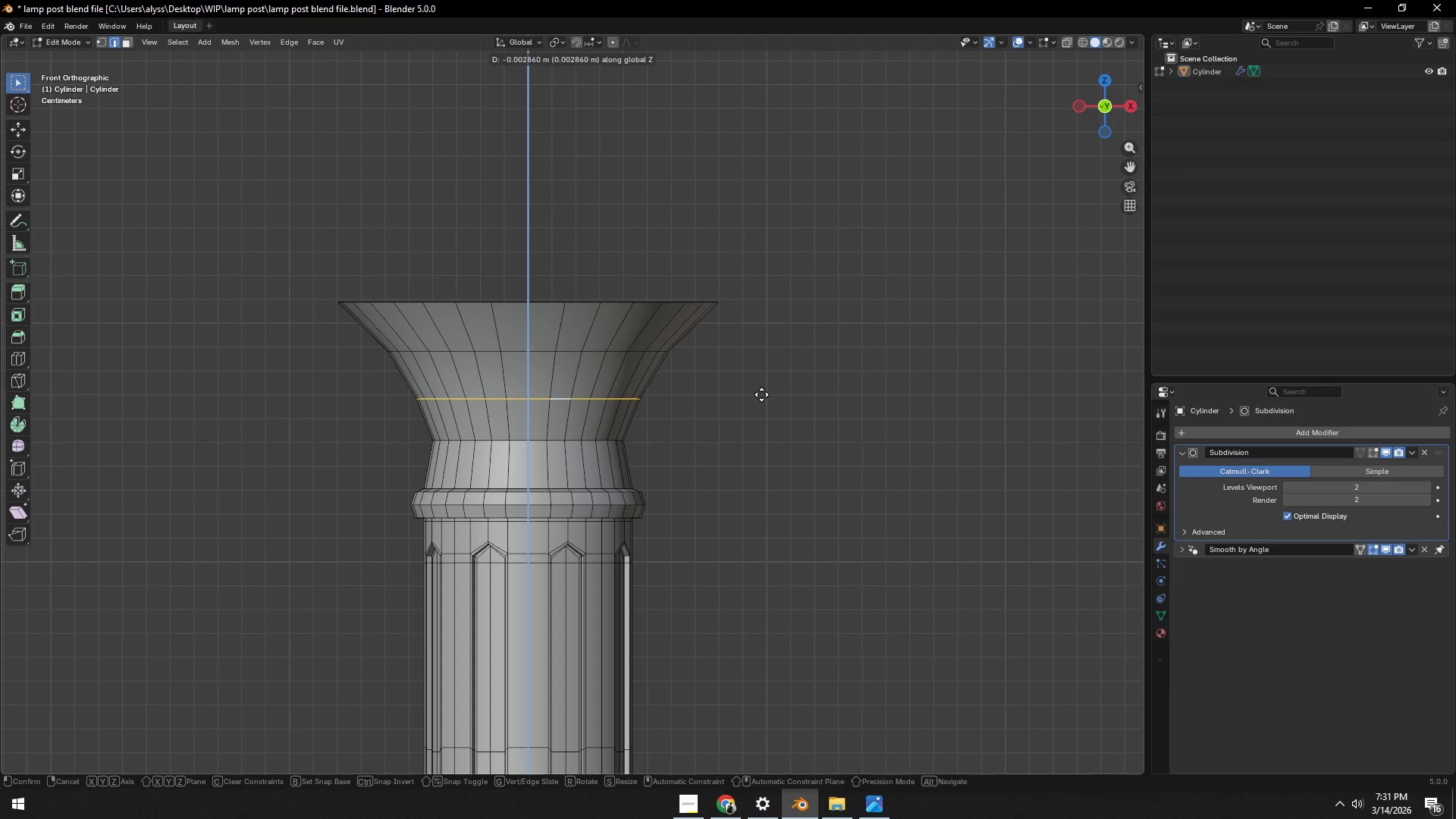 
left_click([761, 394])
 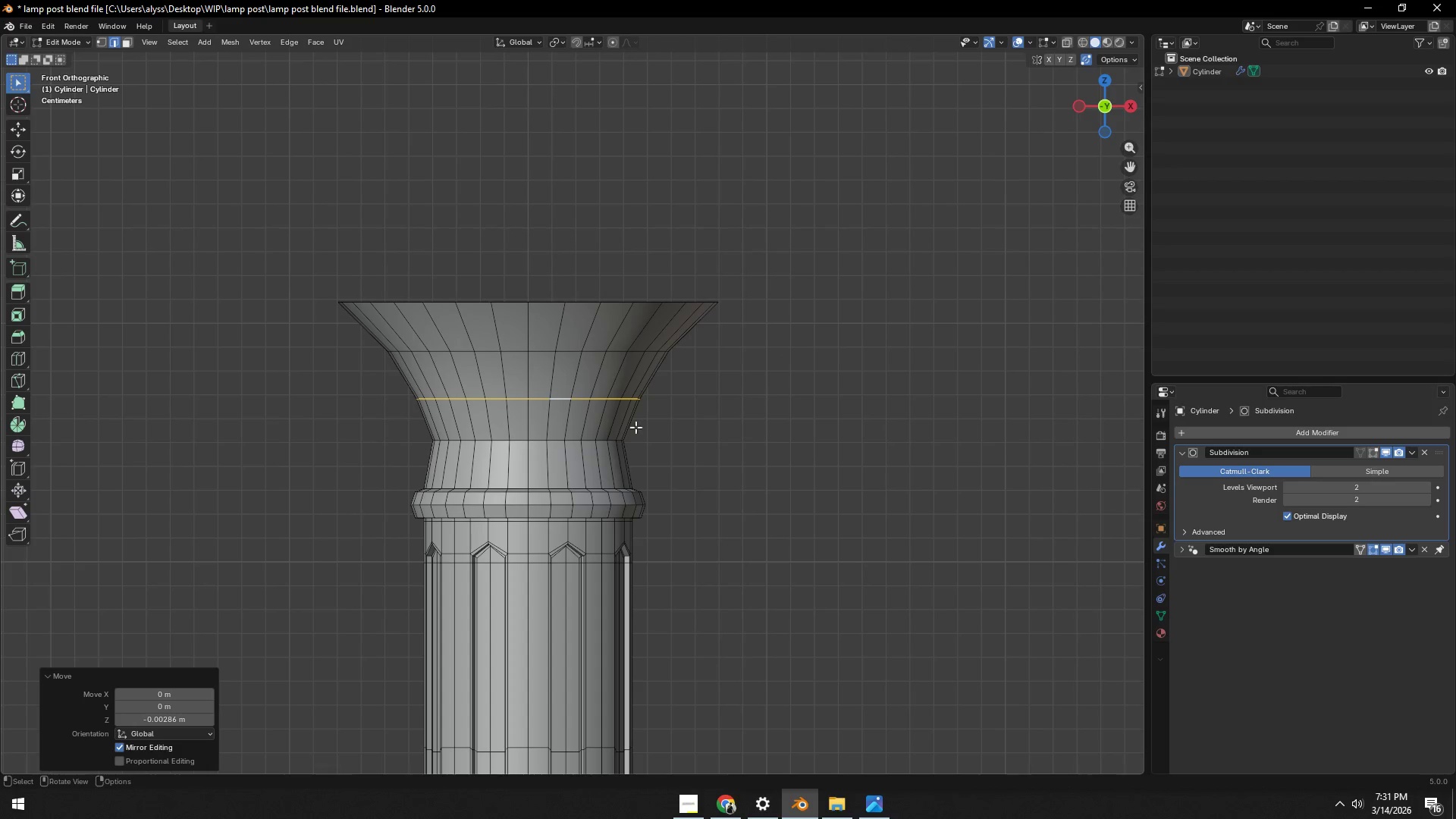 
hold_key(key=AltLeft, duration=0.69)
left_click([556, 443])
 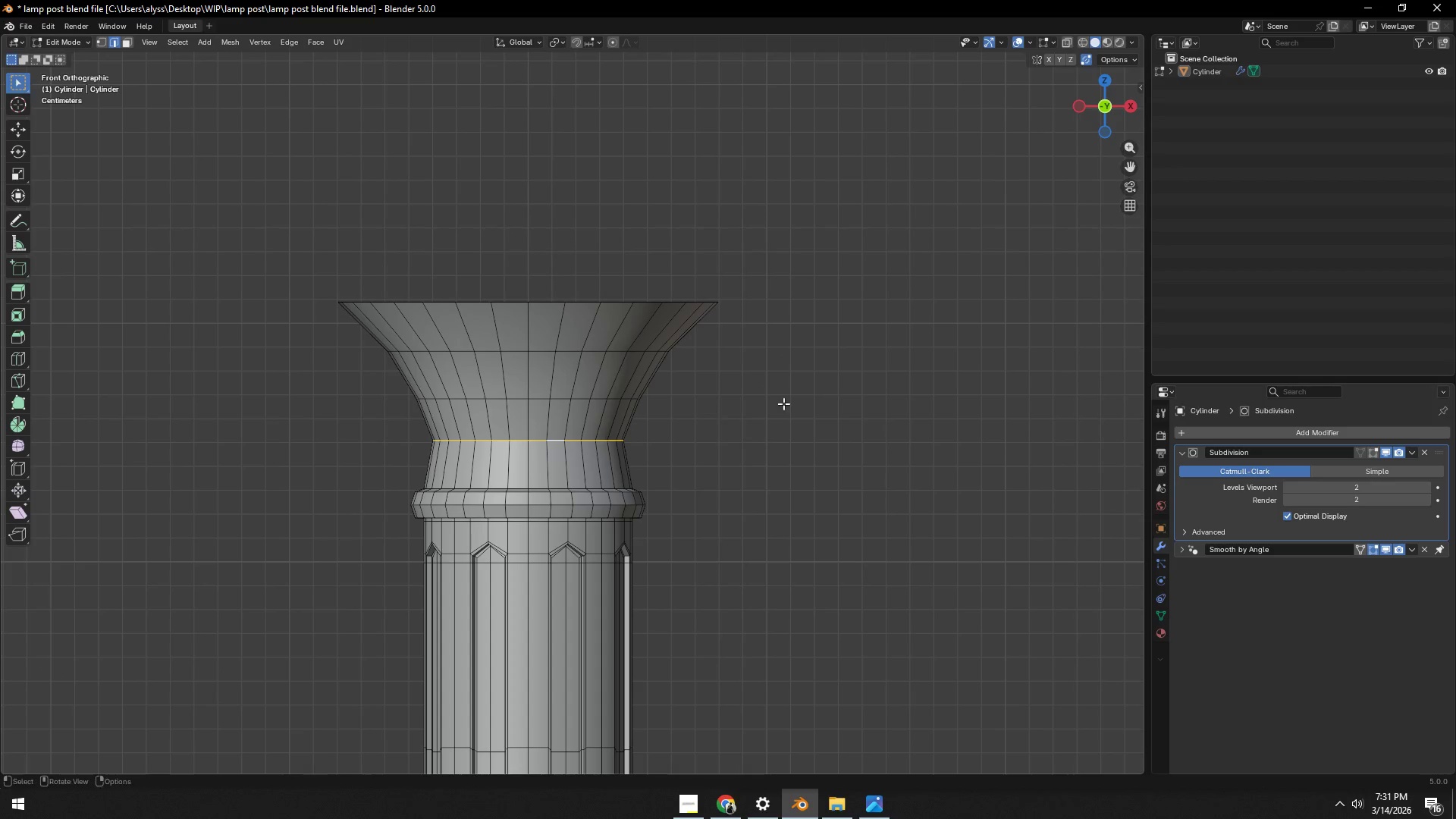 
type(gz)
 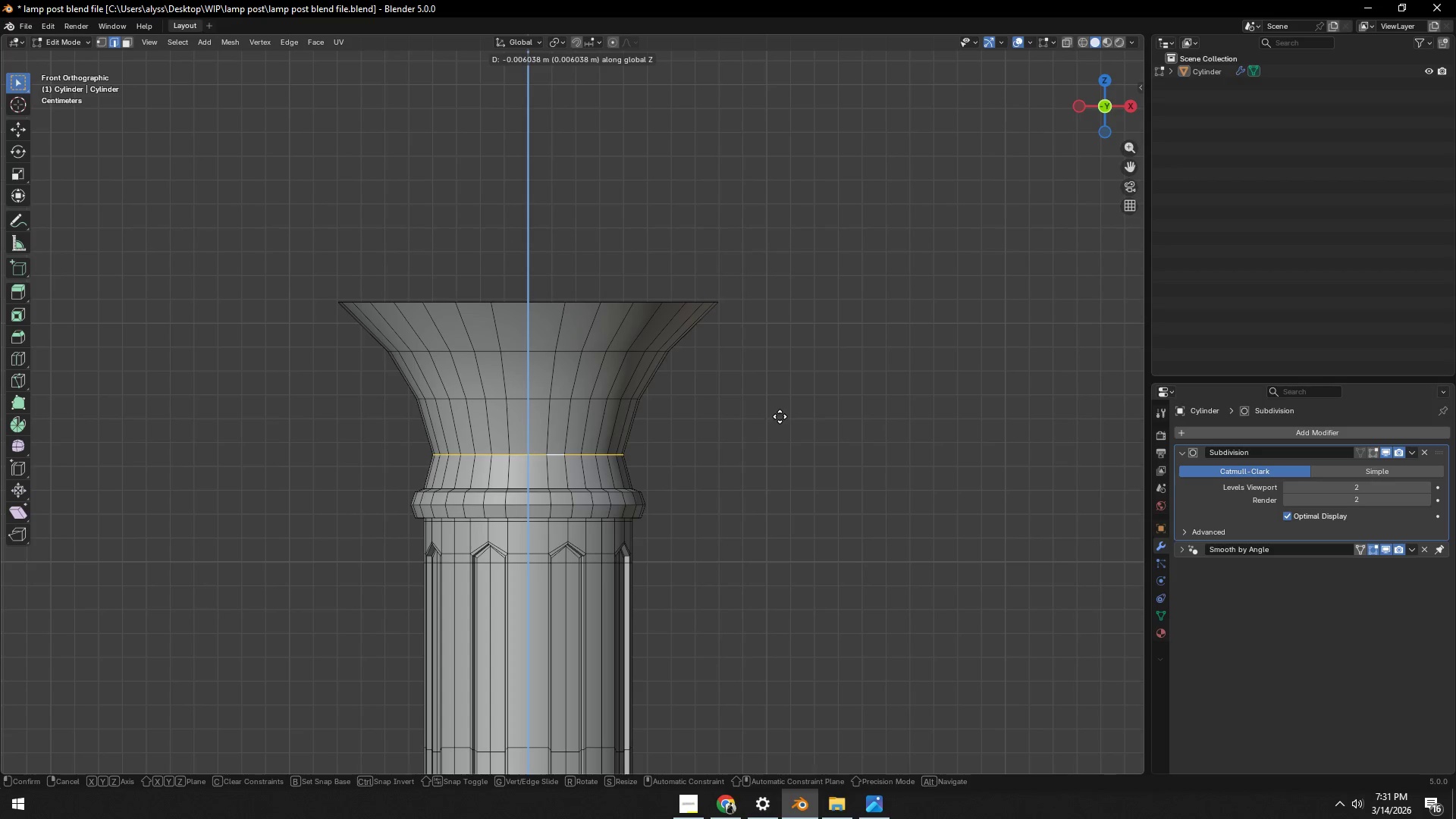 
left_click([780, 414])
 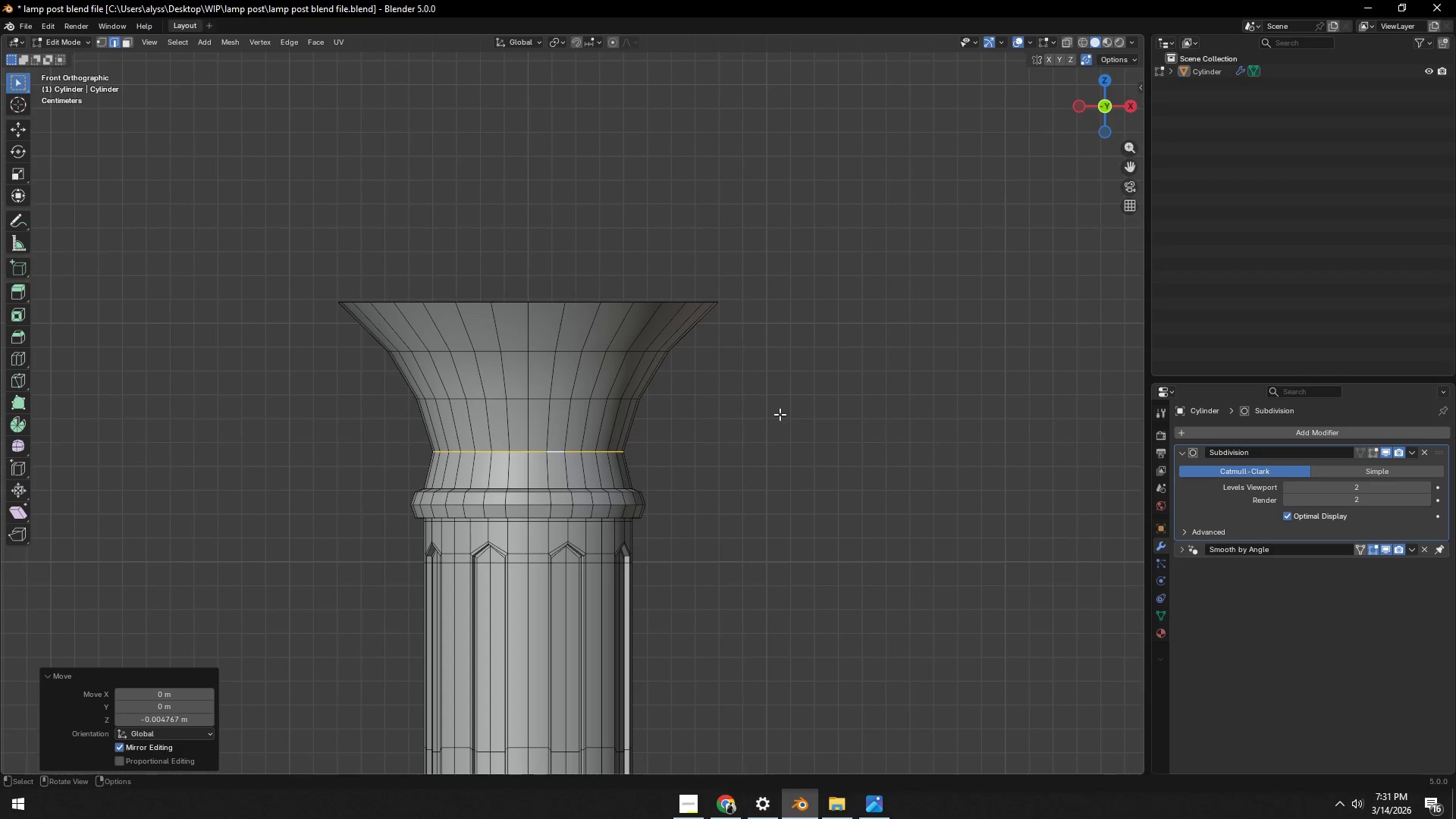 
key(Tab)
 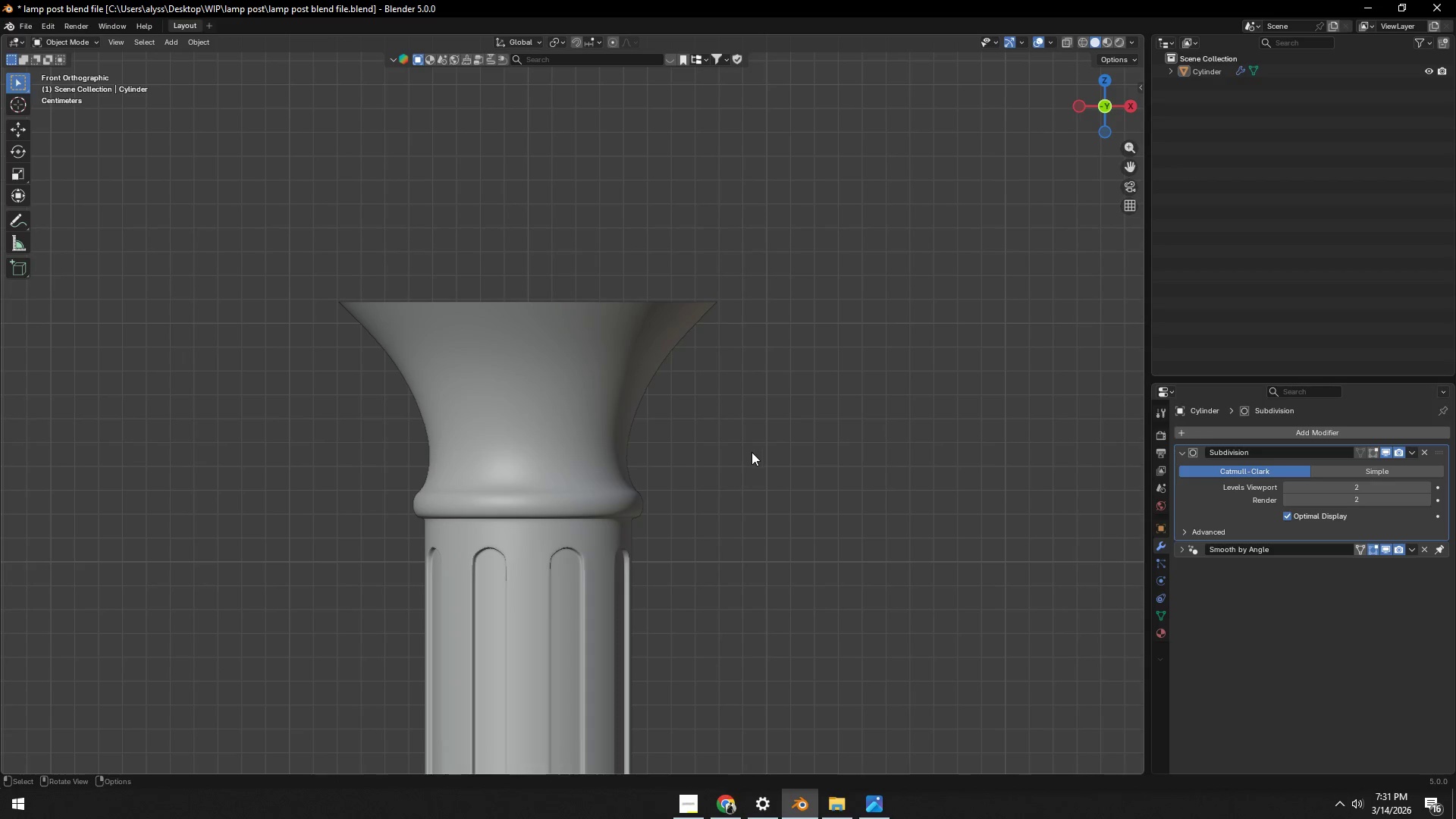 
key(Control+ControlLeft)
 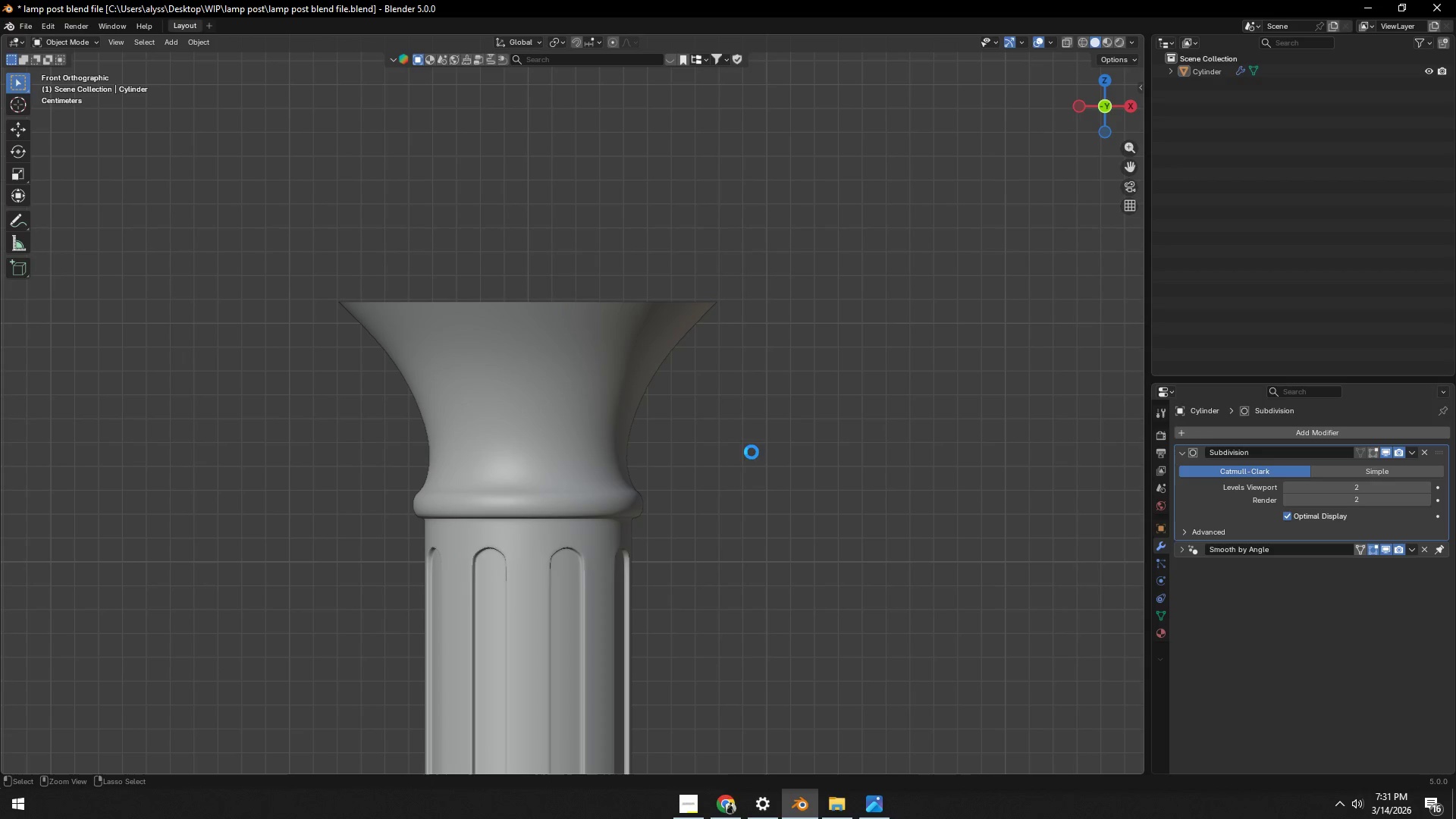 
key(Control+S)
 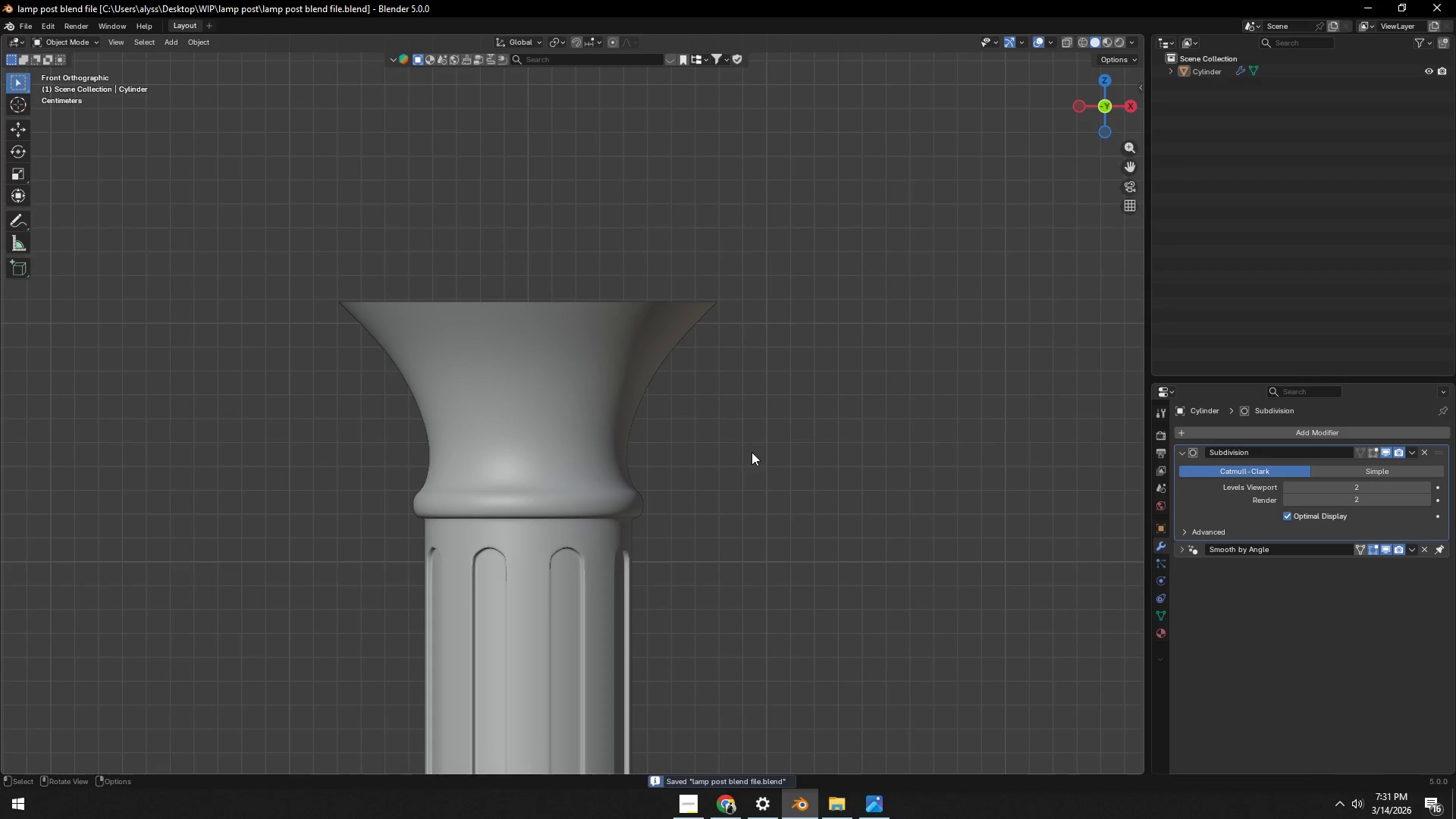 
scroll: coordinate [752, 452], scroll_direction: down, amount: 6.0
 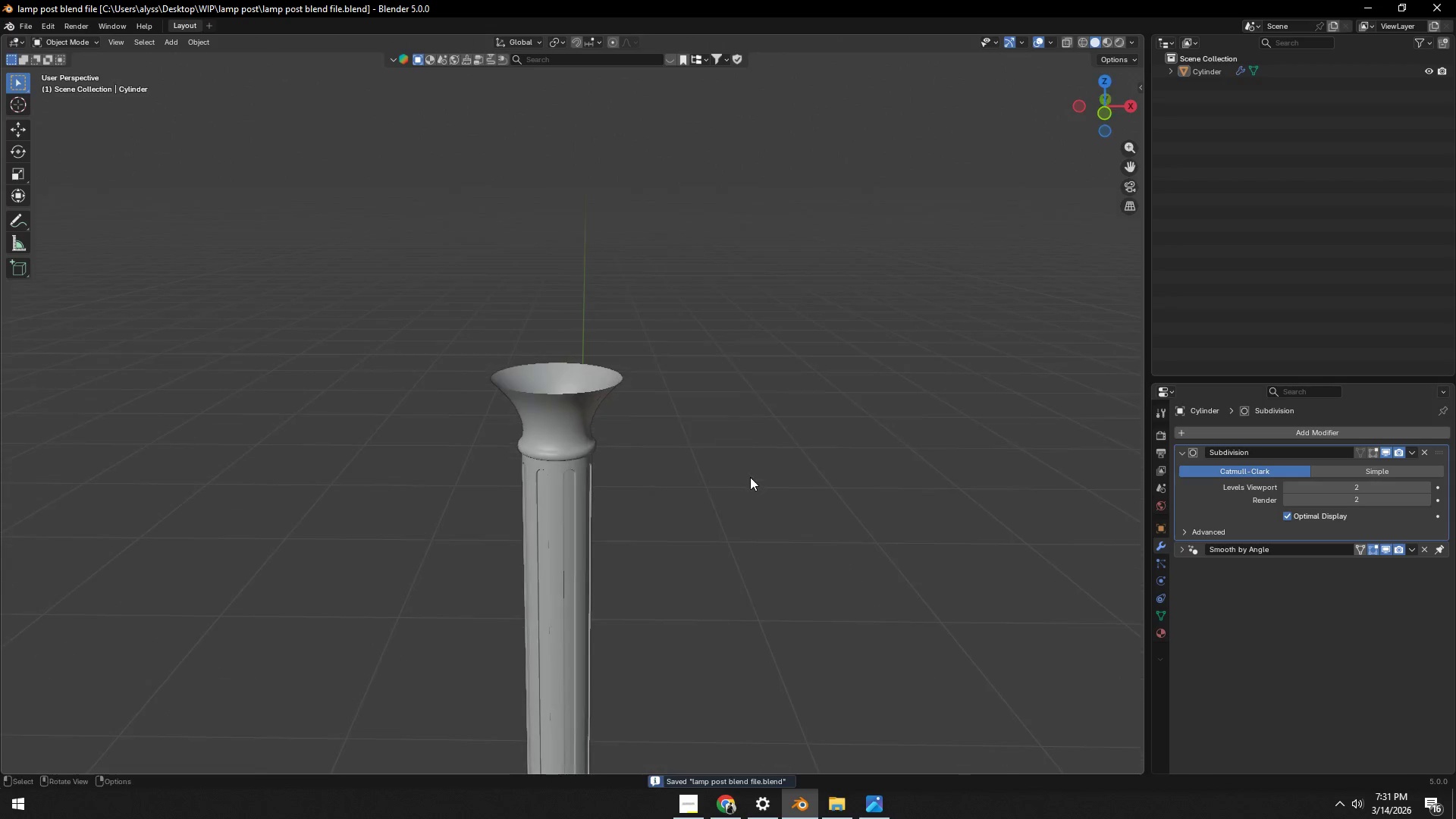 
key(Tab)
 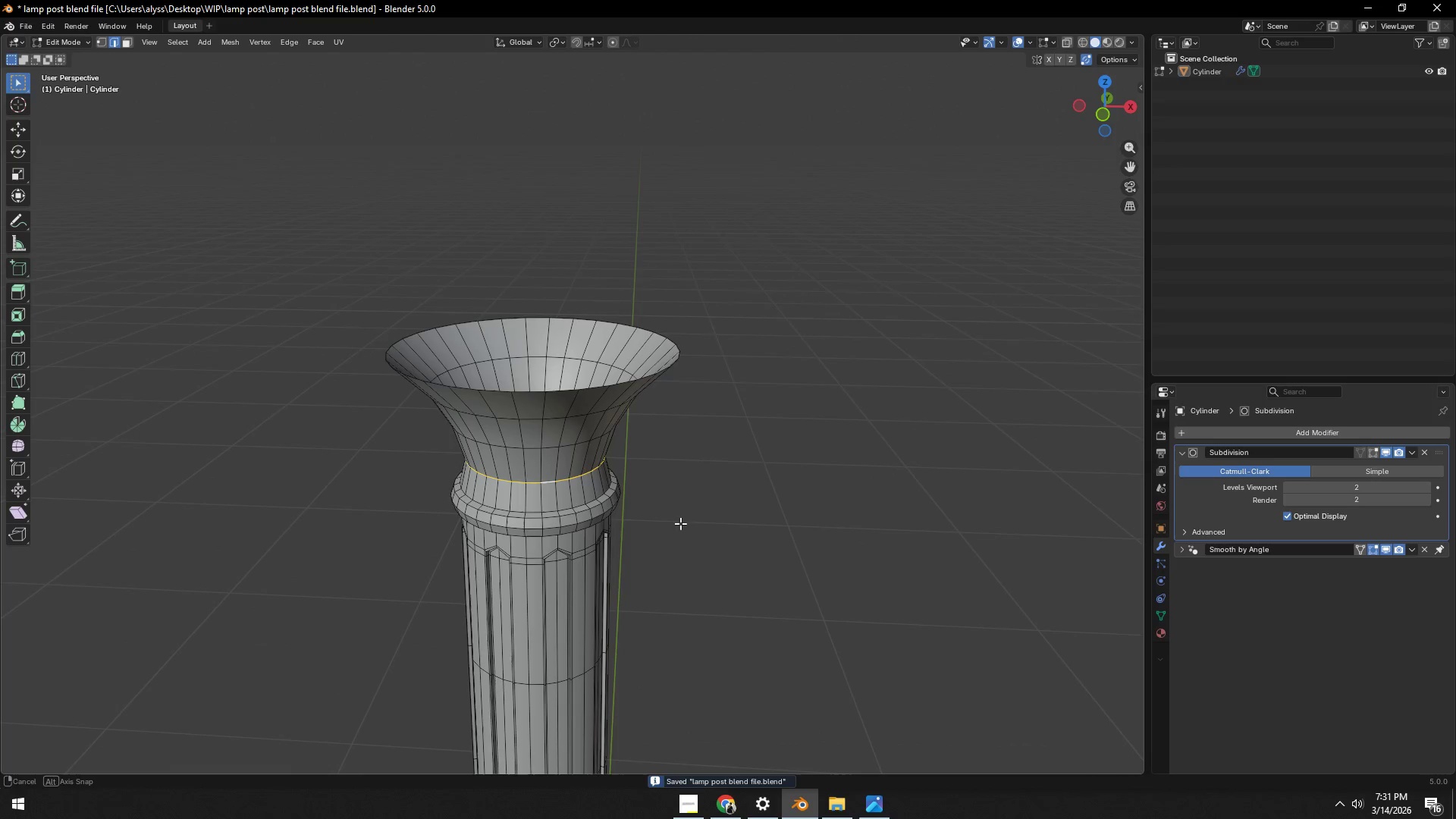 
scroll: coordinate [730, 482], scroll_direction: up, amount: 4.0
 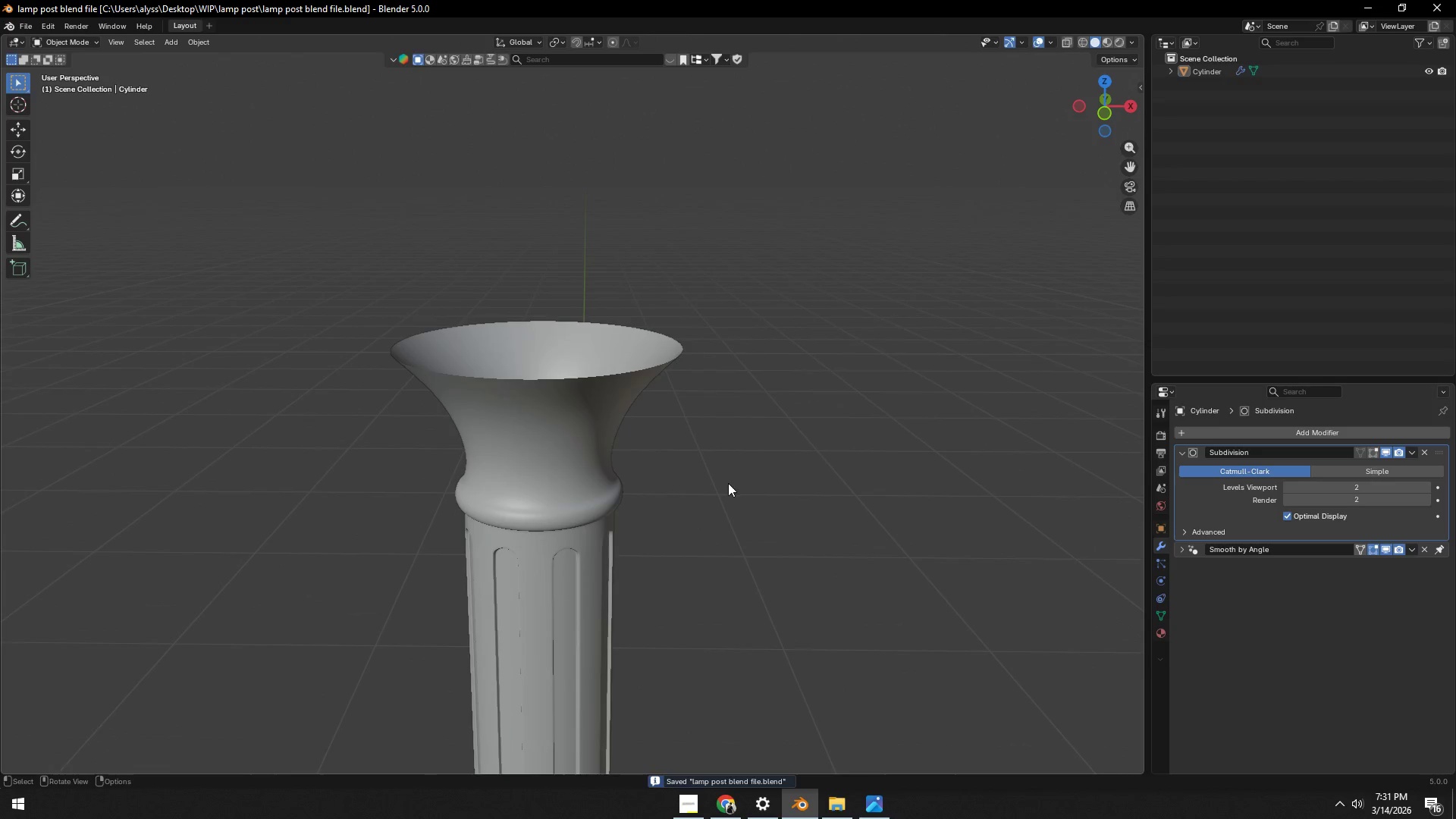 
hold_key(key=ShiftLeft, duration=0.33)
 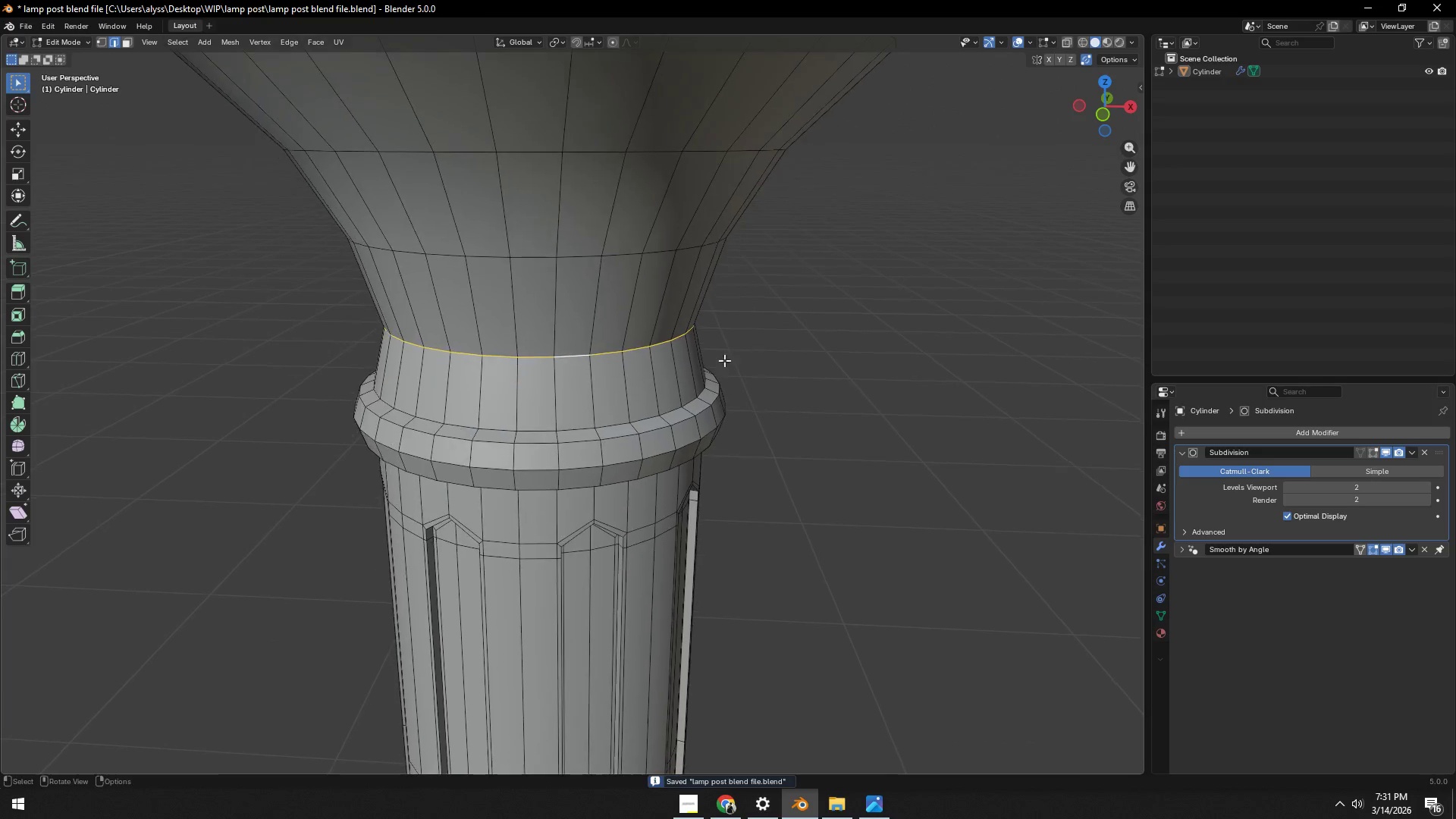 
scroll: coordinate [679, 523], scroll_direction: up, amount: 4.0
 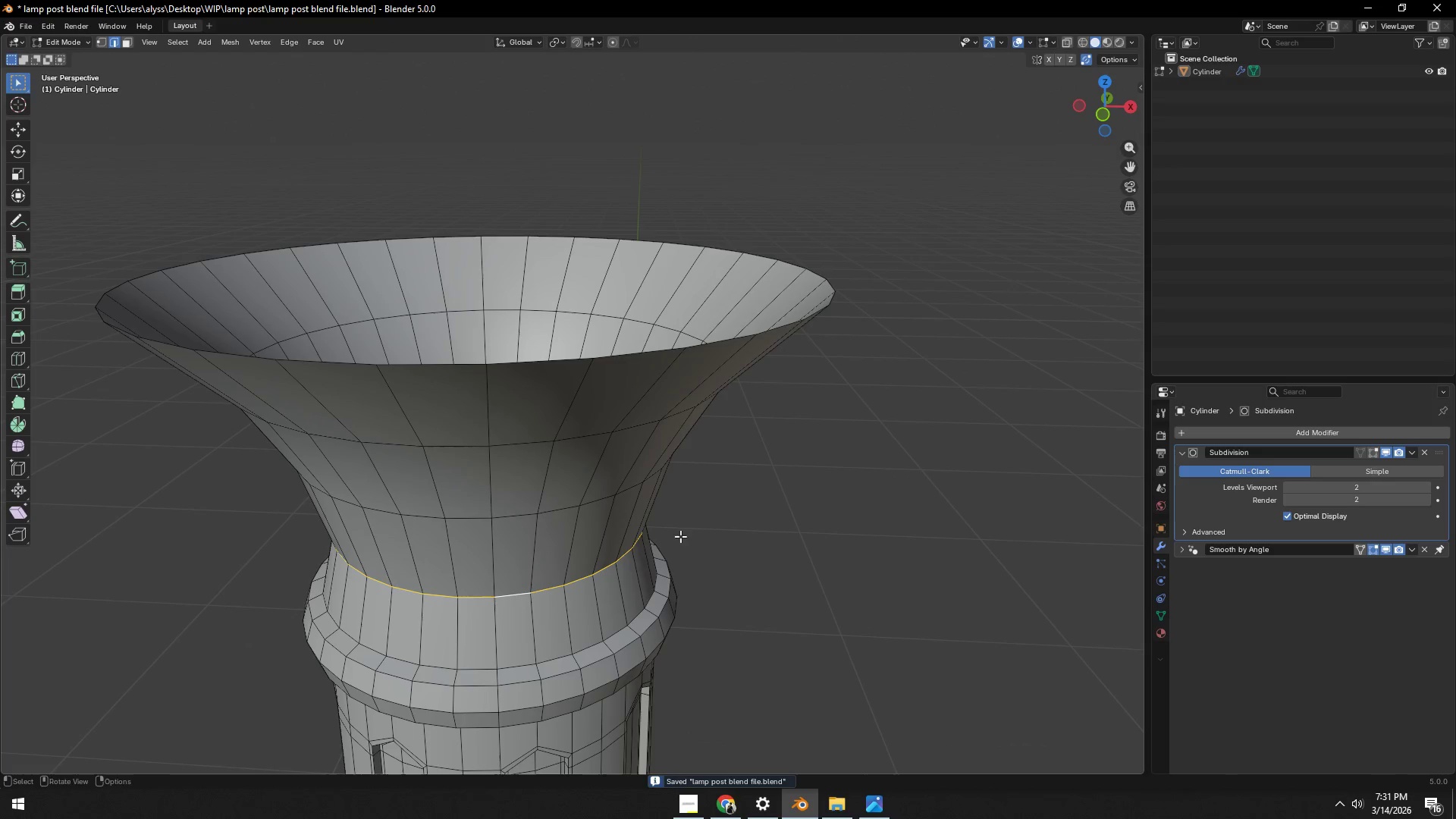 
key(Control+ControlLeft)
 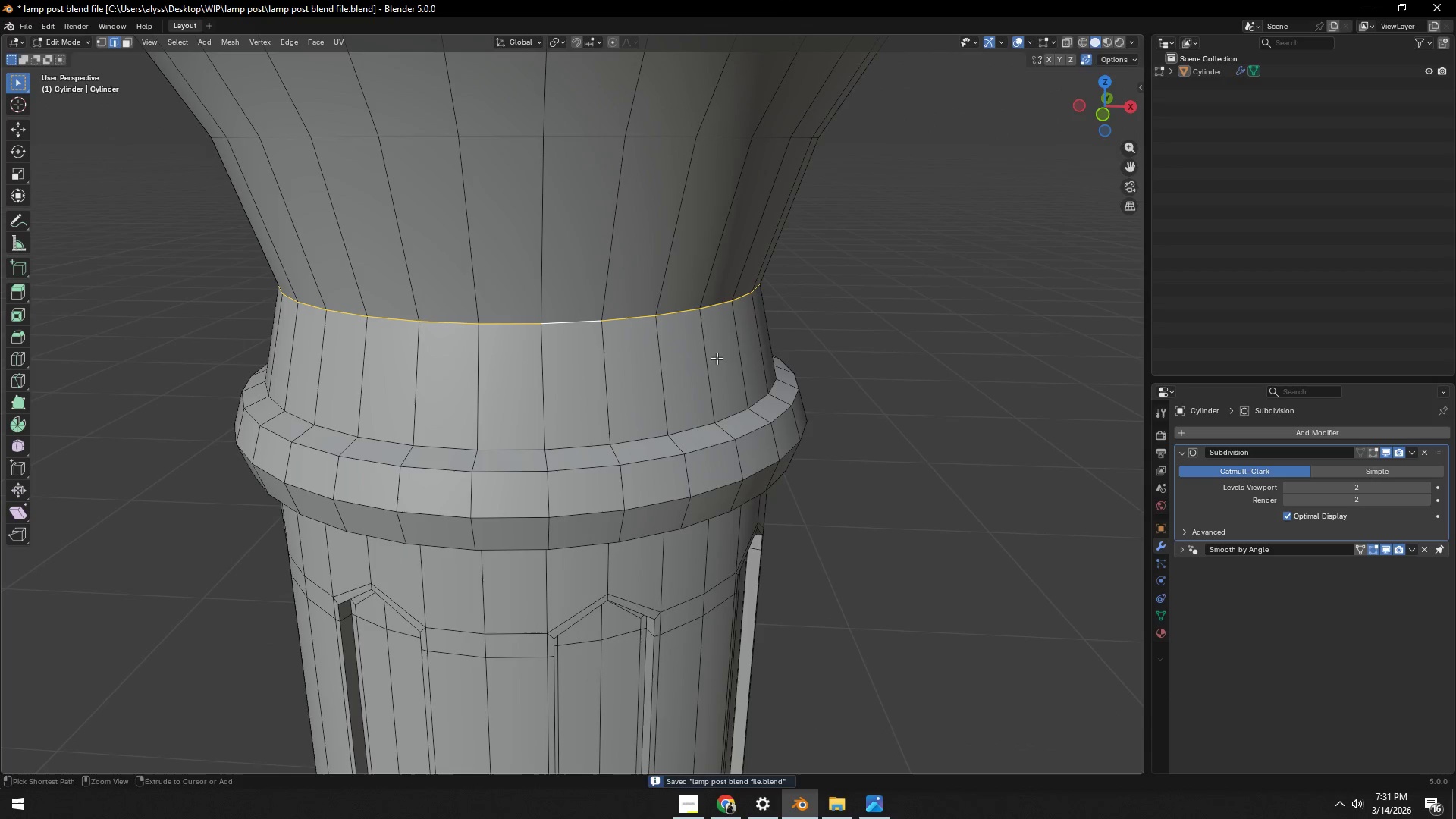 
scroll: coordinate [723, 372], scroll_direction: up, amount: 2.0
 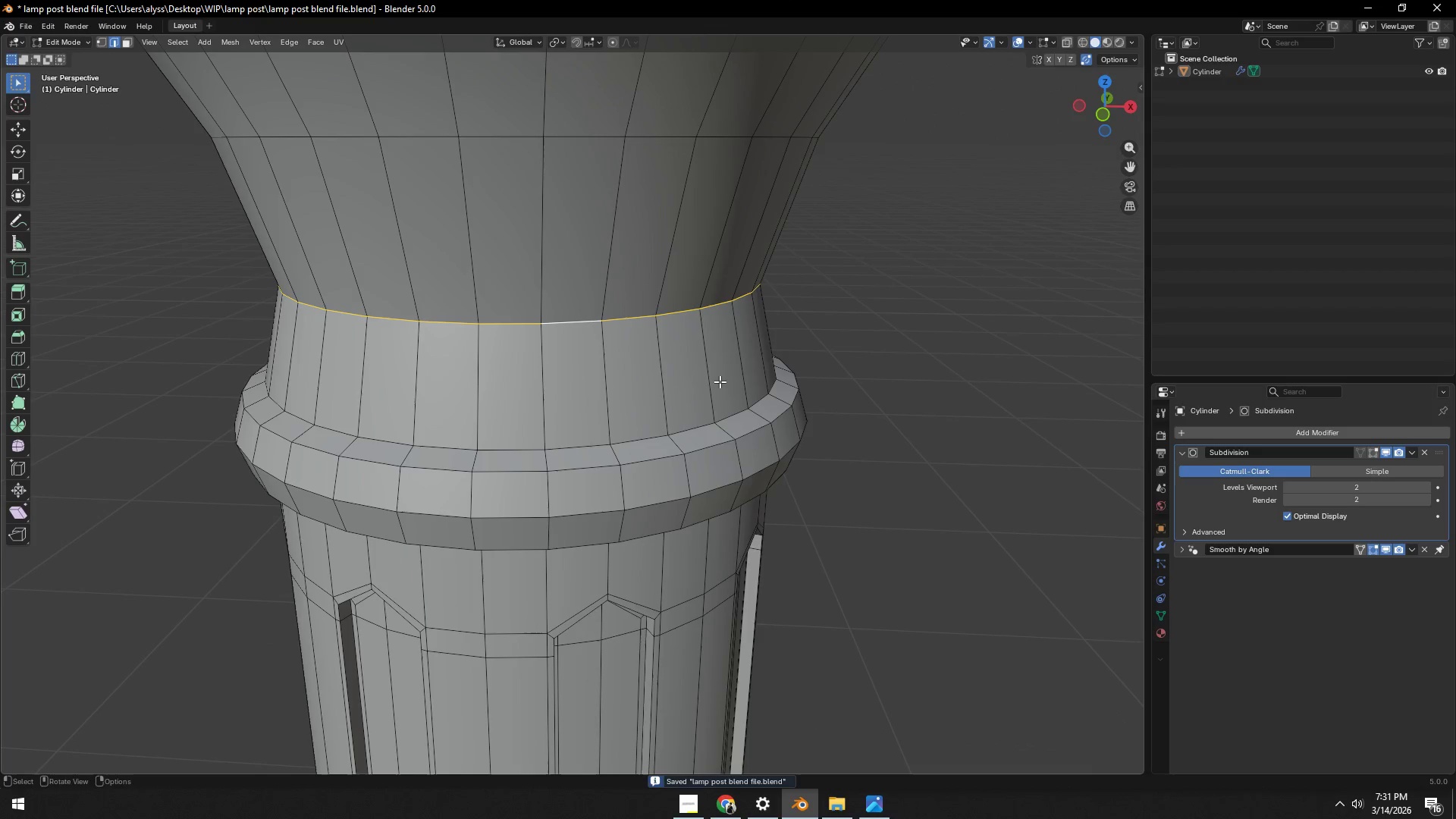 
key(Control+R)
 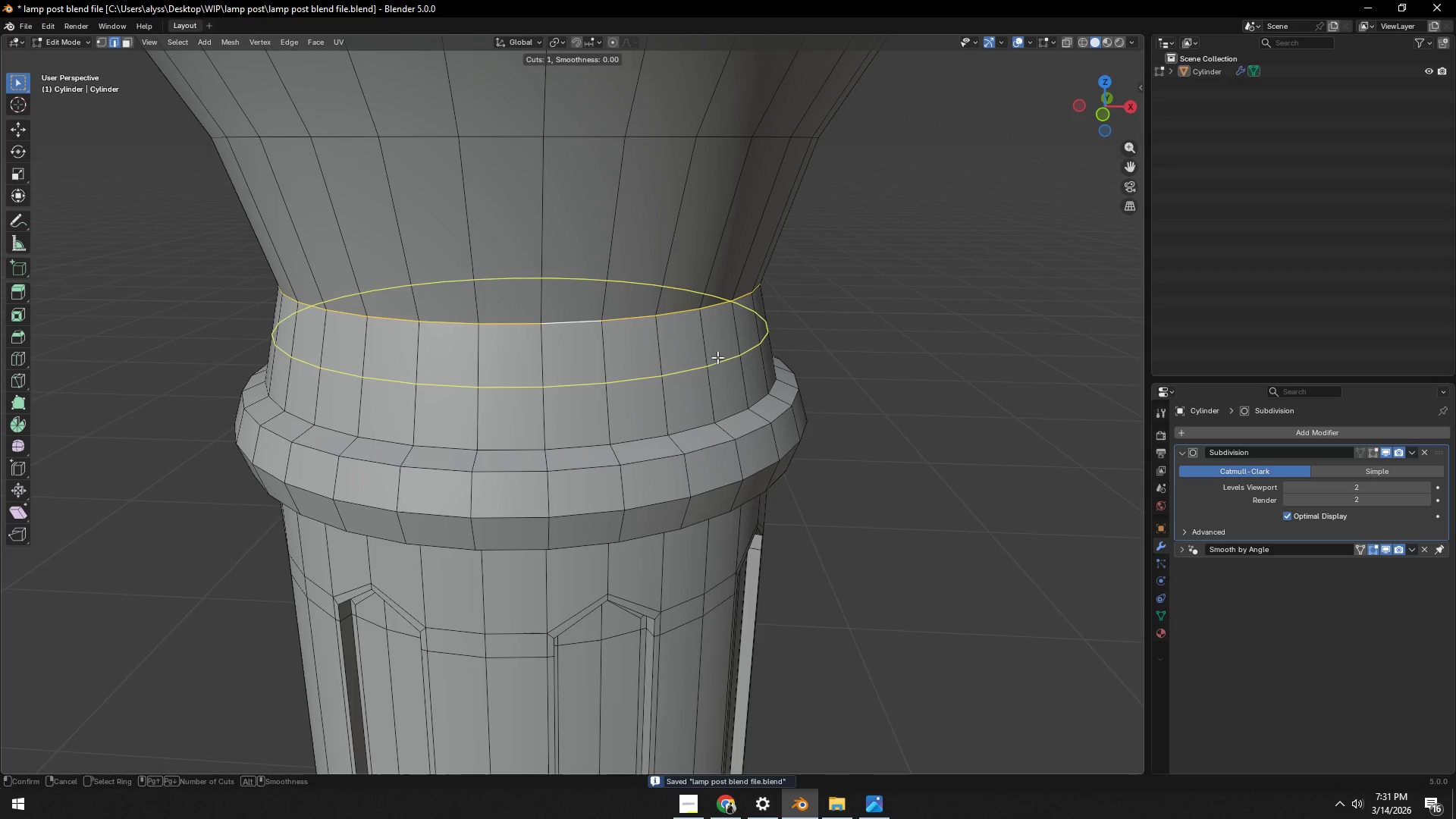 
left_click([717, 357])
 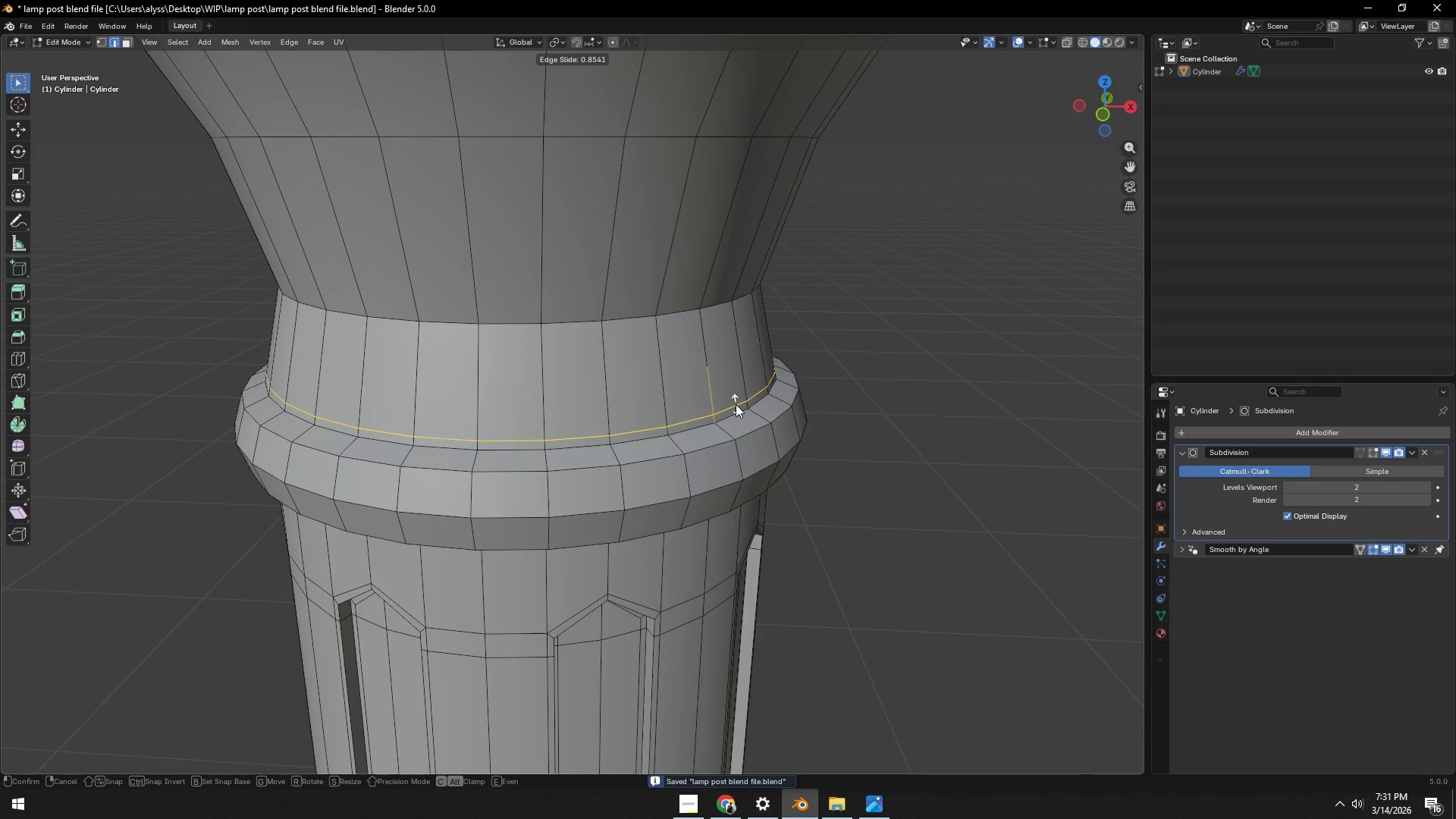 
left_click([736, 406])
 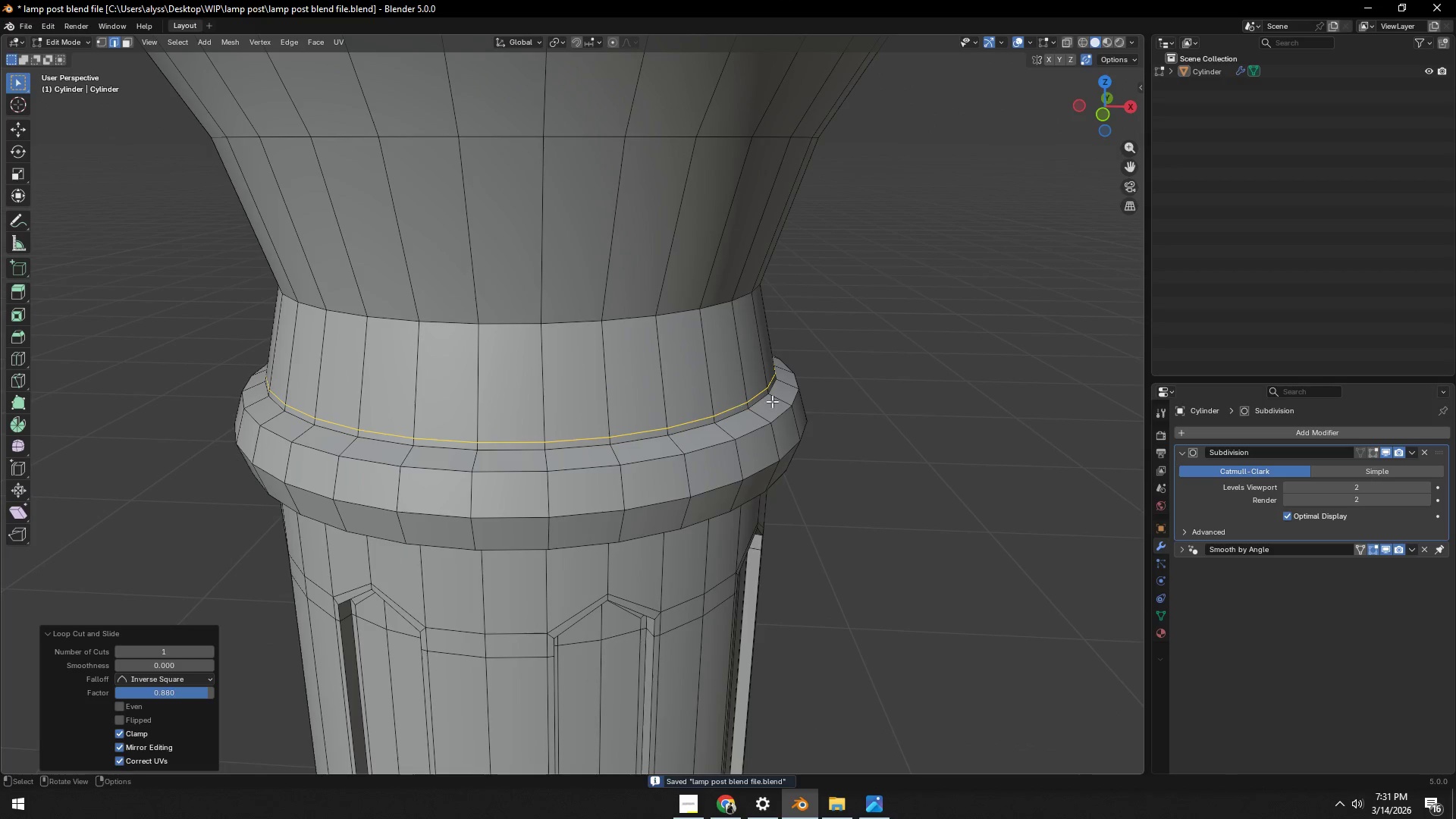 
key(Tab)
 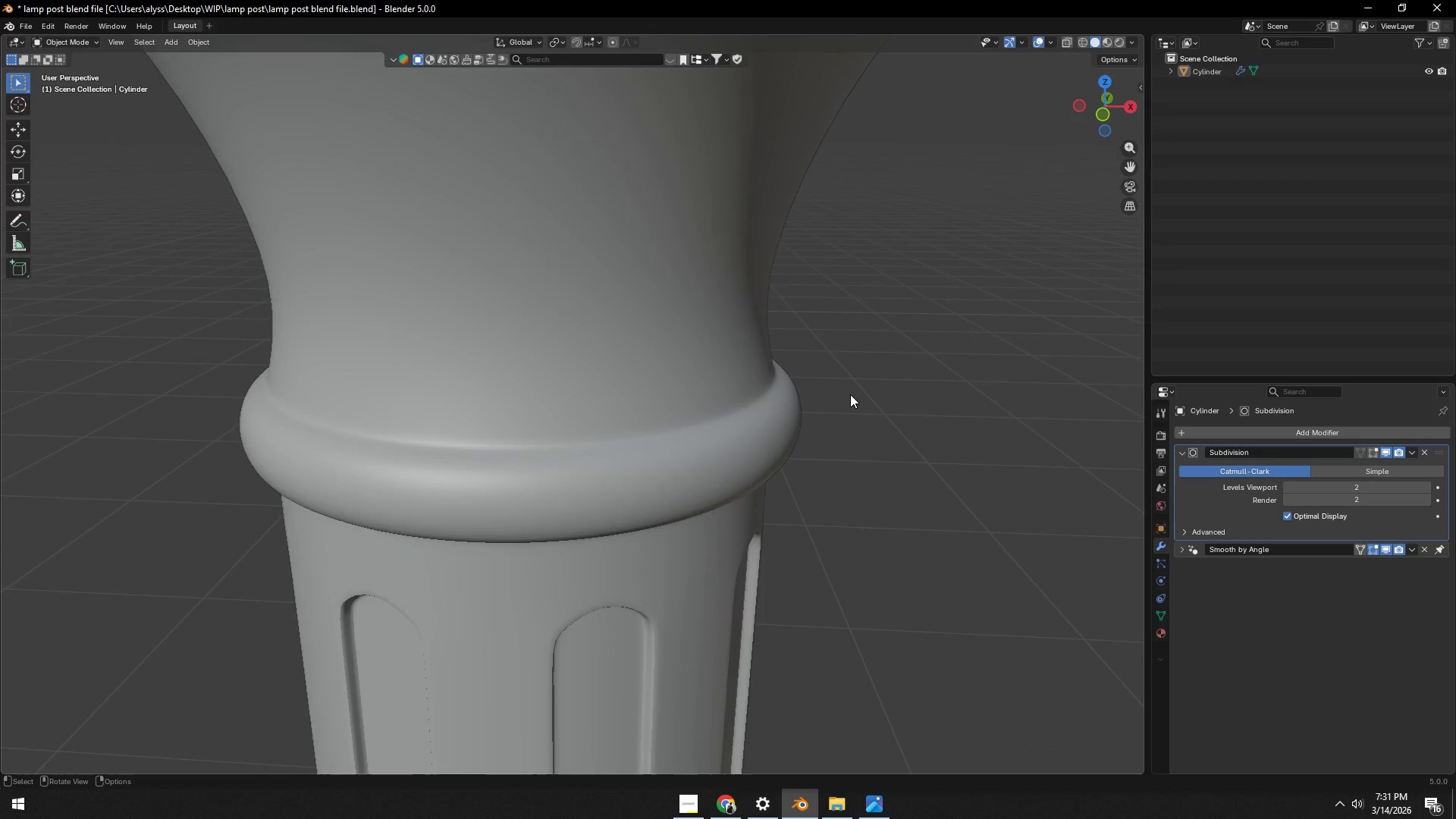 
scroll: coordinate [850, 394], scroll_direction: down, amount: 3.0
 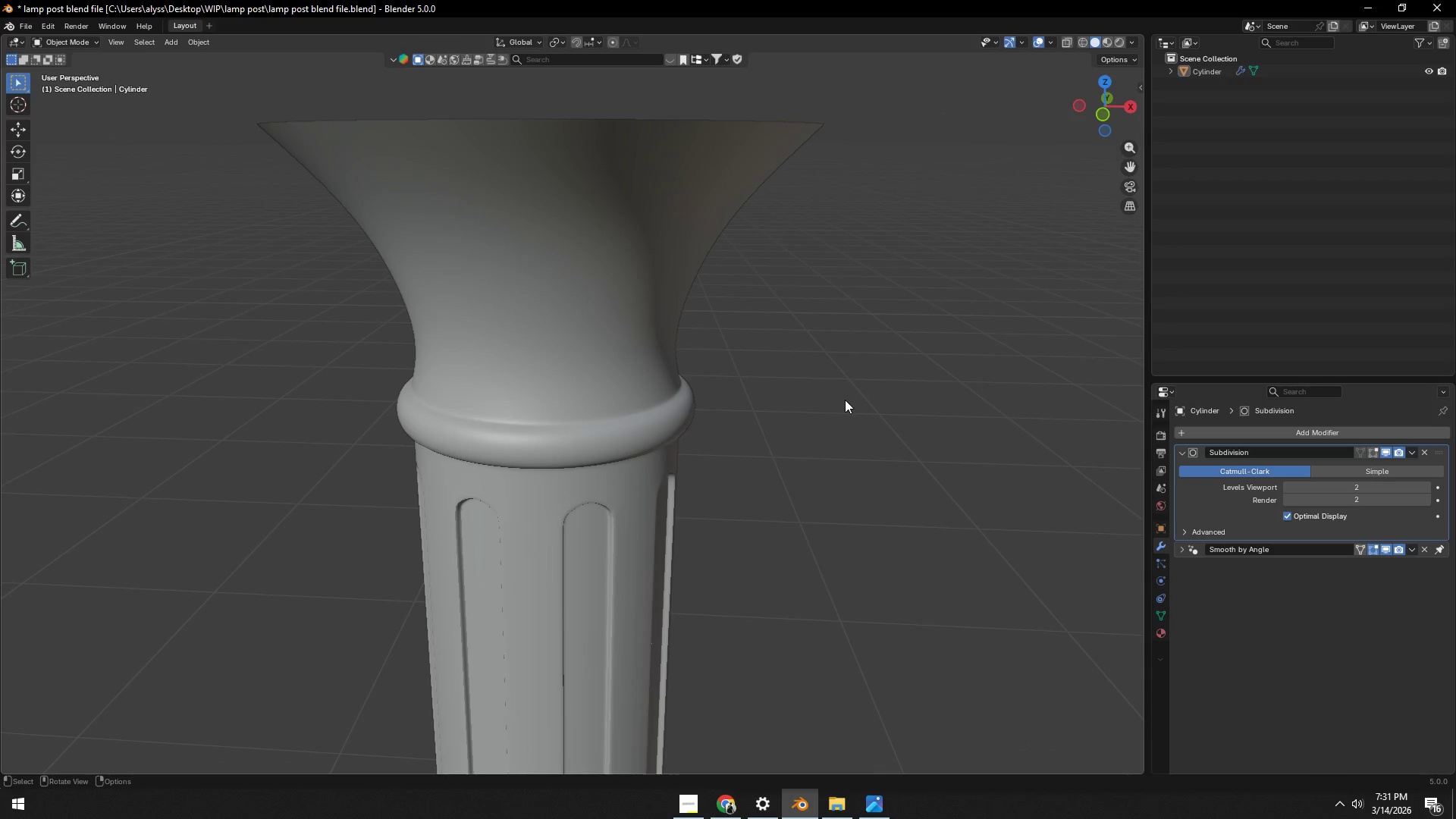 
left_click([845, 400])
 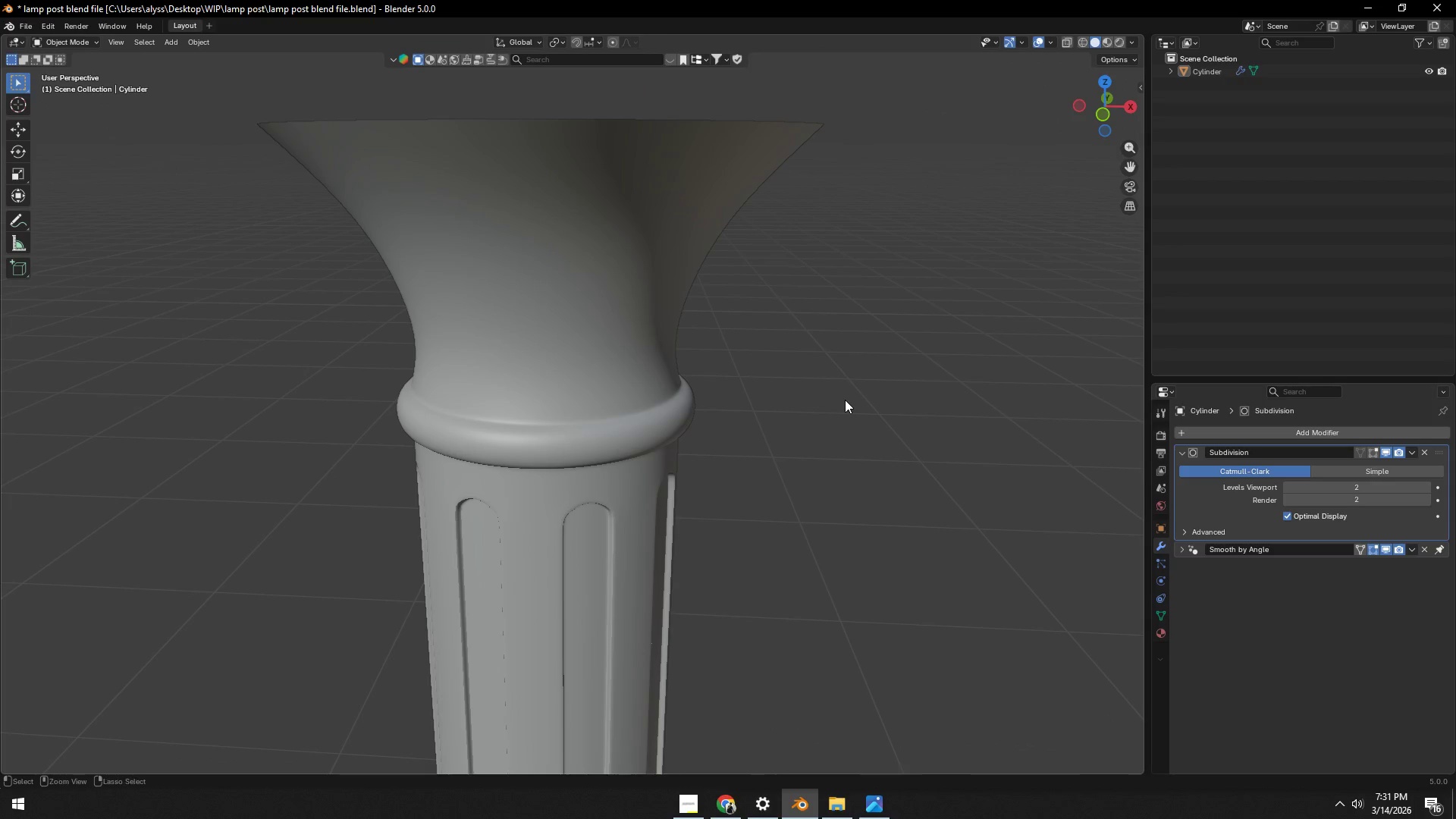 
key(Control+ControlLeft)
 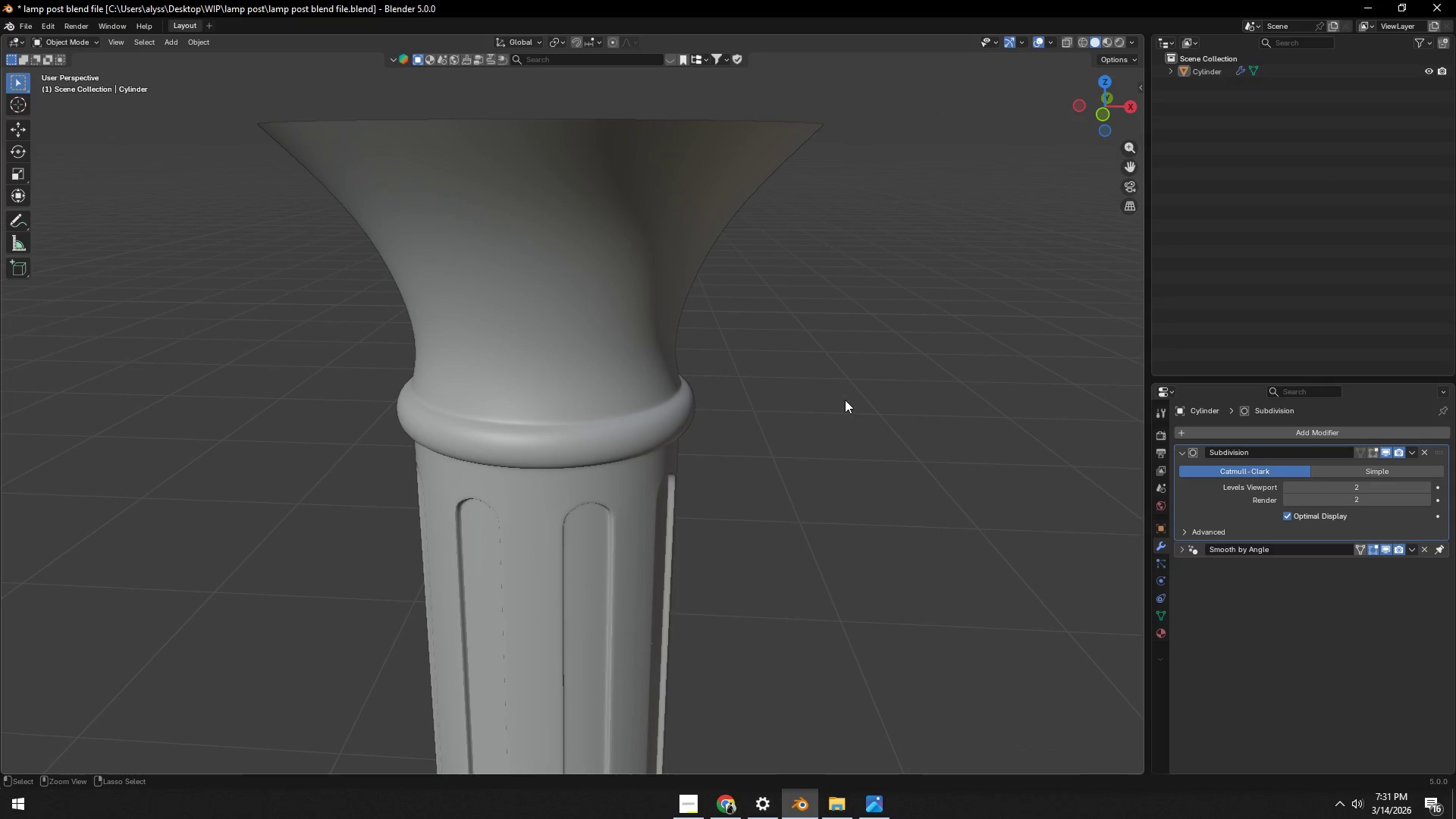 
key(Control+S)
 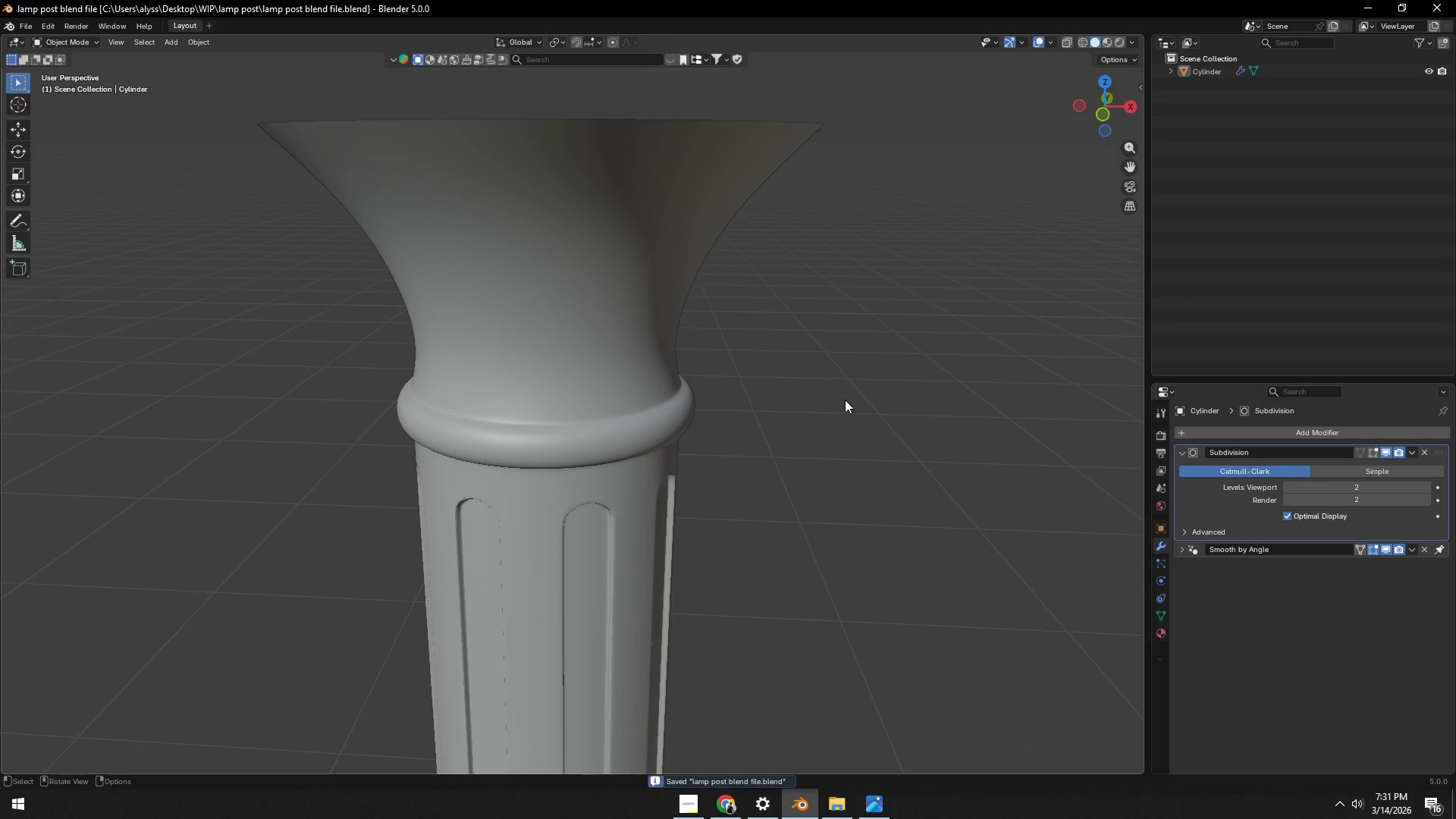 
scroll: coordinate [702, 448], scroll_direction: down, amount: 16.0
 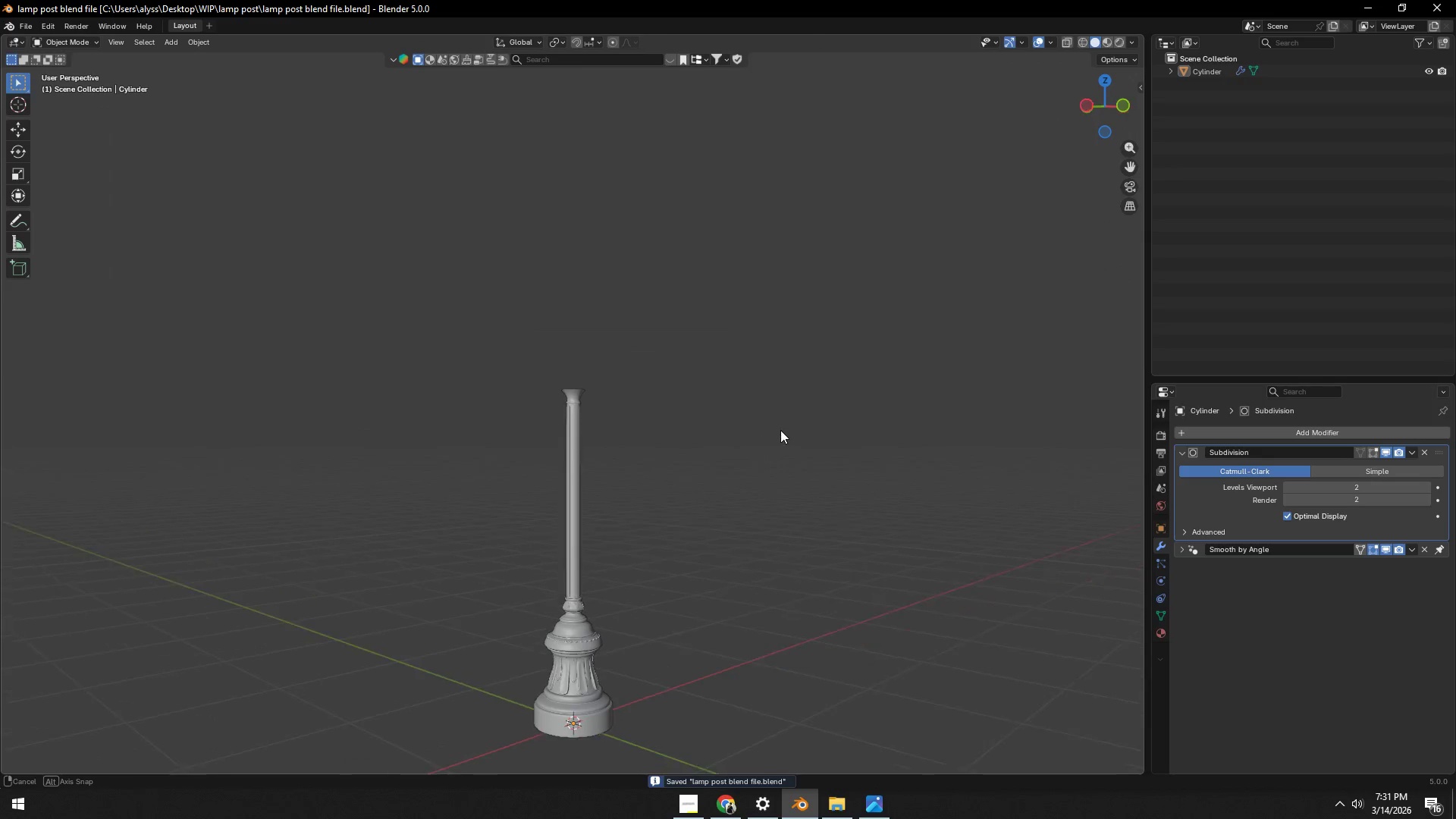 
hold_key(key=ControlLeft, duration=1.5)
 